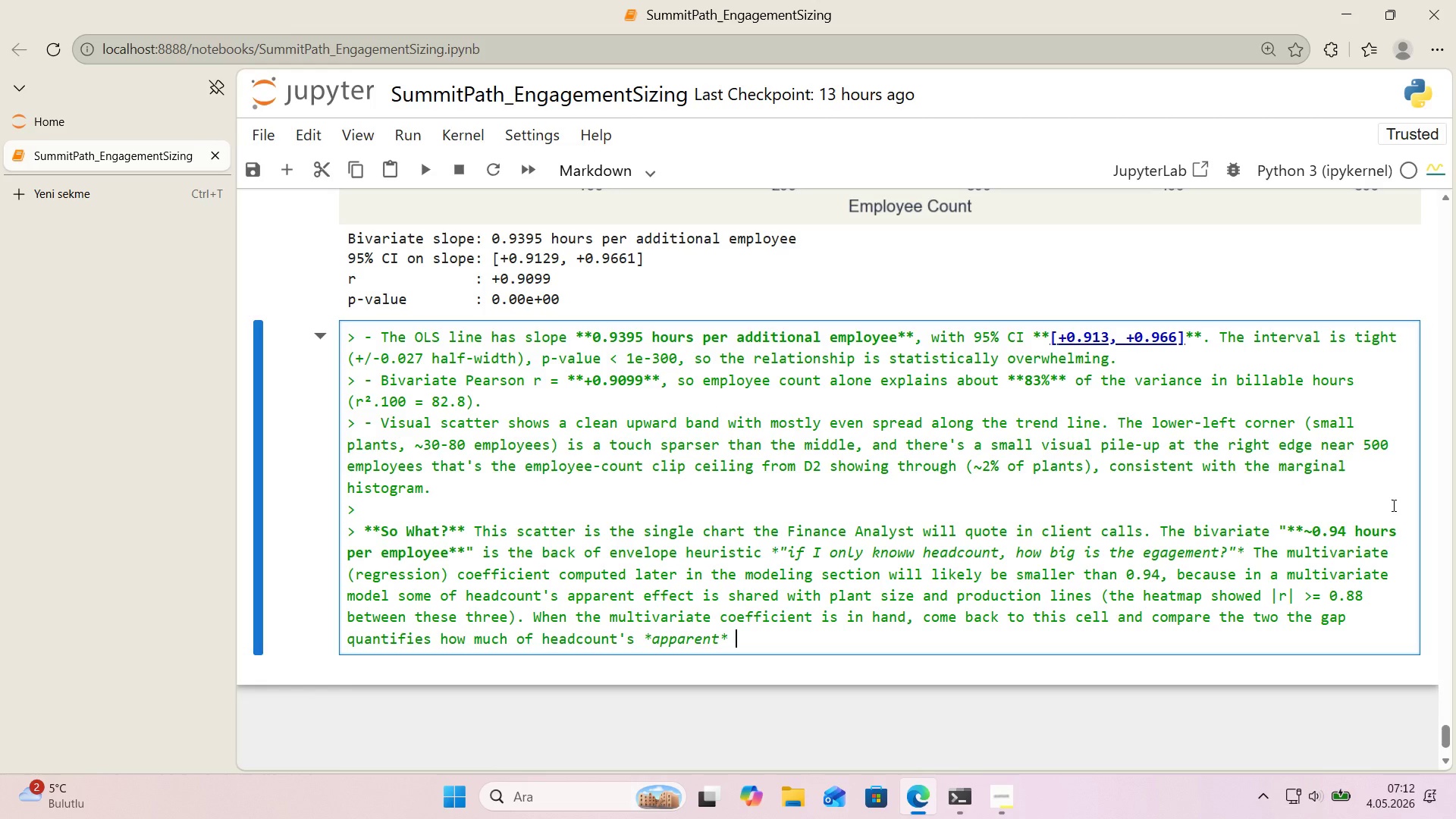 
type( effect a)
key(Backspace)
key(Backspace)
type( was actually borrowed s'gnal from plant s'ze and l'nes. )
 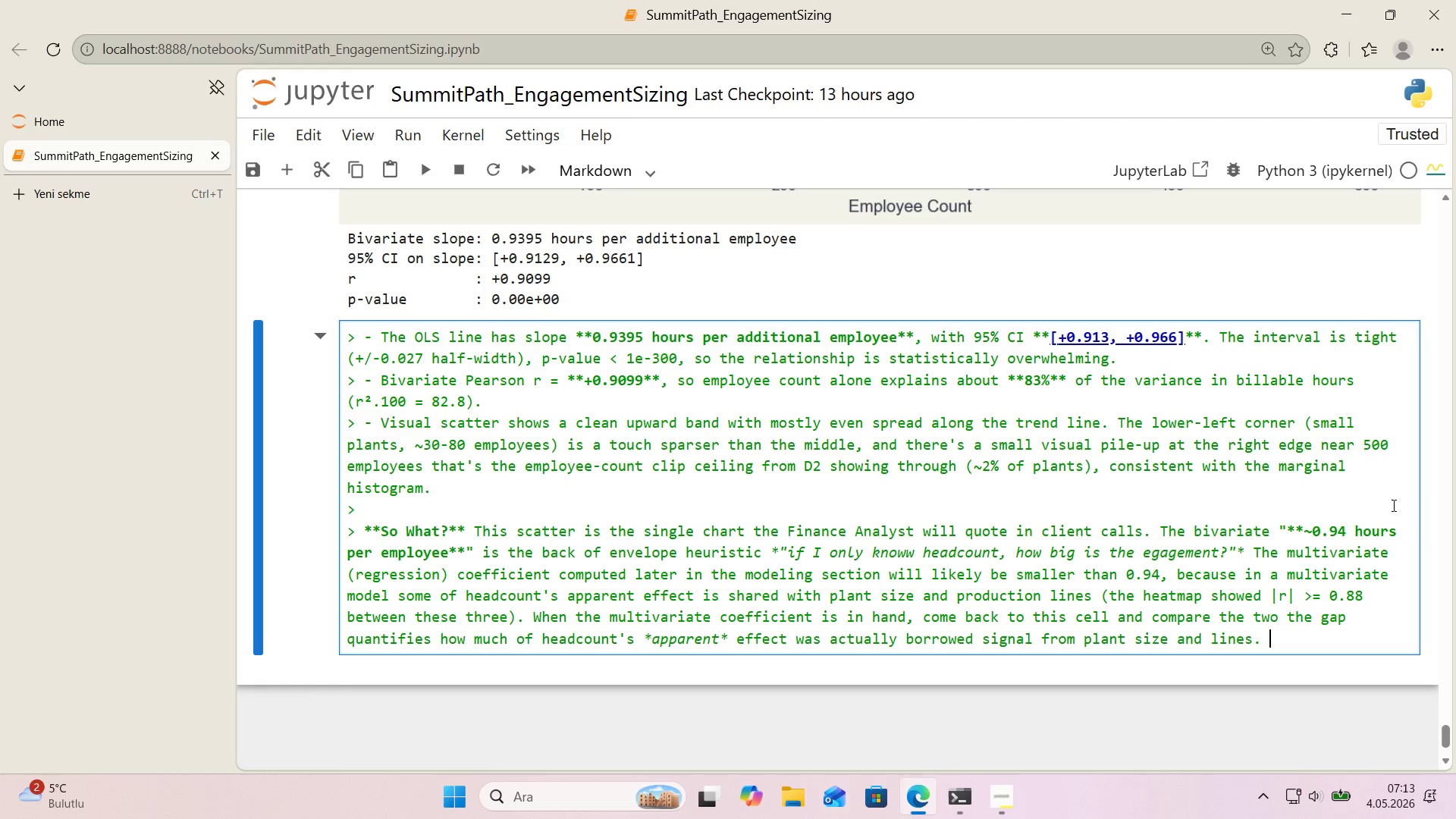 
type(Both numbers are useful> b'var'ate answewr)
key(Backspace)
key(Backspace)
type(rs *``)
 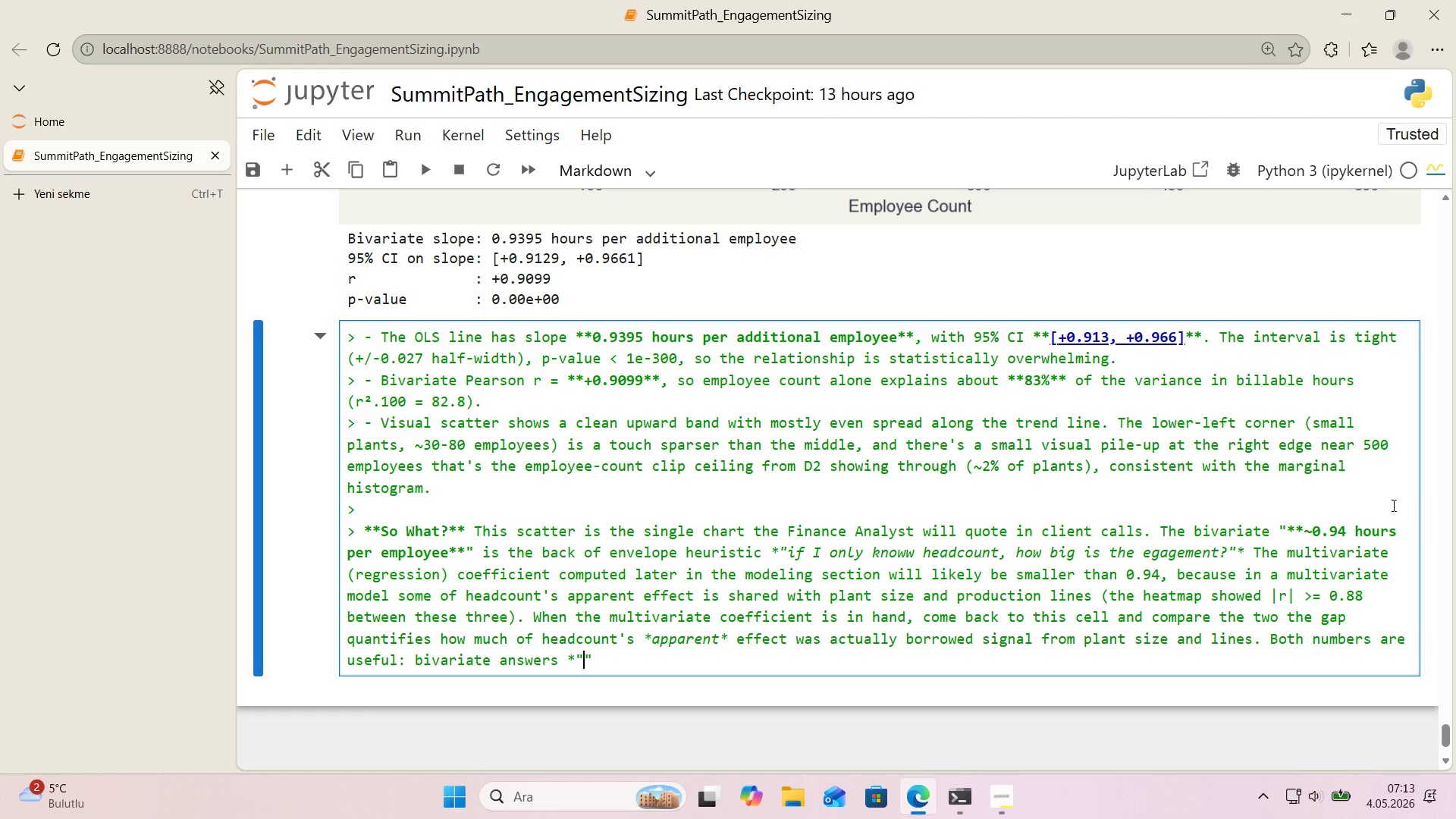 
 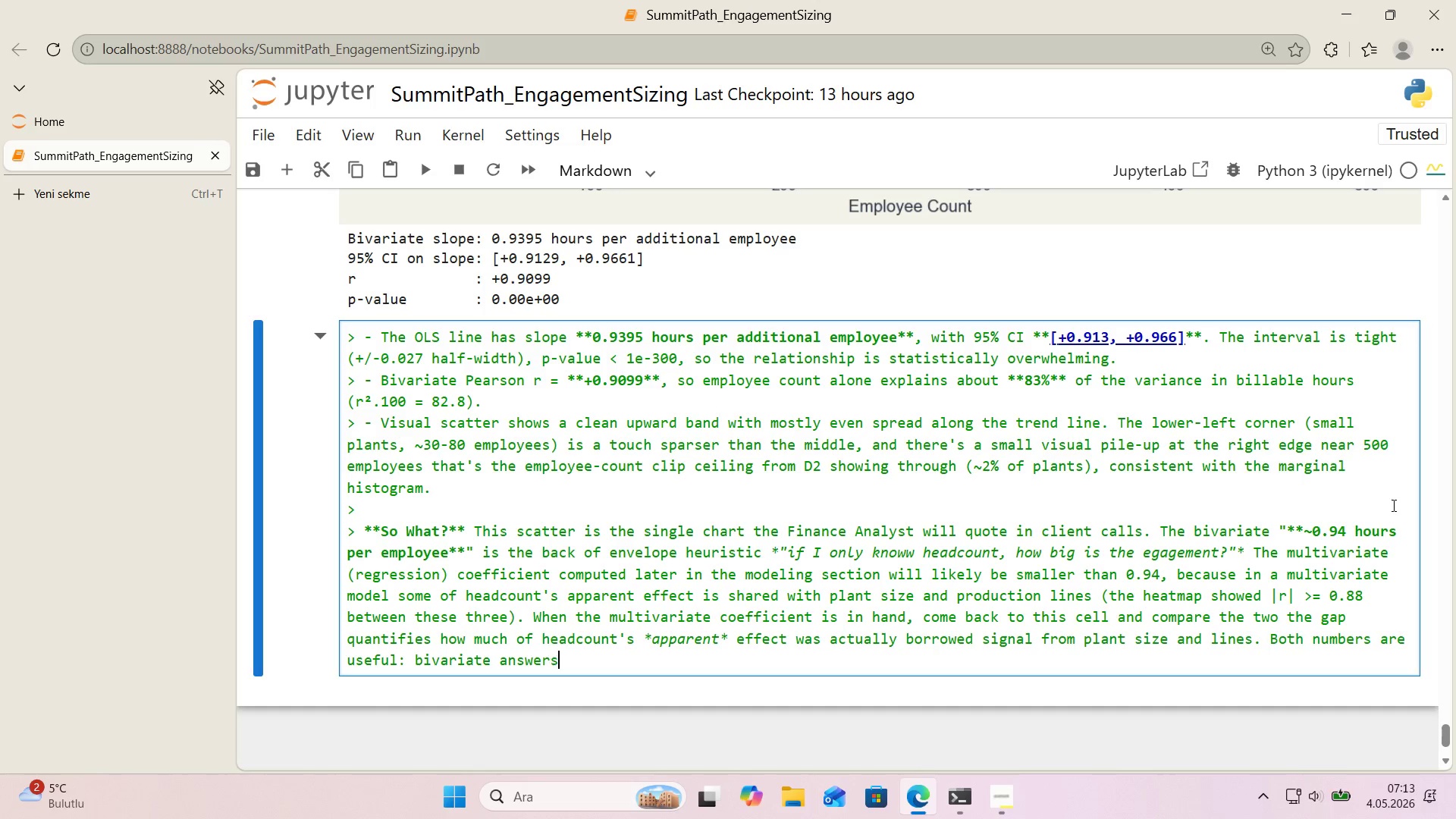 
key(ArrowLeft)
 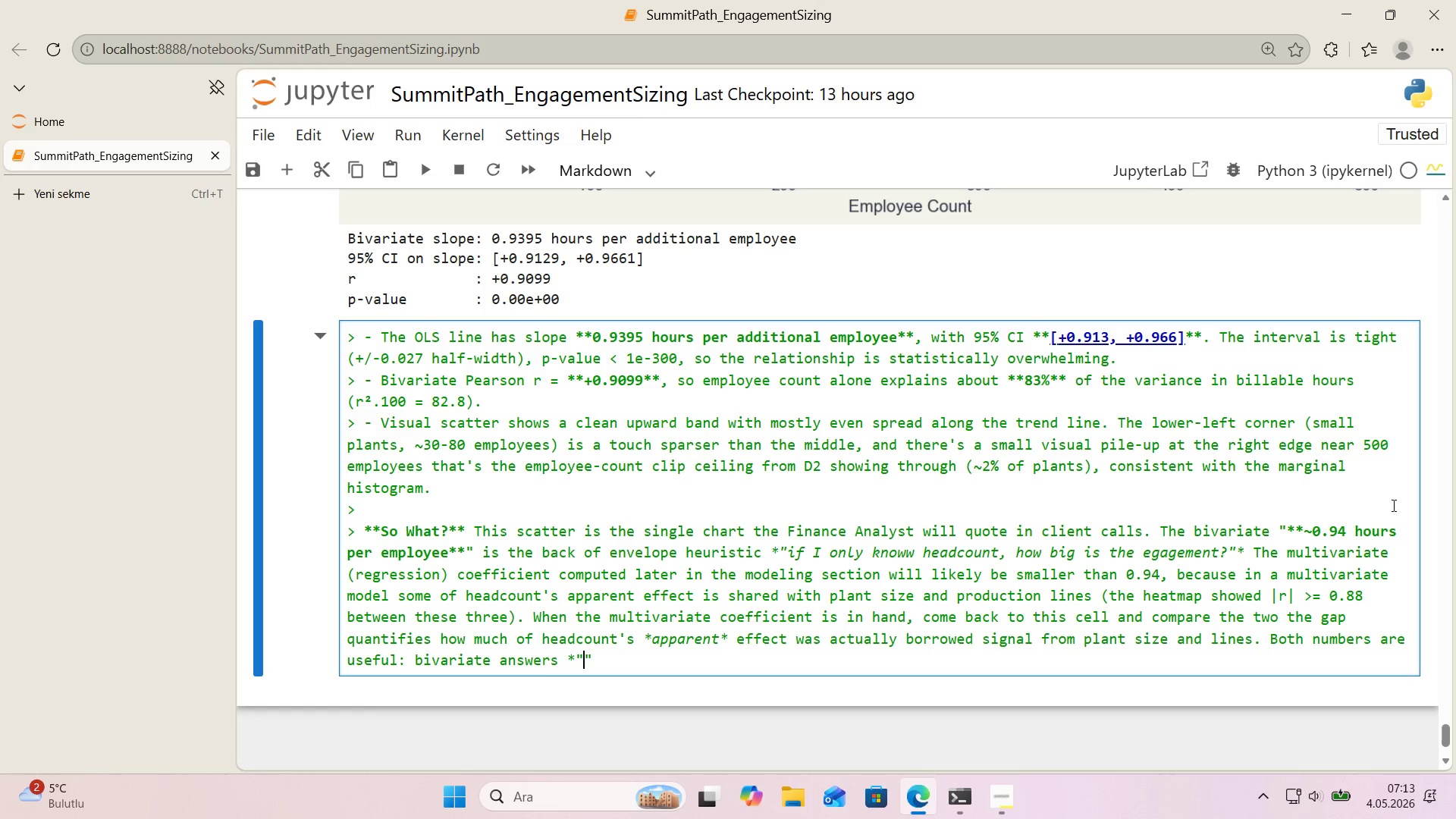 
type('f i)
key(Backspace)
type(I only know headcount, hwo b)
key(Backspace)
key(Backspace)
key(Backspace)
key(Backspace)
type(wo)
key(Backspace)
key(Backspace)
type(ow b'g[IntlYen])
 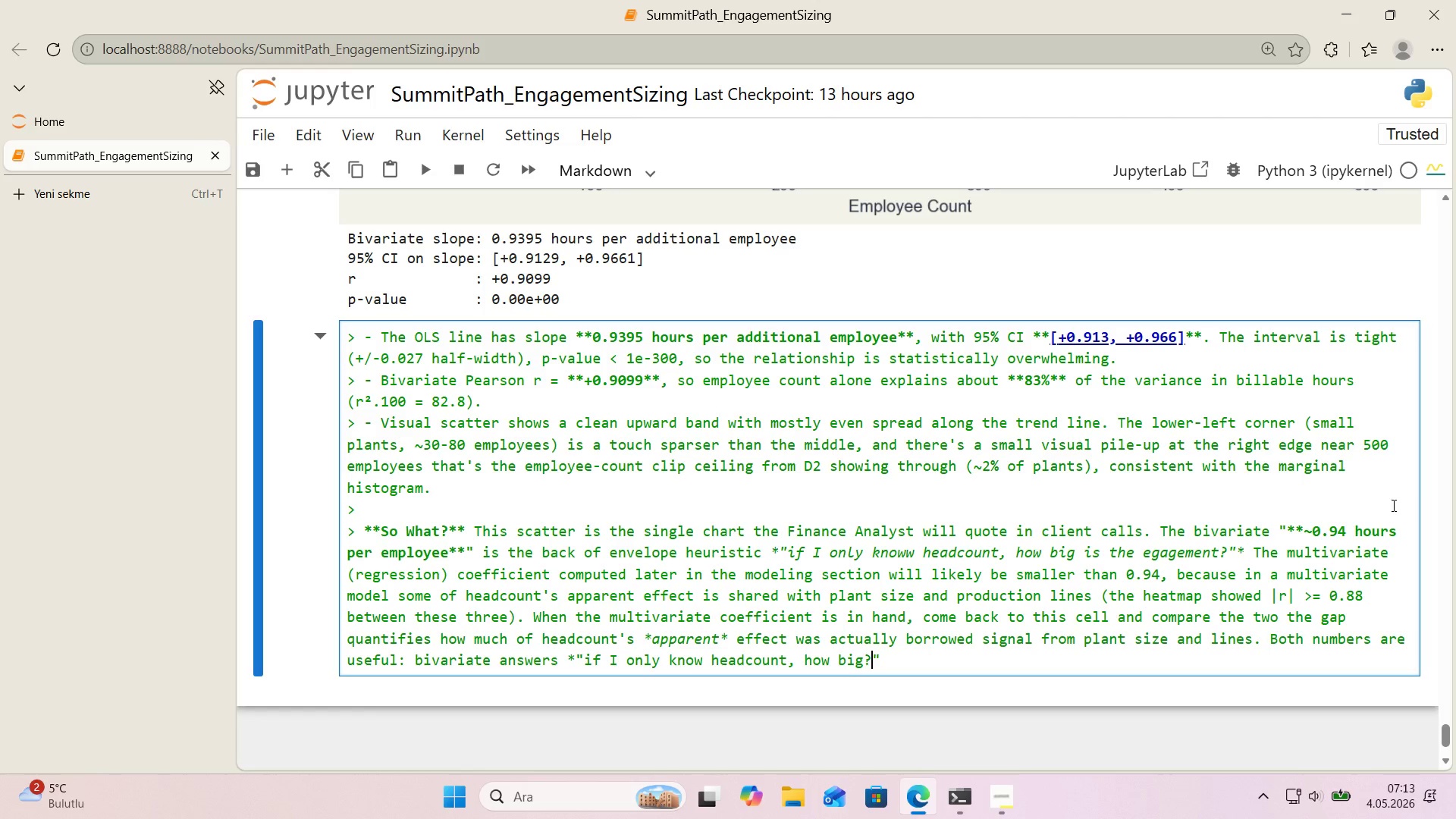 
key(ArrowRight)
 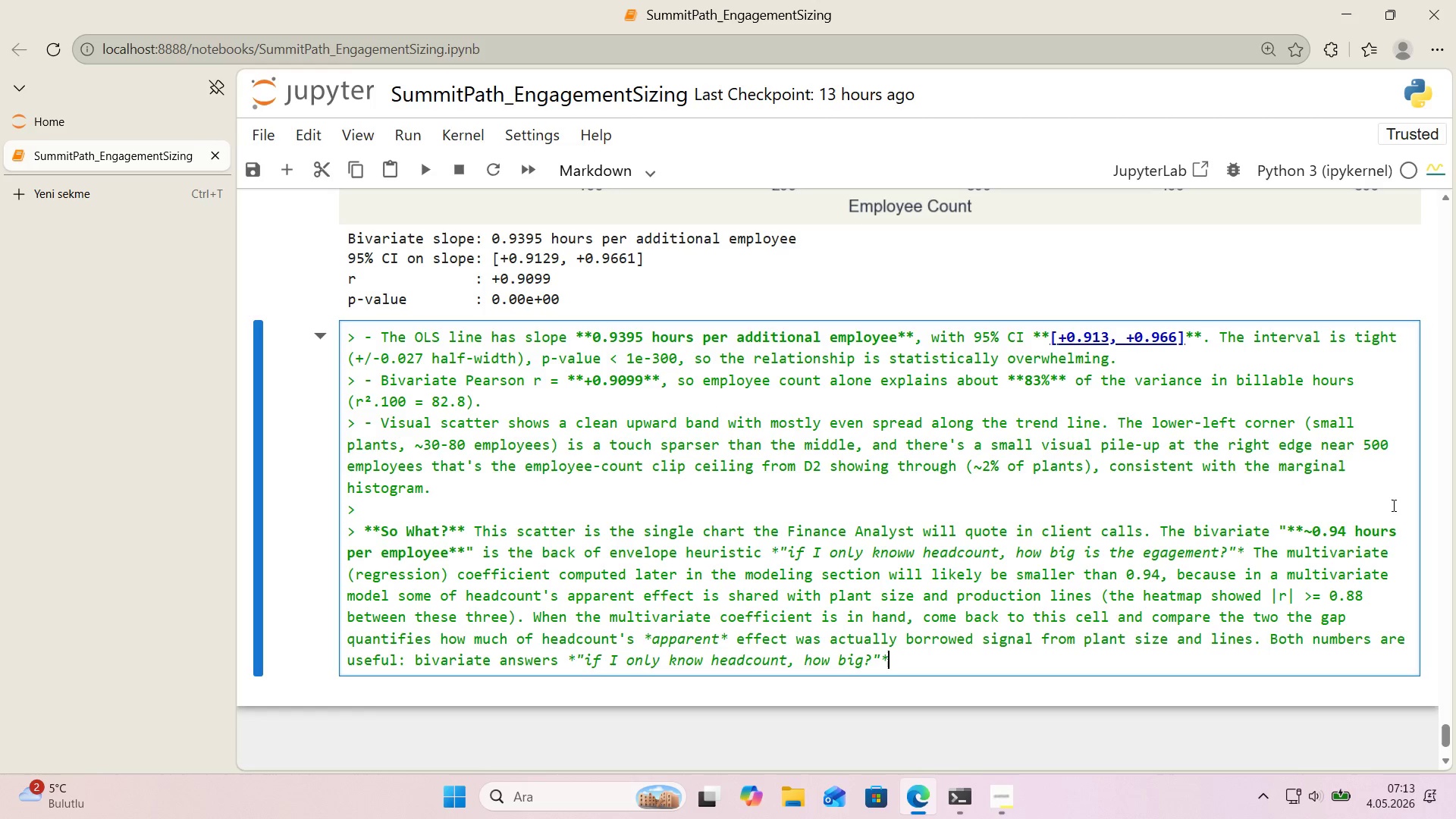 
type(* and mult')
 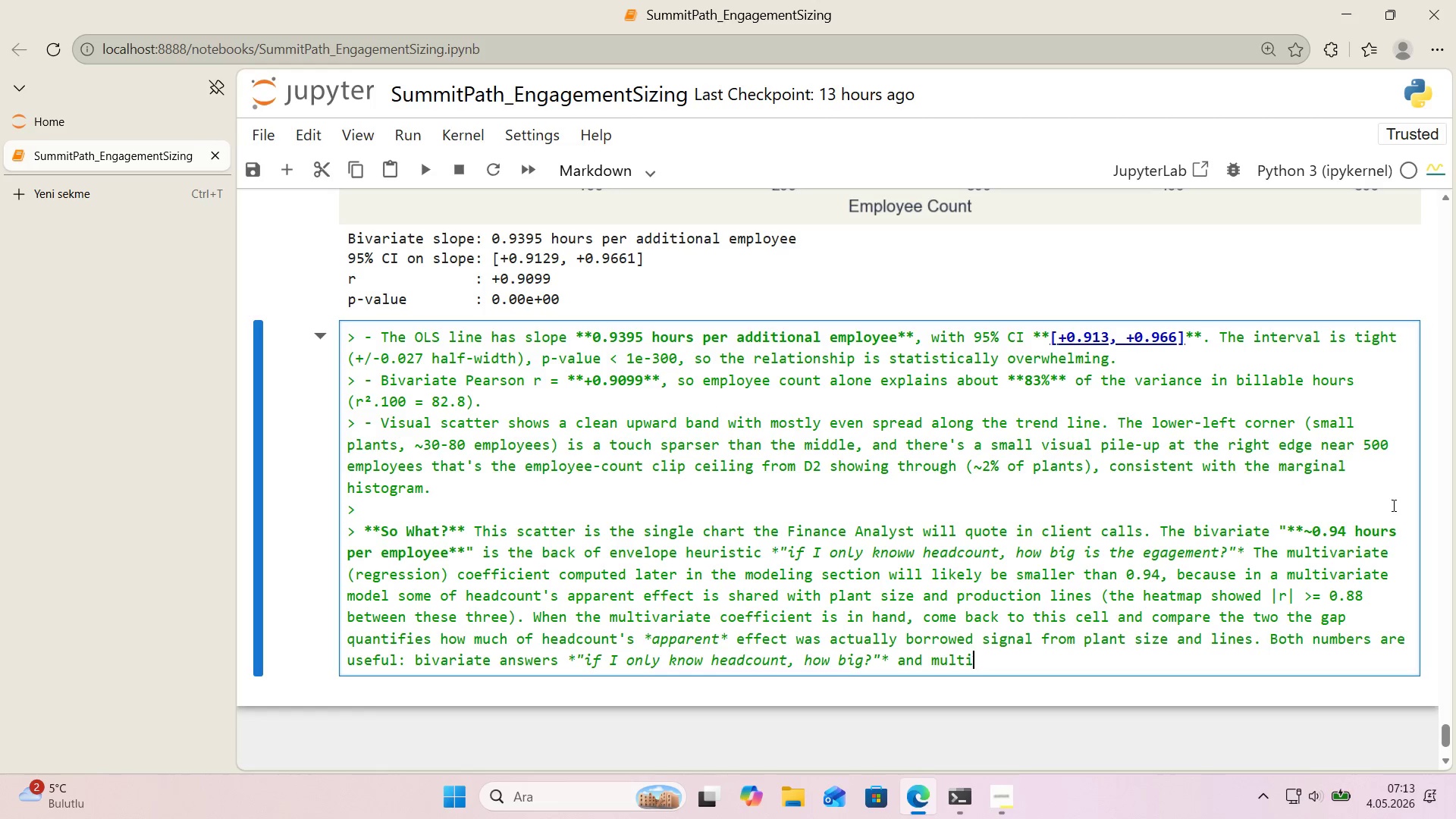 
type(var'ate answers *``)
 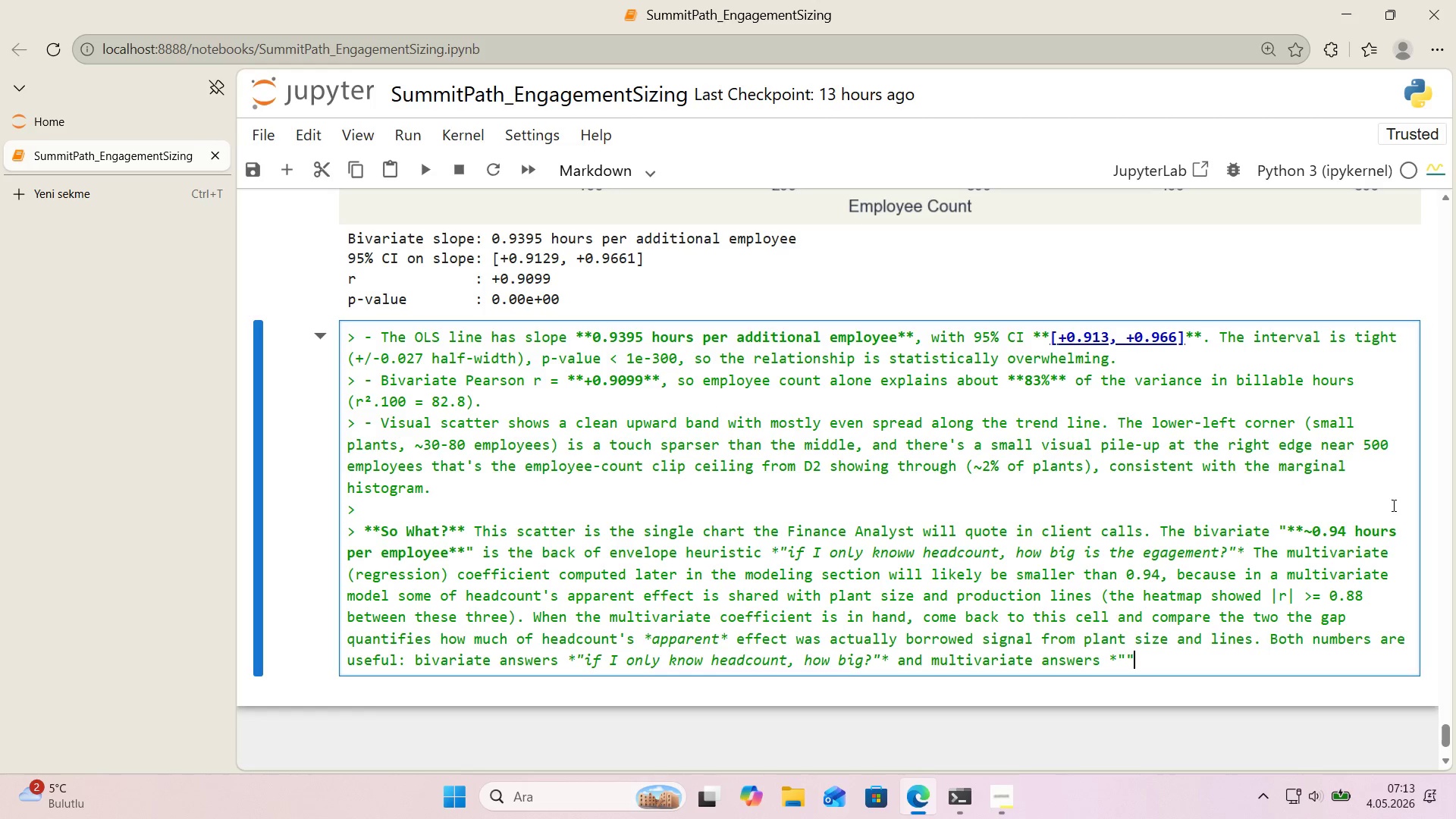 
key(ArrowLeft)
 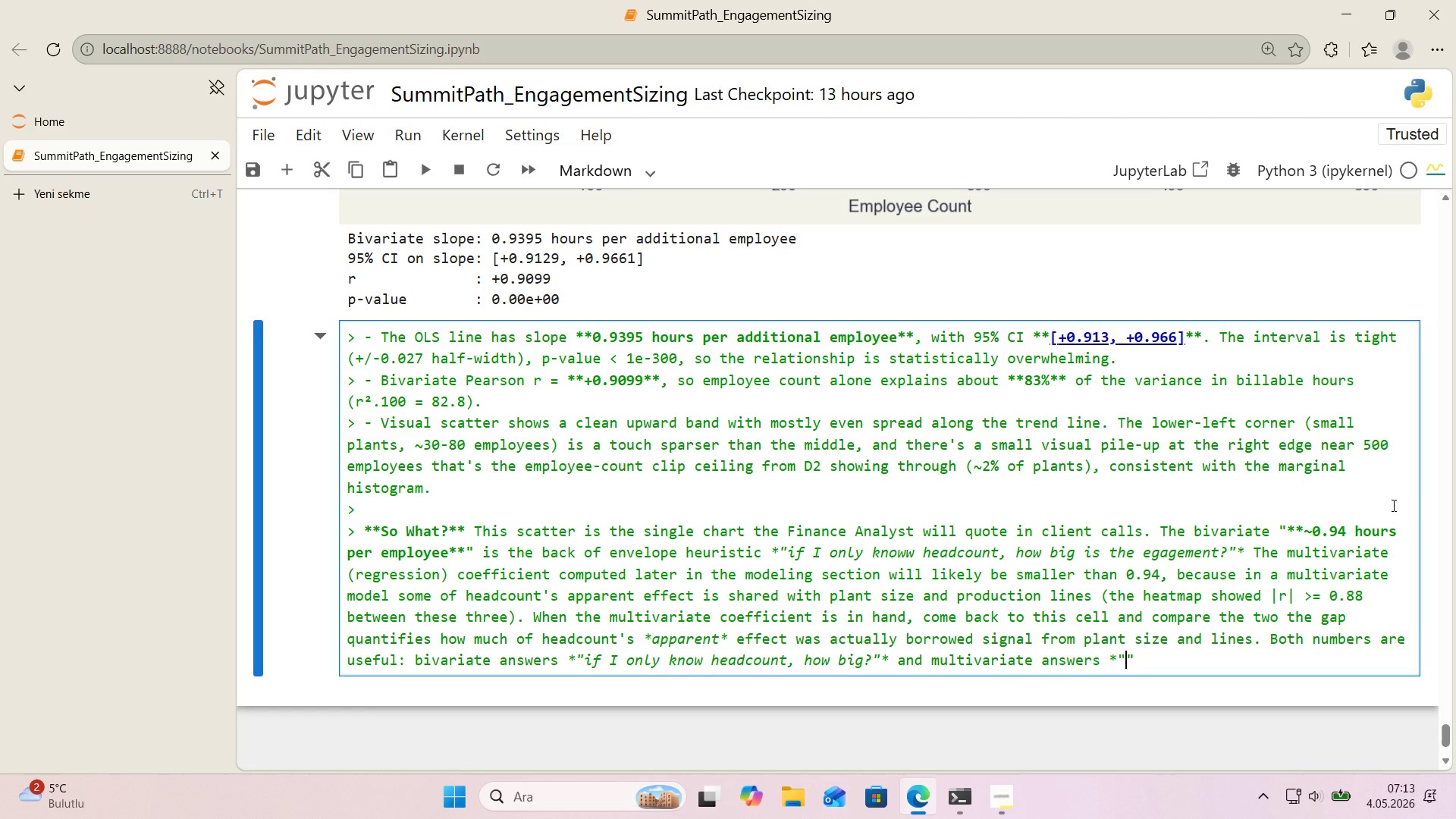 
type('f i)
key(Backspace)
type(I know everyth'ng, how much does headcount **spec'f'cally** add[IntlYen])
 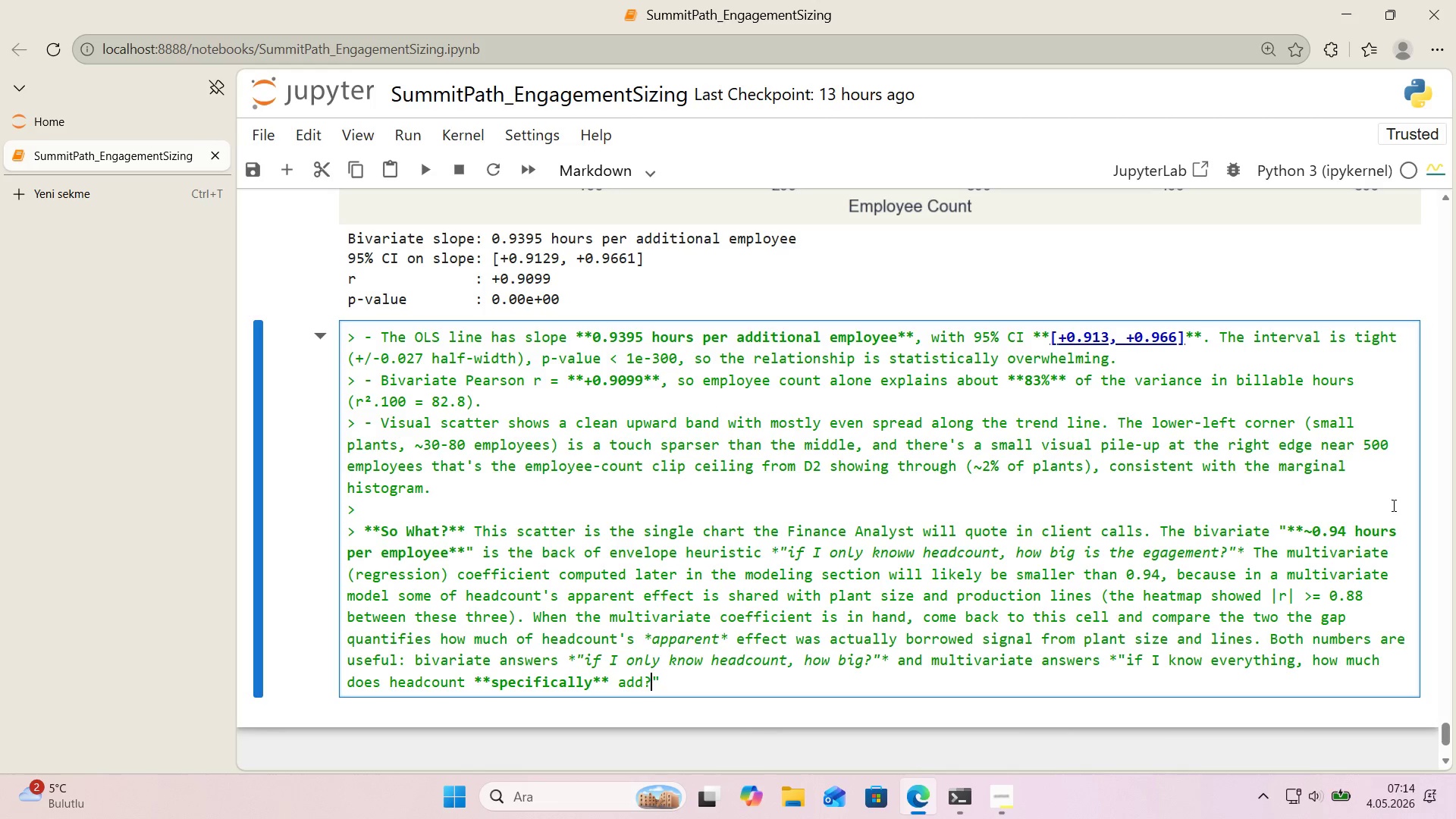 
key(ArrowRight)
 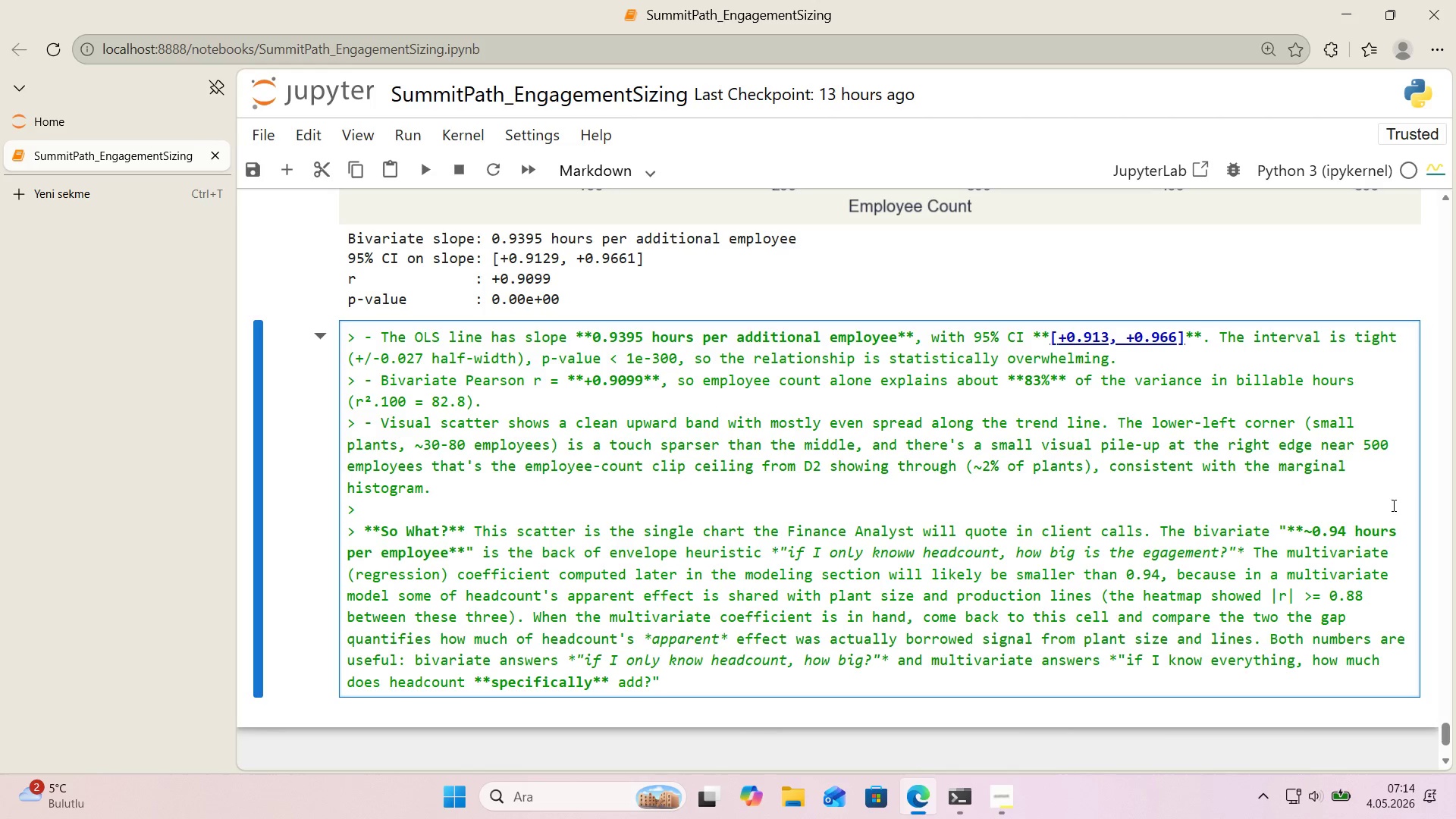 
type(* they serve d'fferent conversat'ons w'th the prospect.)
 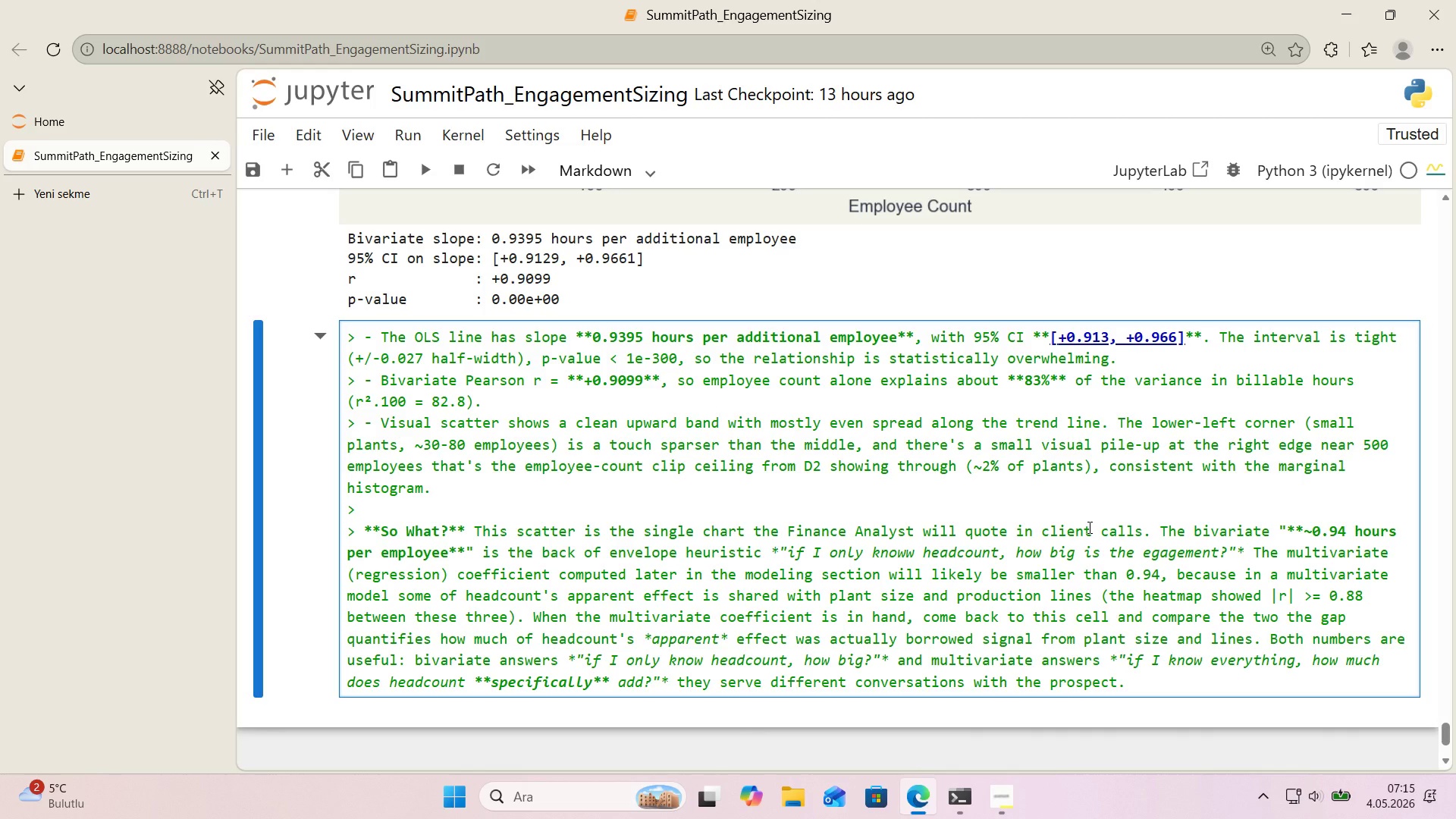 
wait(55.08)
 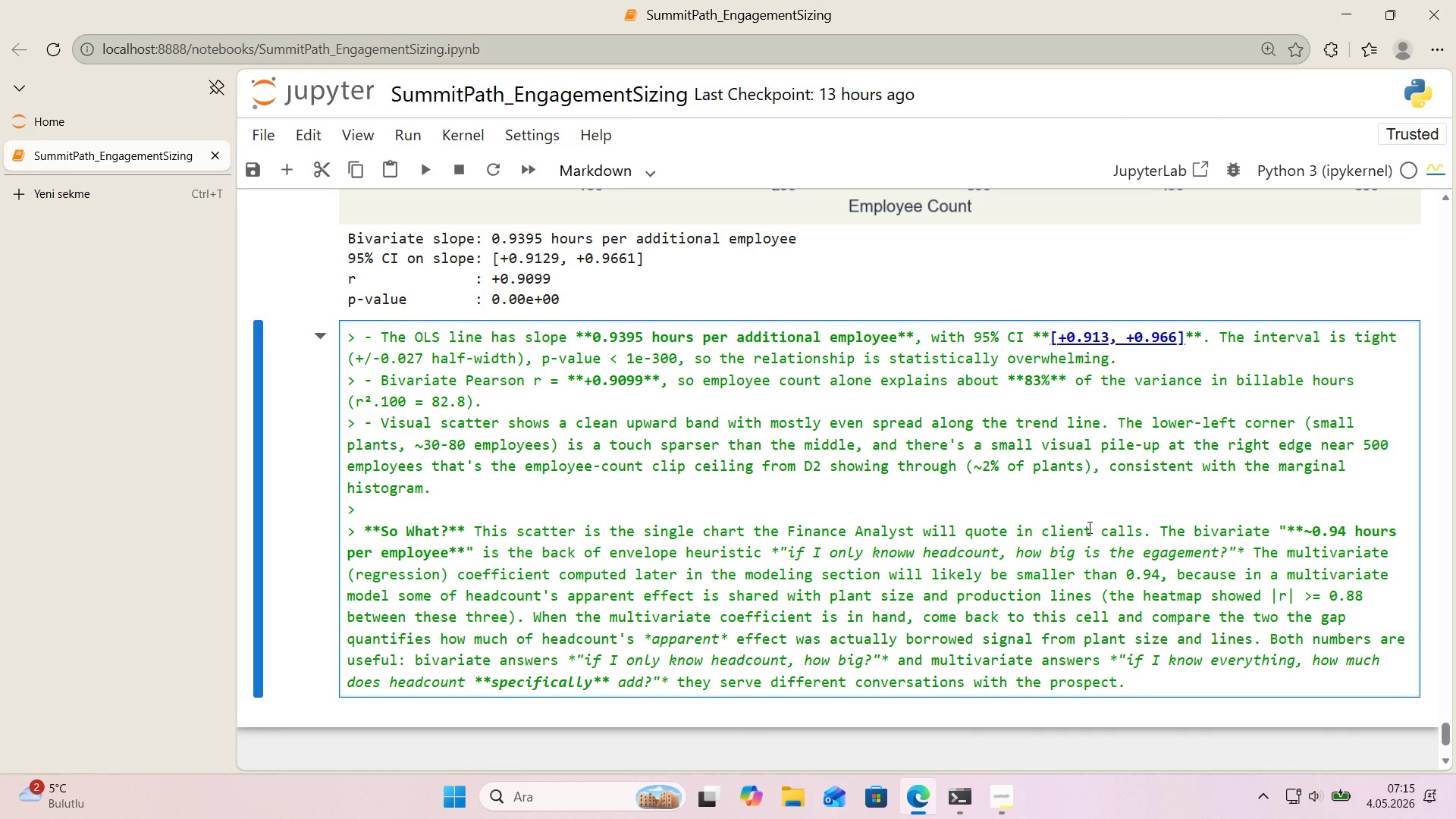 
scroll: coordinate [989, 489], scroll_direction: down, amount: 1.0
 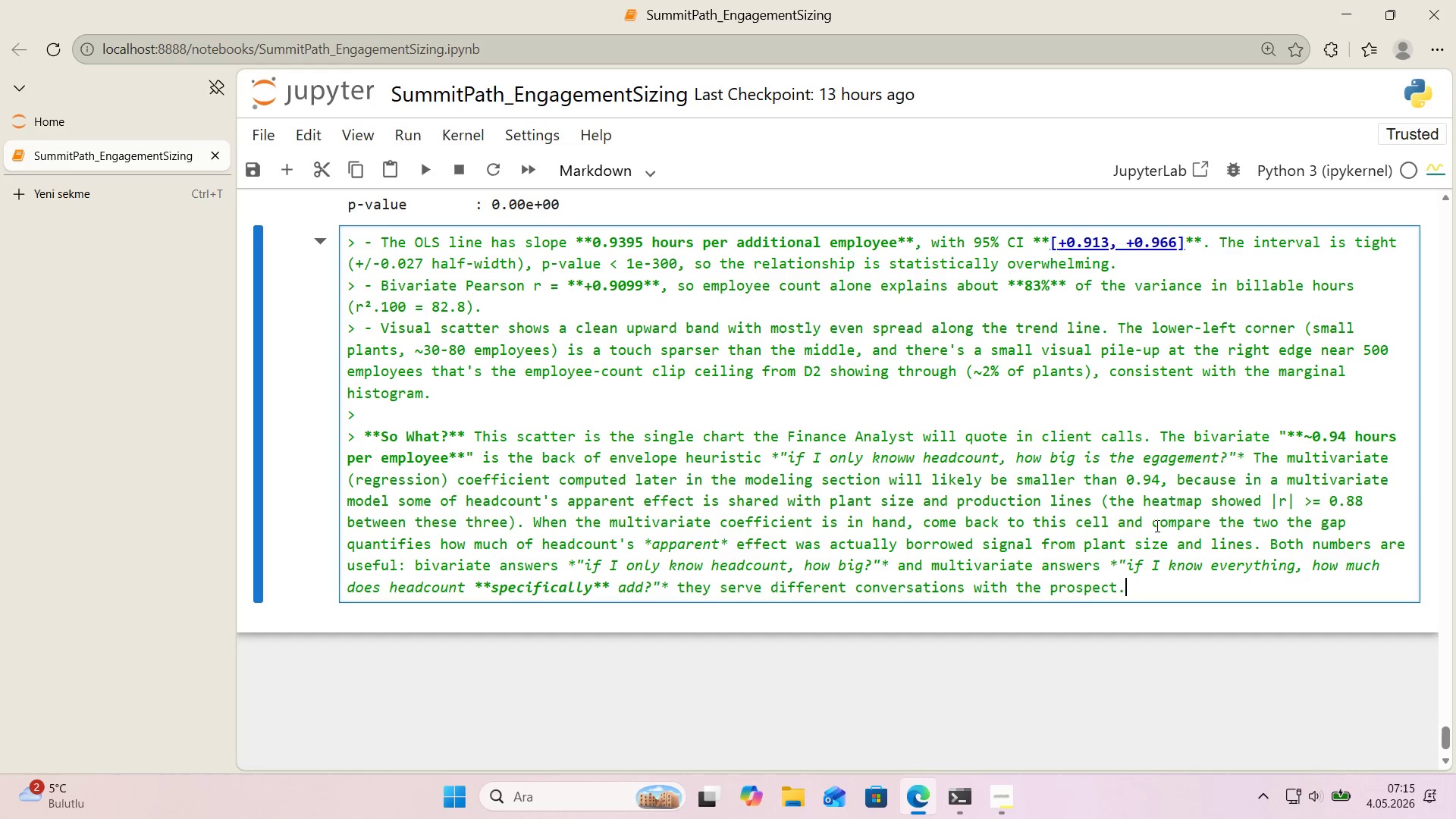 
wait(12.22)
 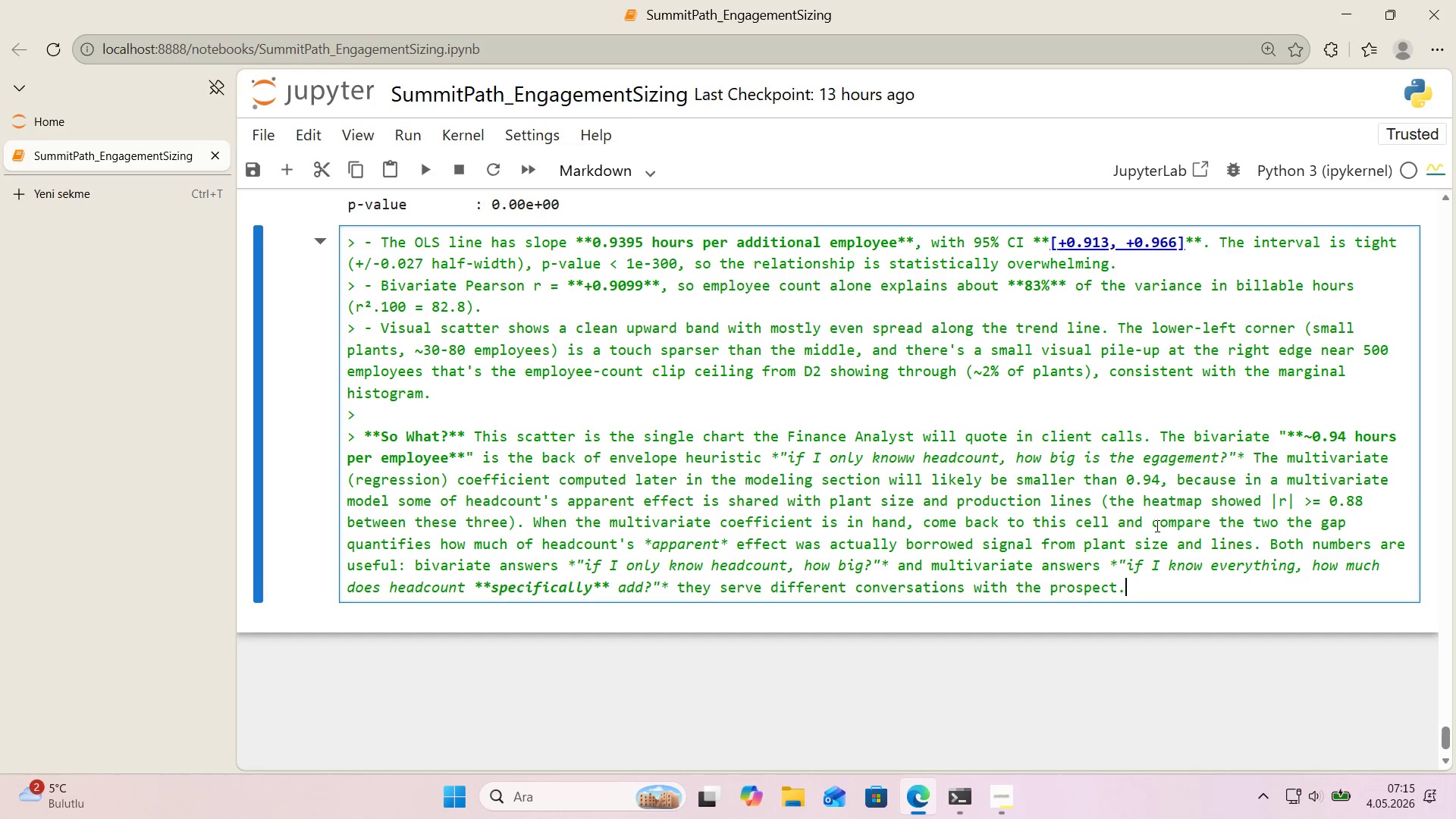 
left_click([536, 532])
 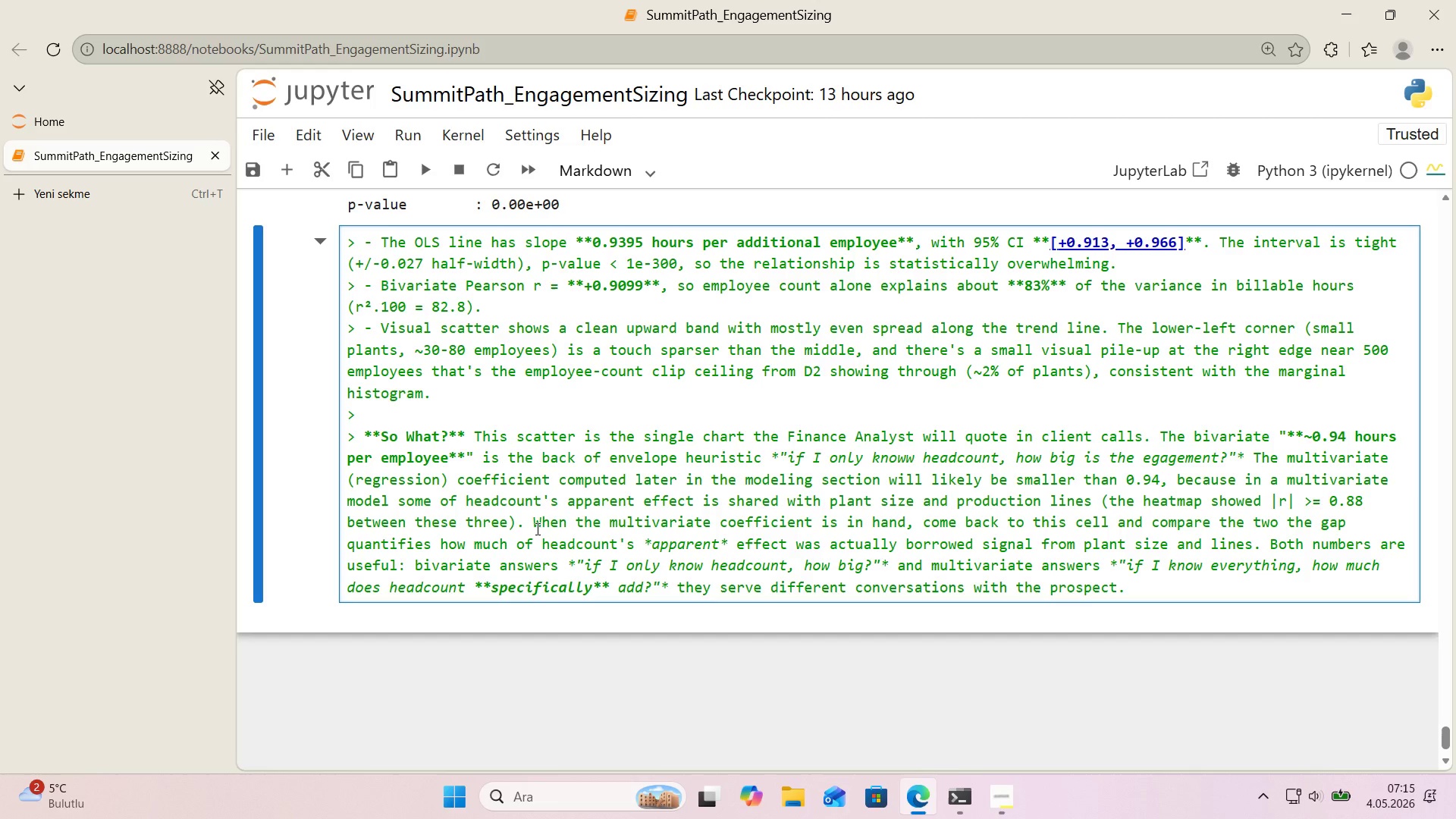 
wait(11.73)
 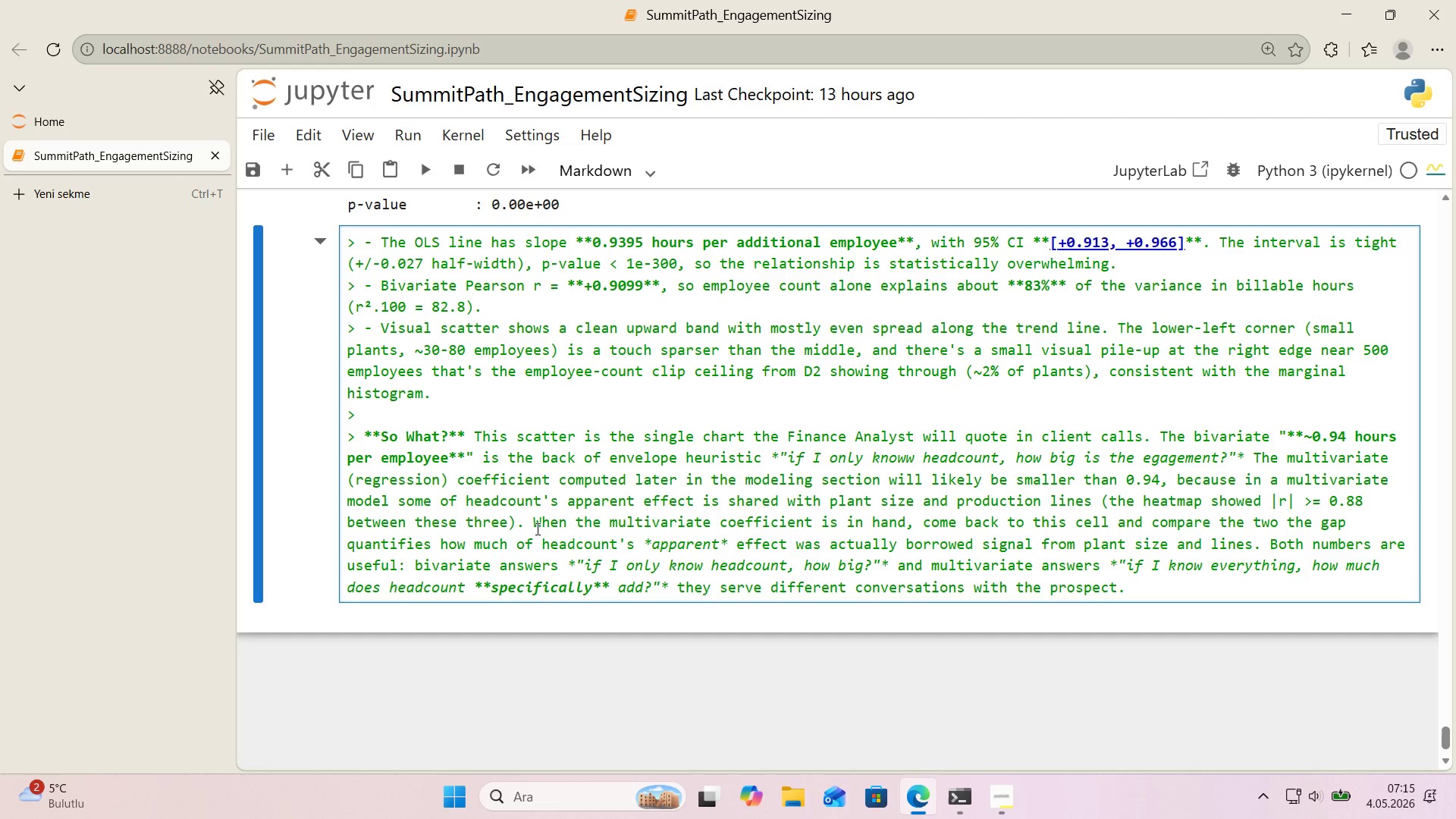 
left_click_drag(start_coordinate=[930, 523], to_coordinate=[1153, 522])
 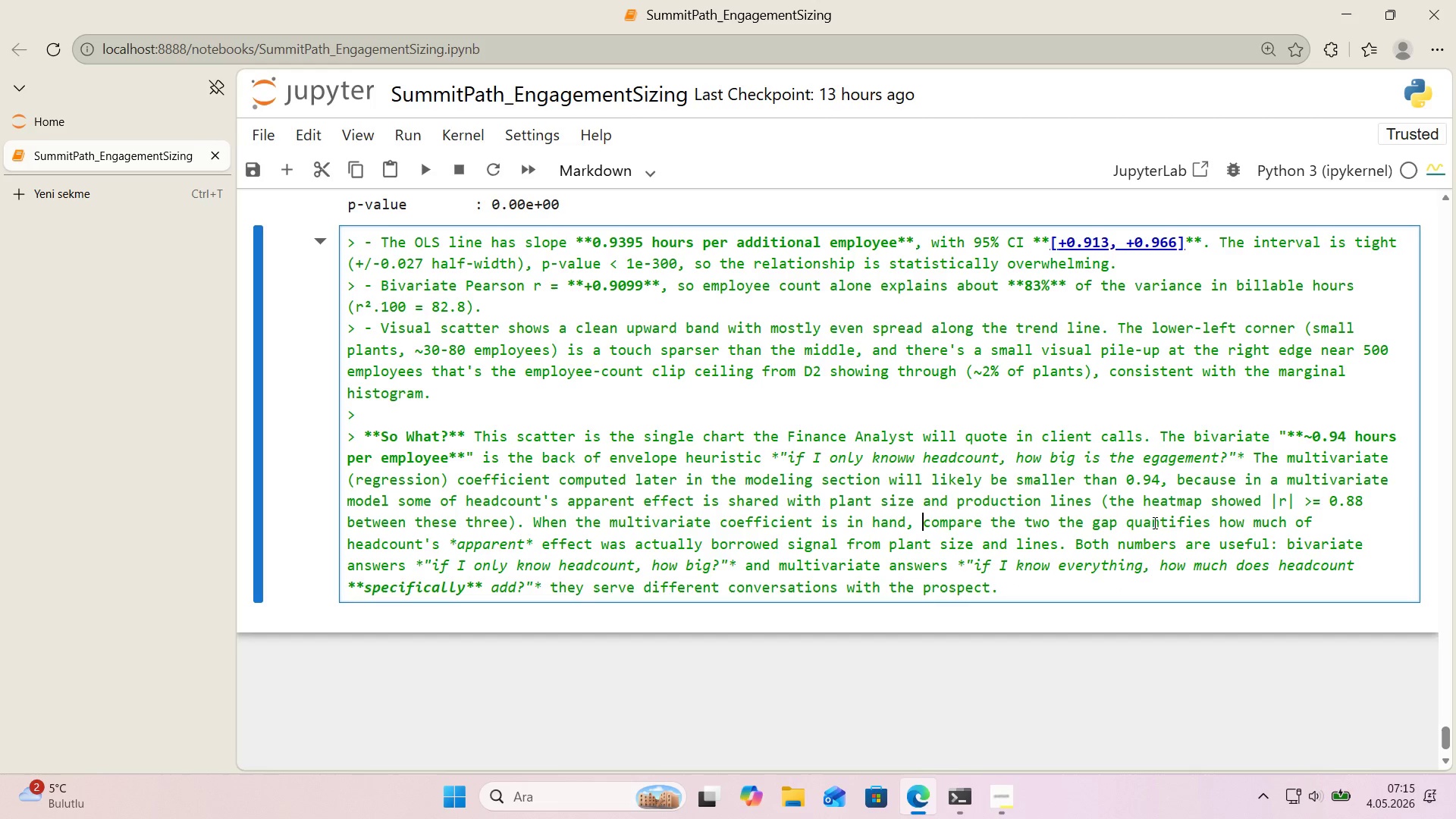 
key(Backspace)
 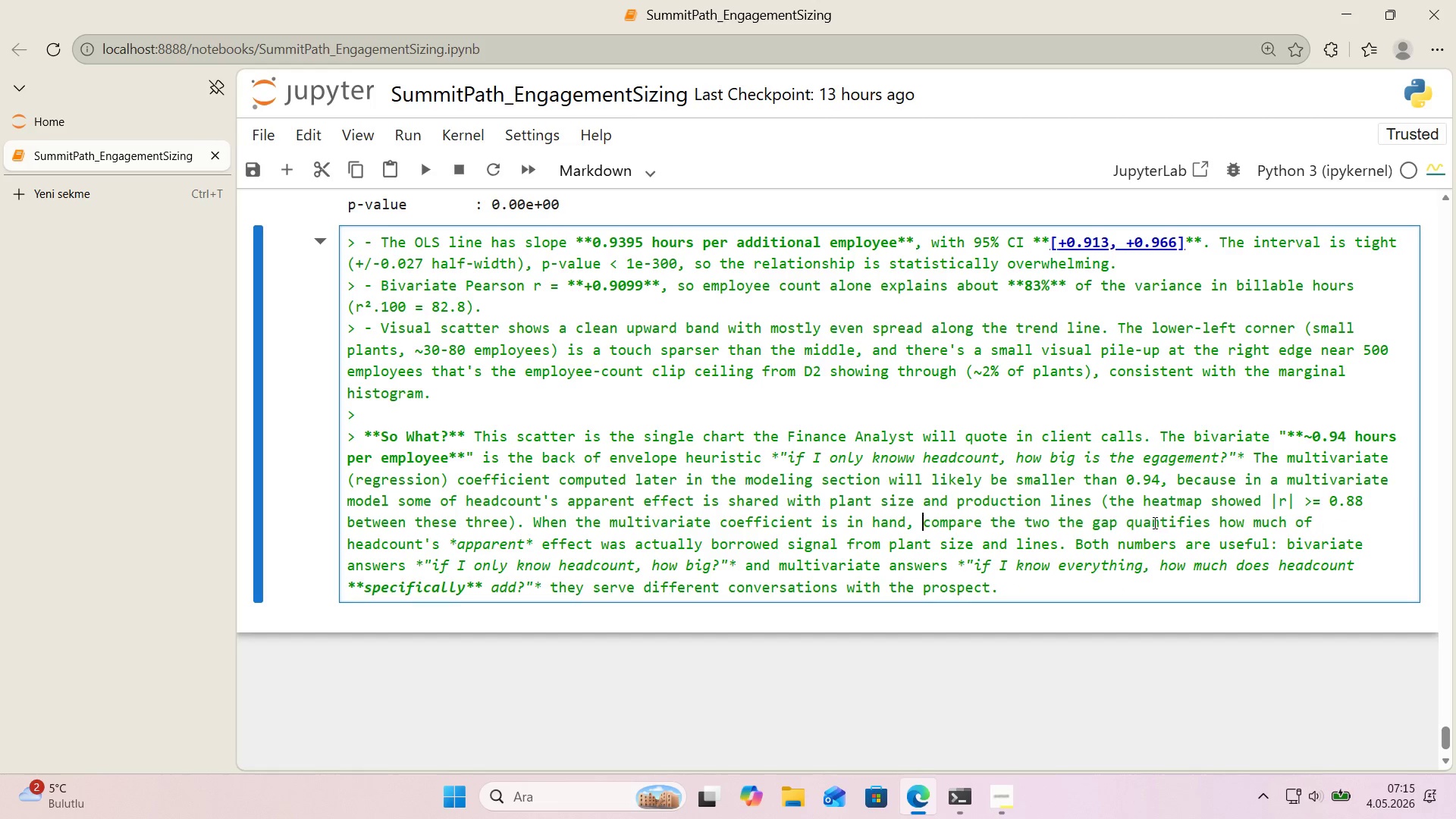 
key(Backspace)
 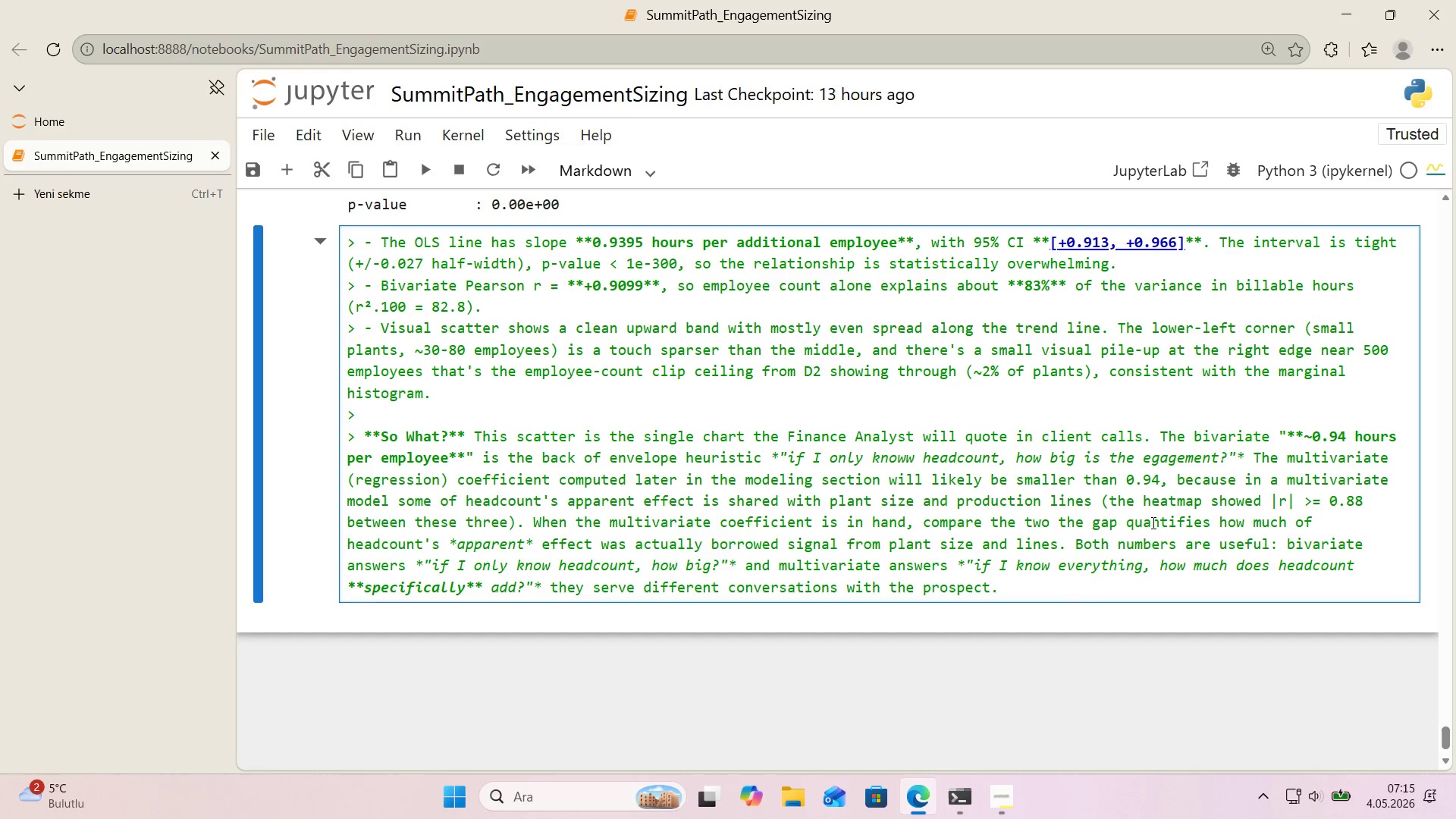 
key(Backspace)
 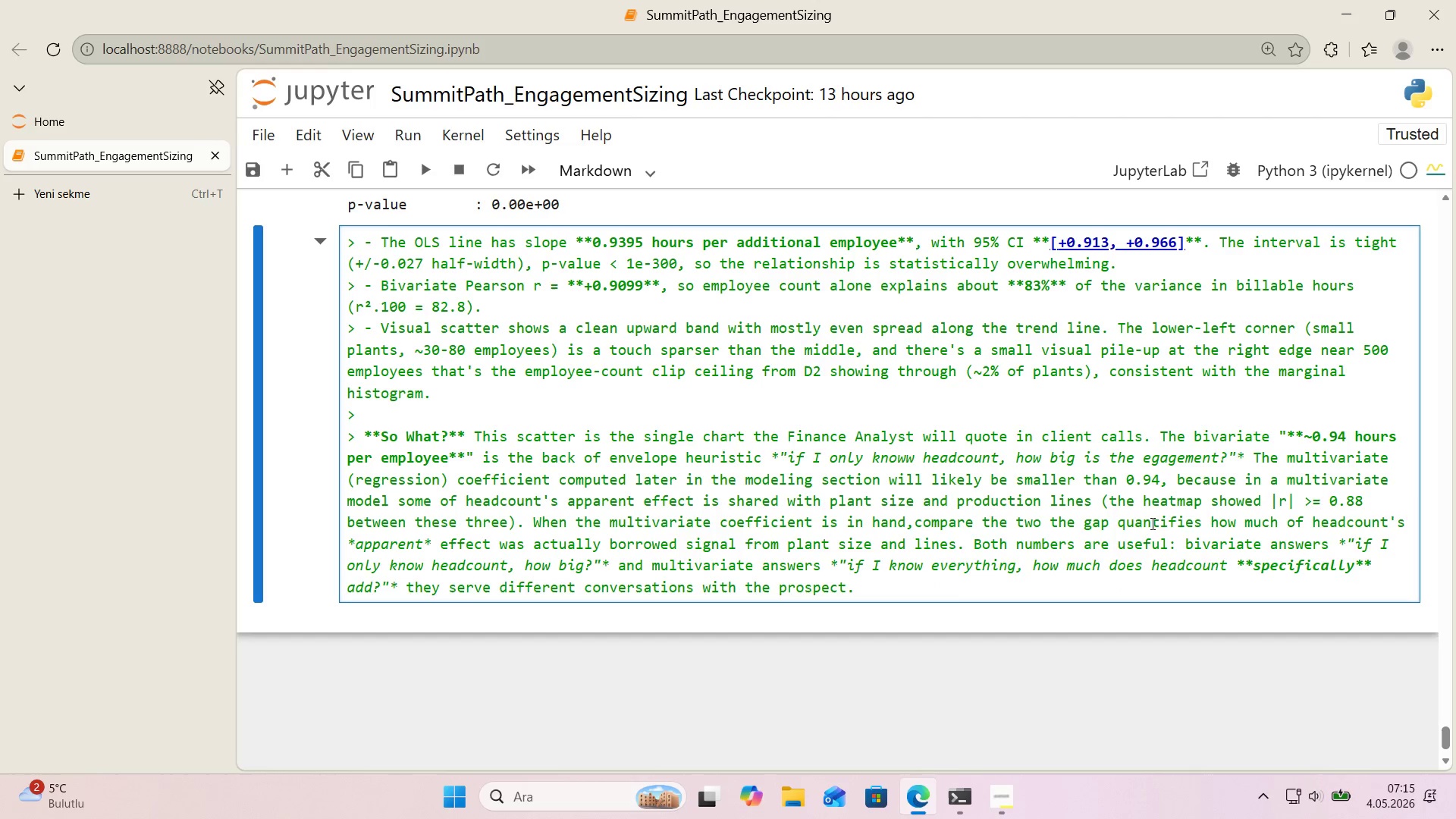 
key(Space)
 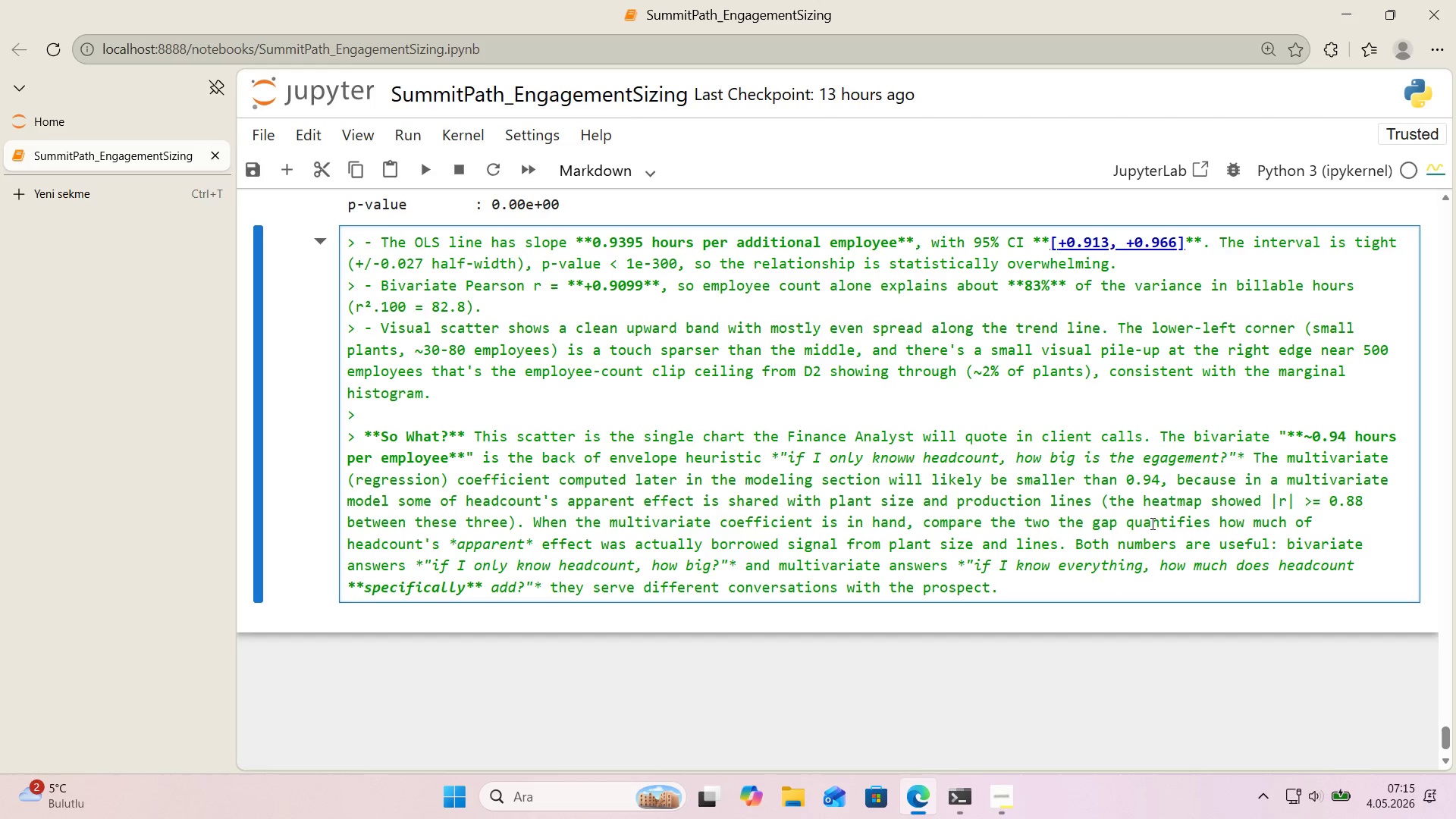 
key(Shift+Enter)
 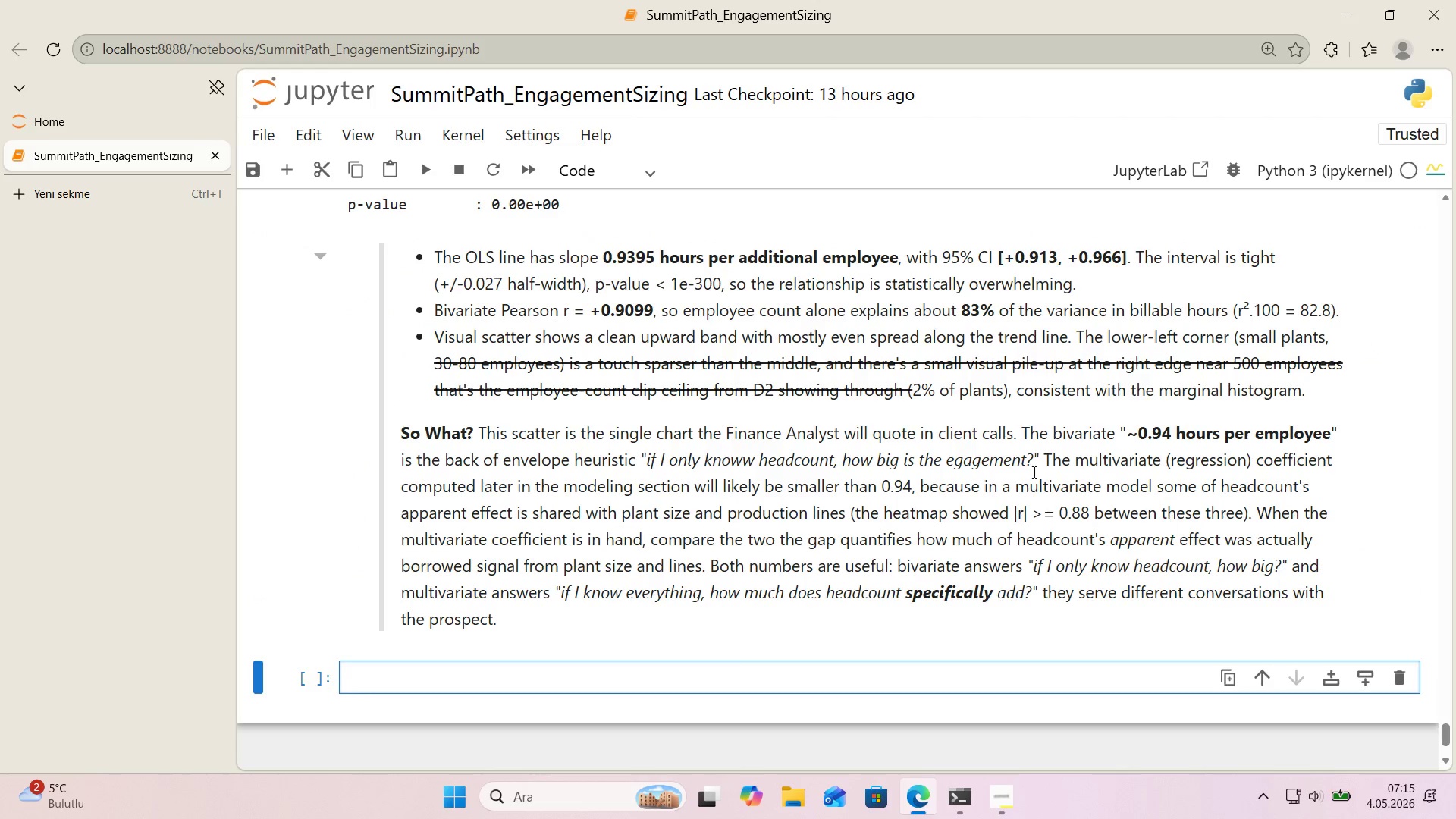 
double_click([896, 404])
 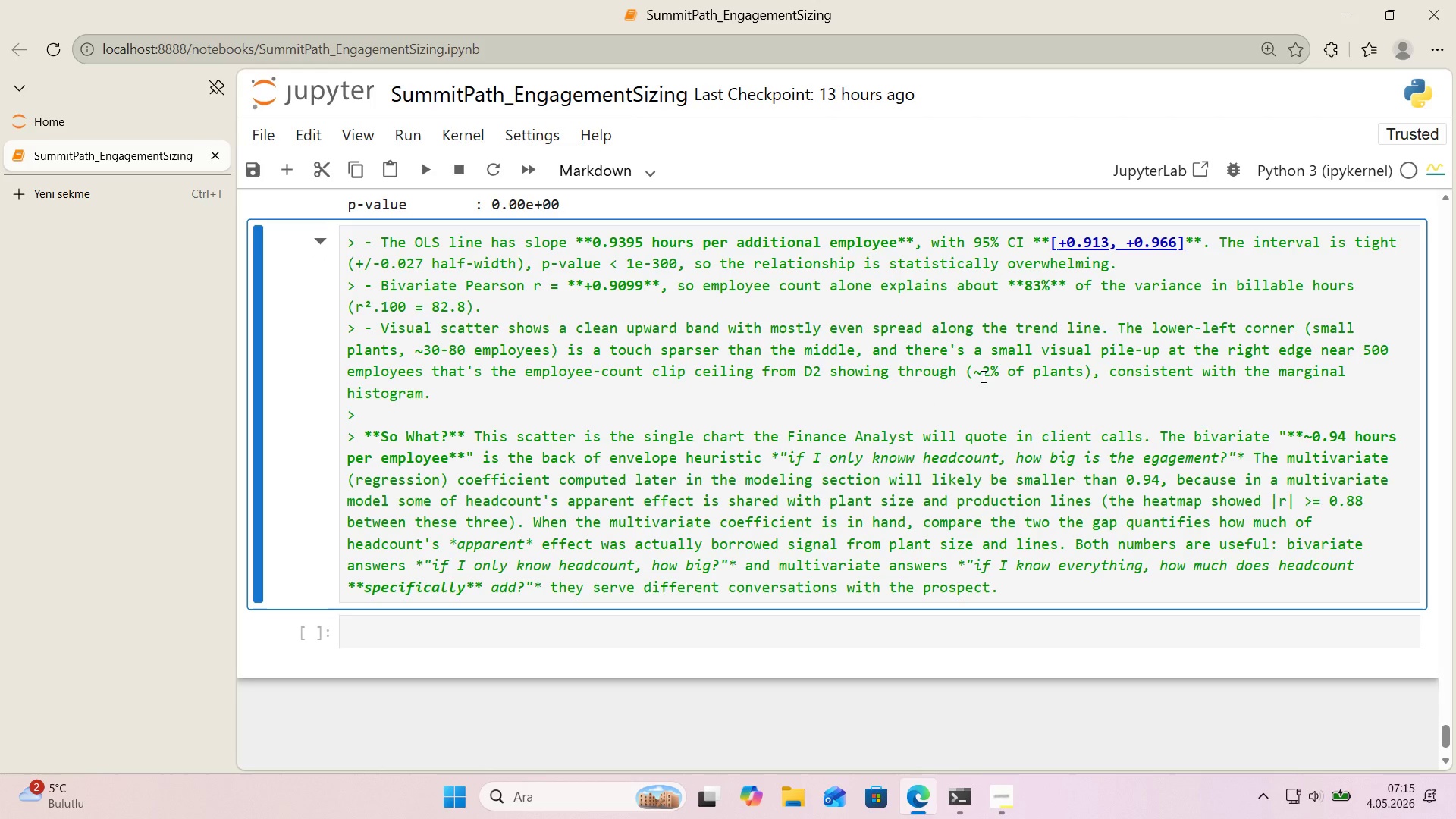 
left_click([973, 376])
 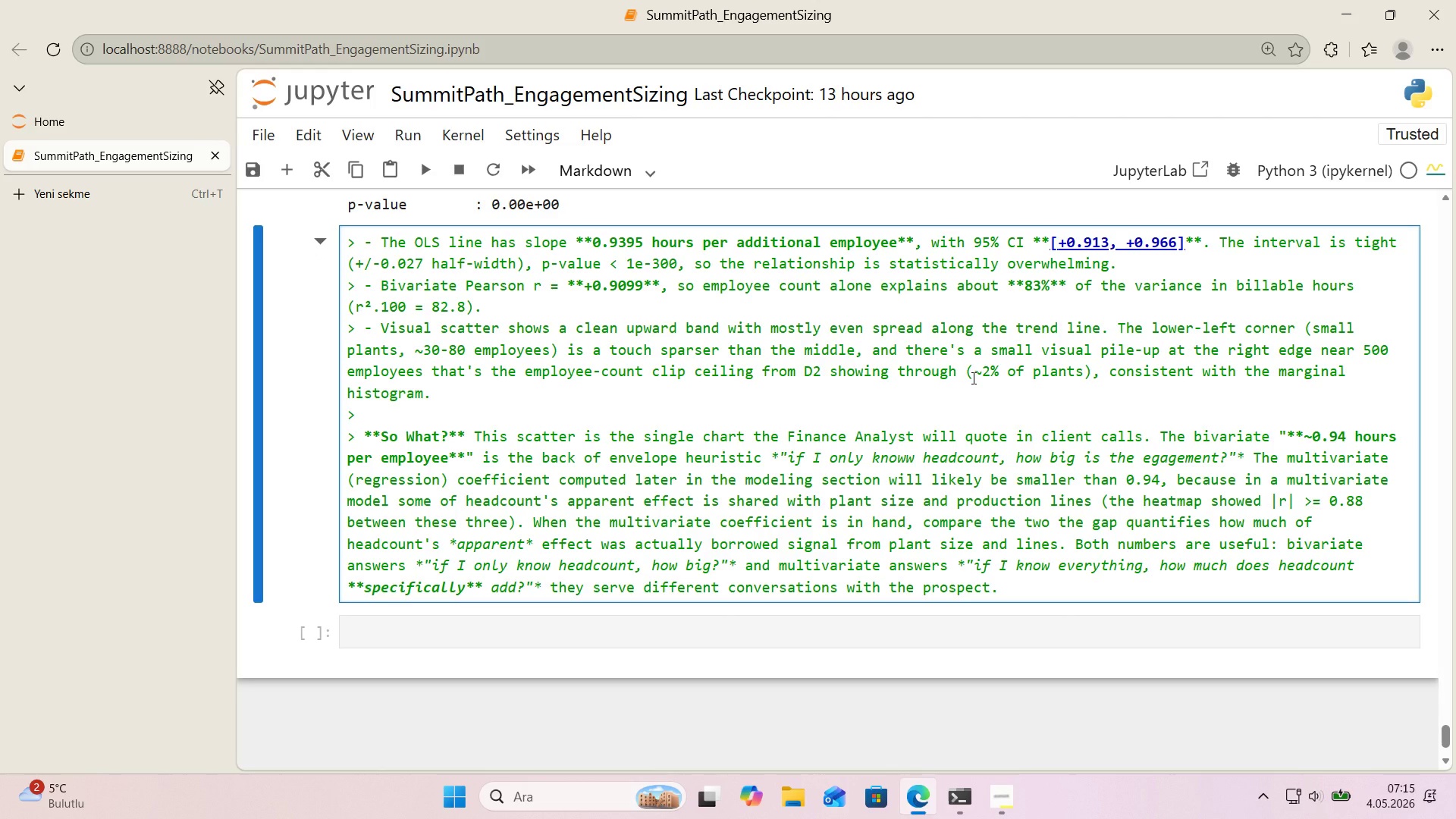 
key(Alt+Control+IntlYen)
 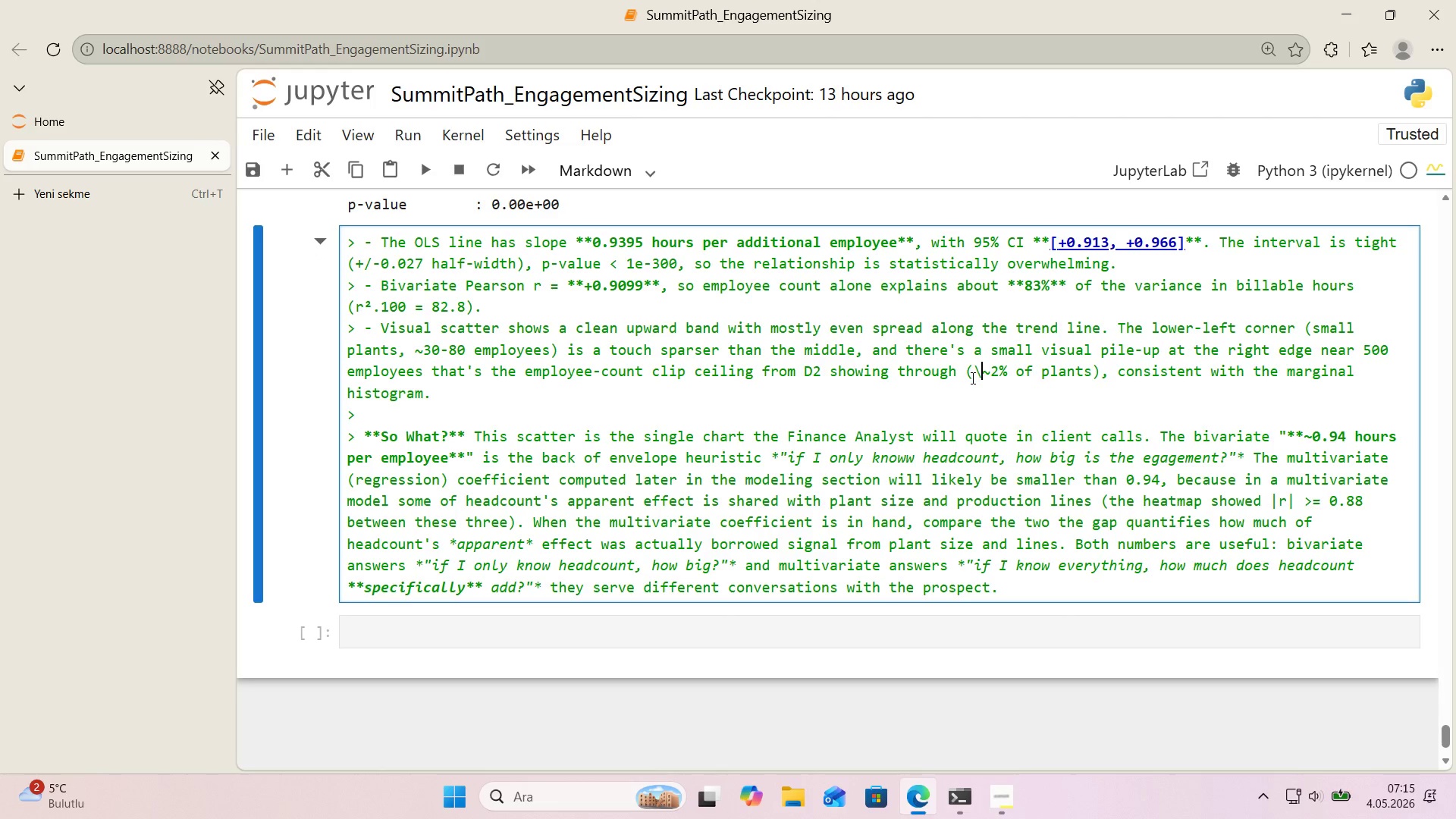 
key(Alt+Control+IntlYen)
 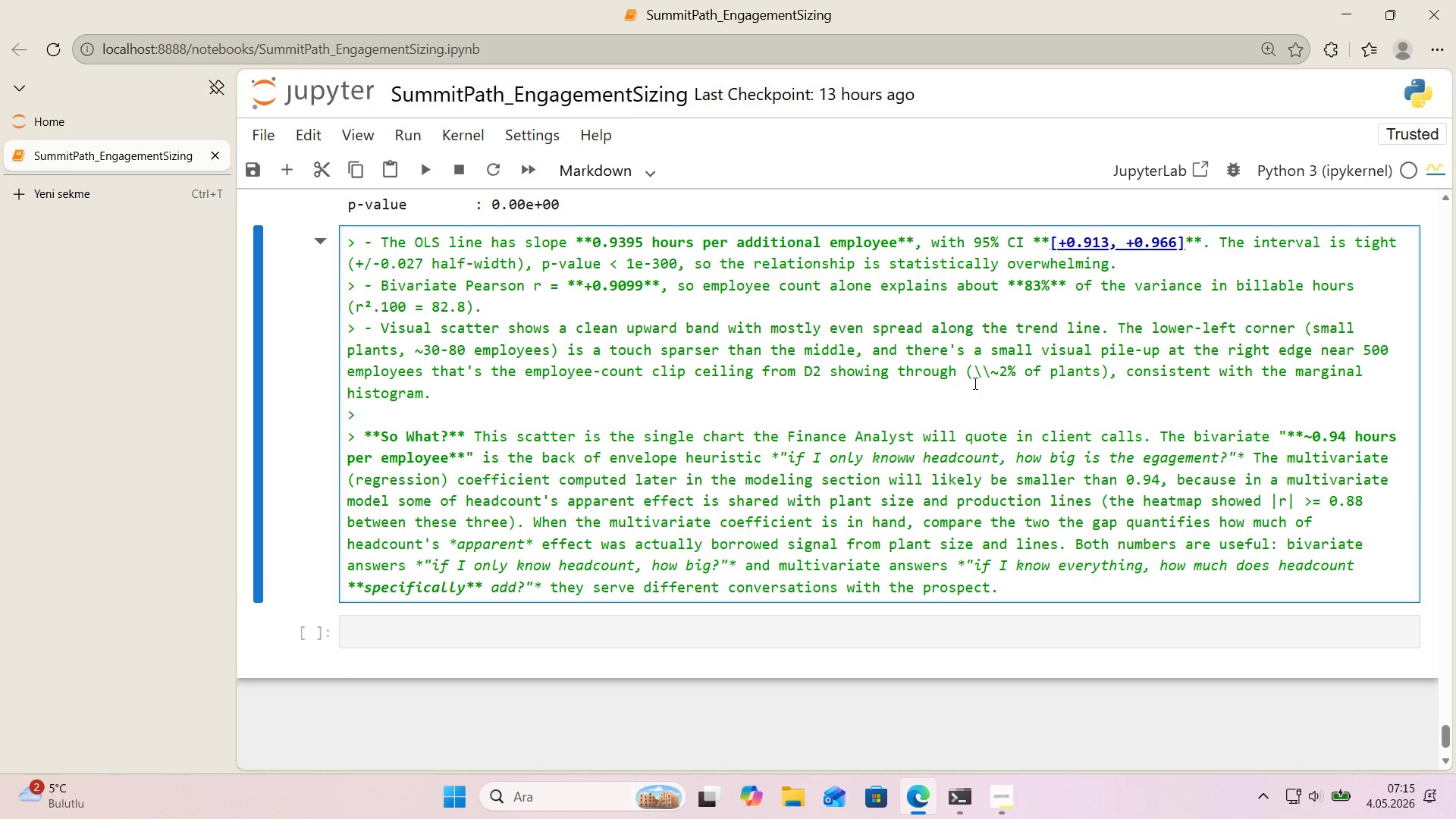 
key(Backspace)
 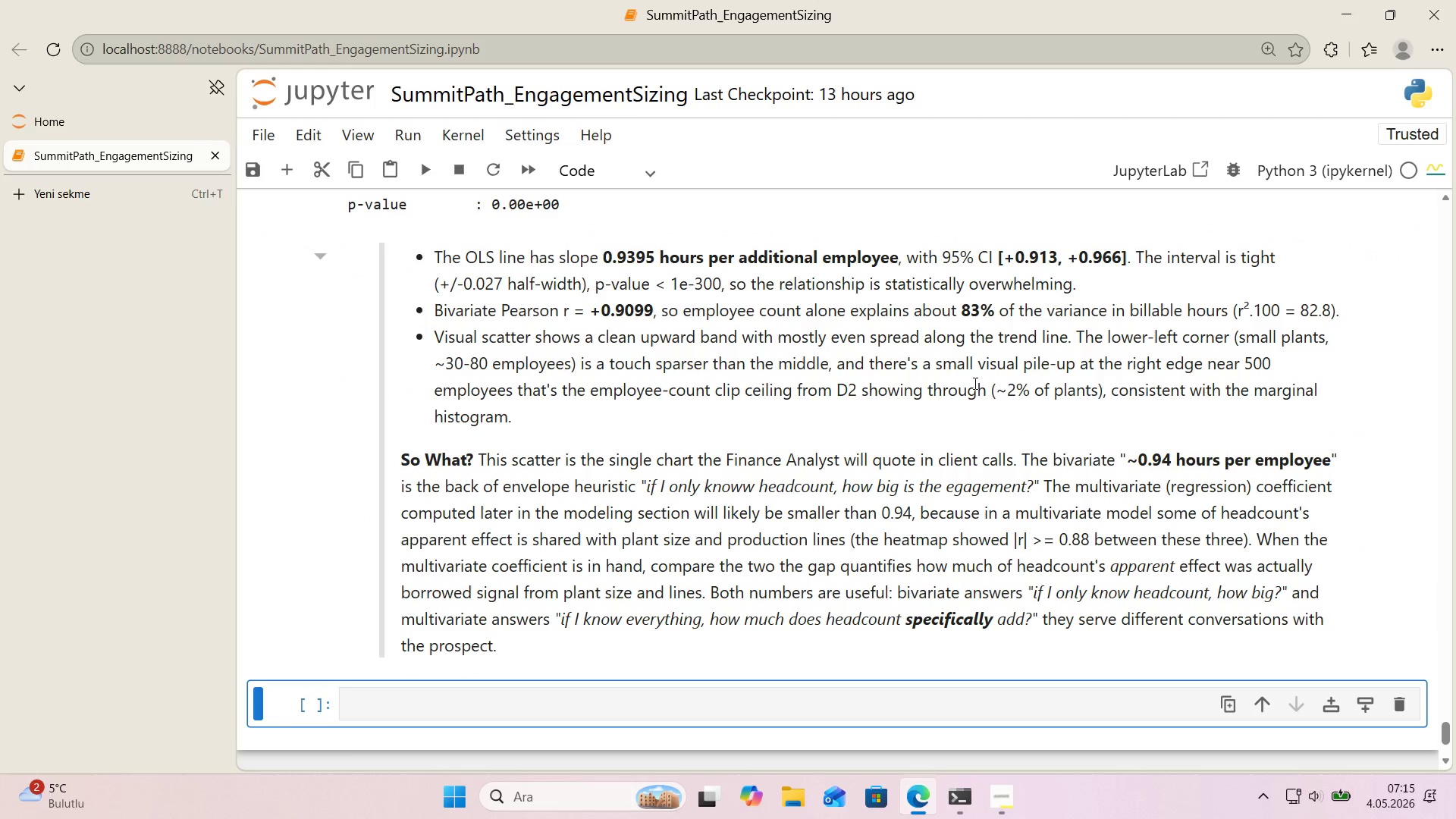 
key(Shift+Enter)
 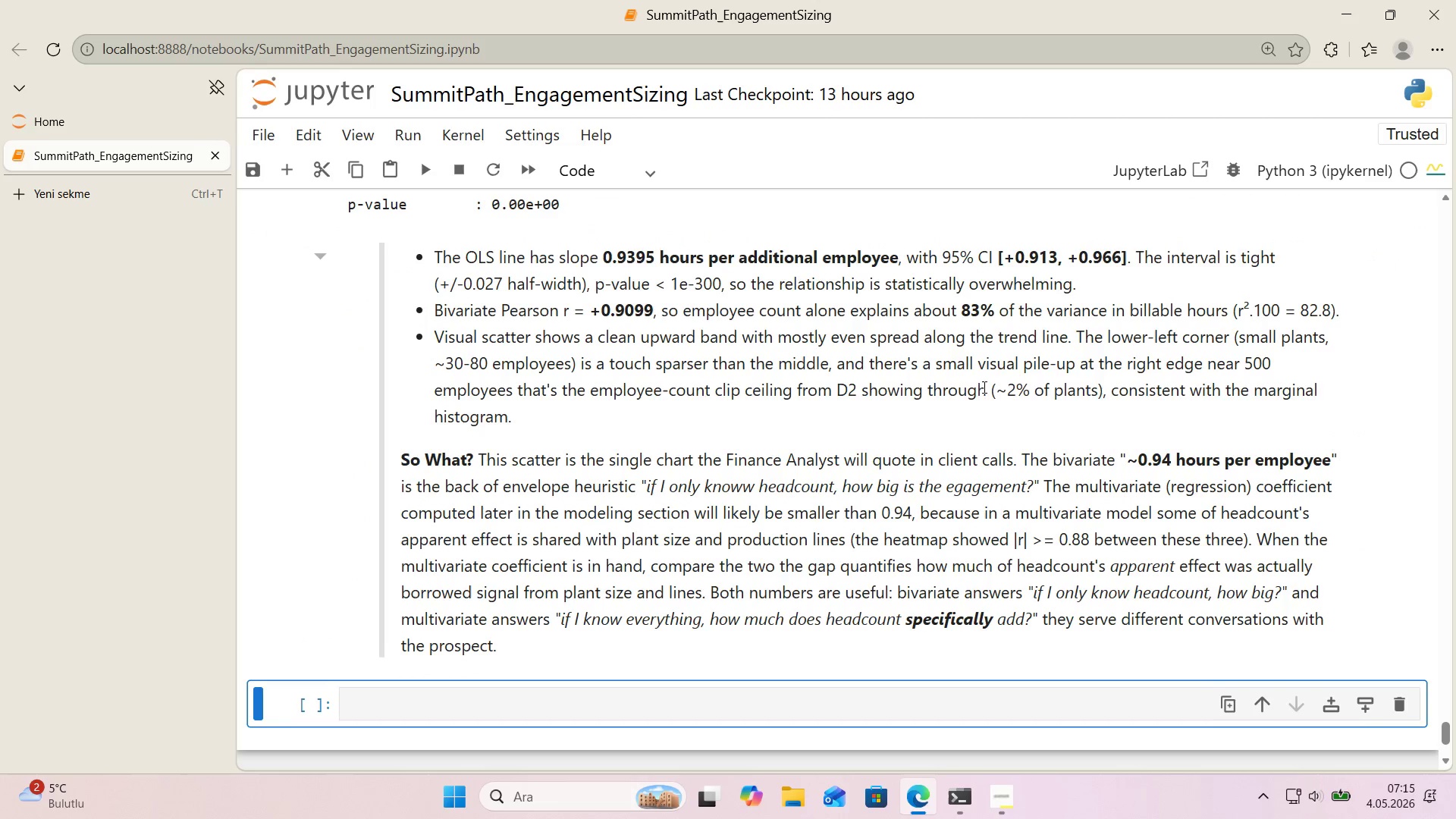 
scroll: coordinate [983, 387], scroll_direction: up, amount: 2.0
 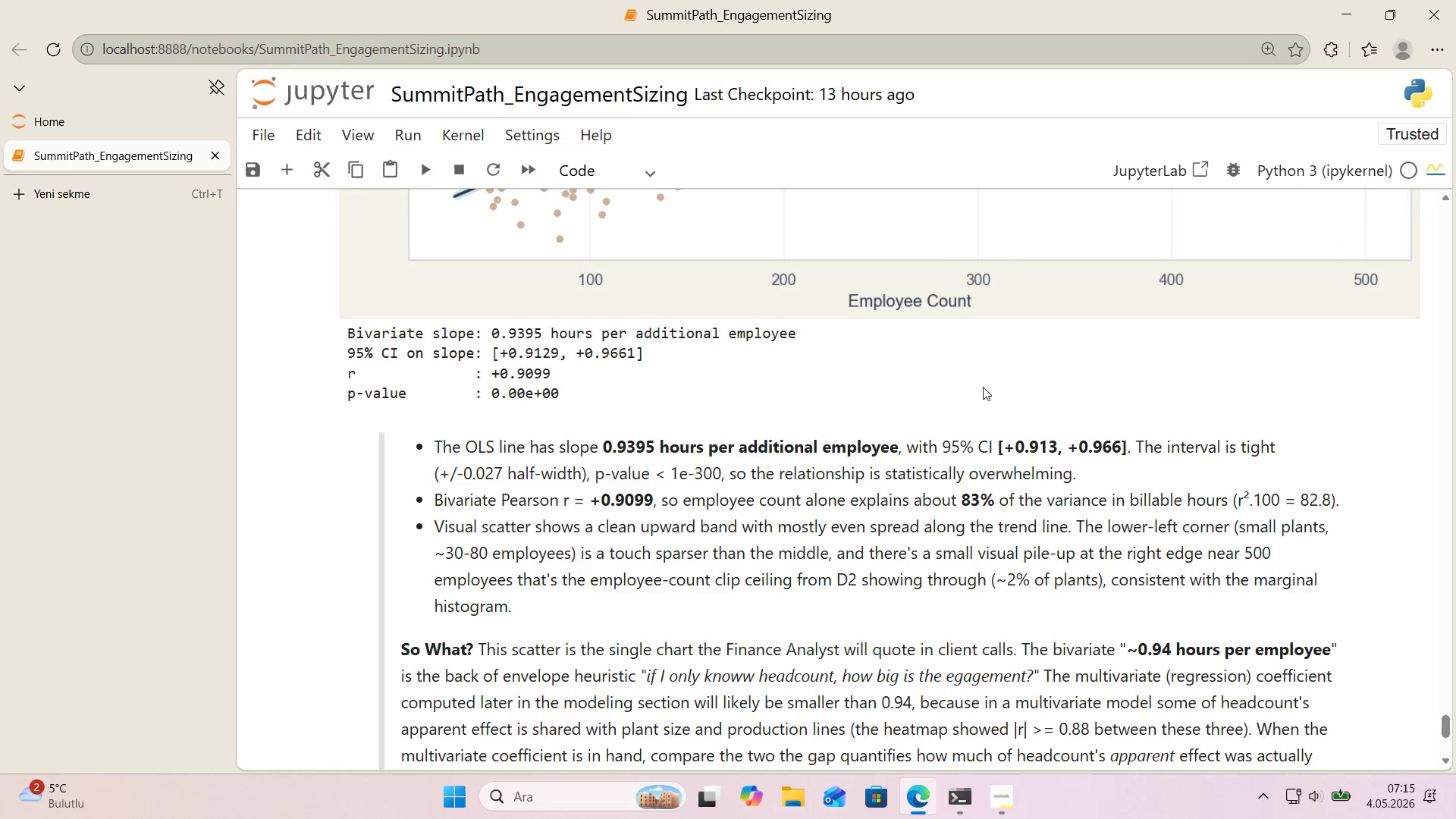 
scroll: coordinate [824, 416], scroll_direction: down, amount: 4.0
 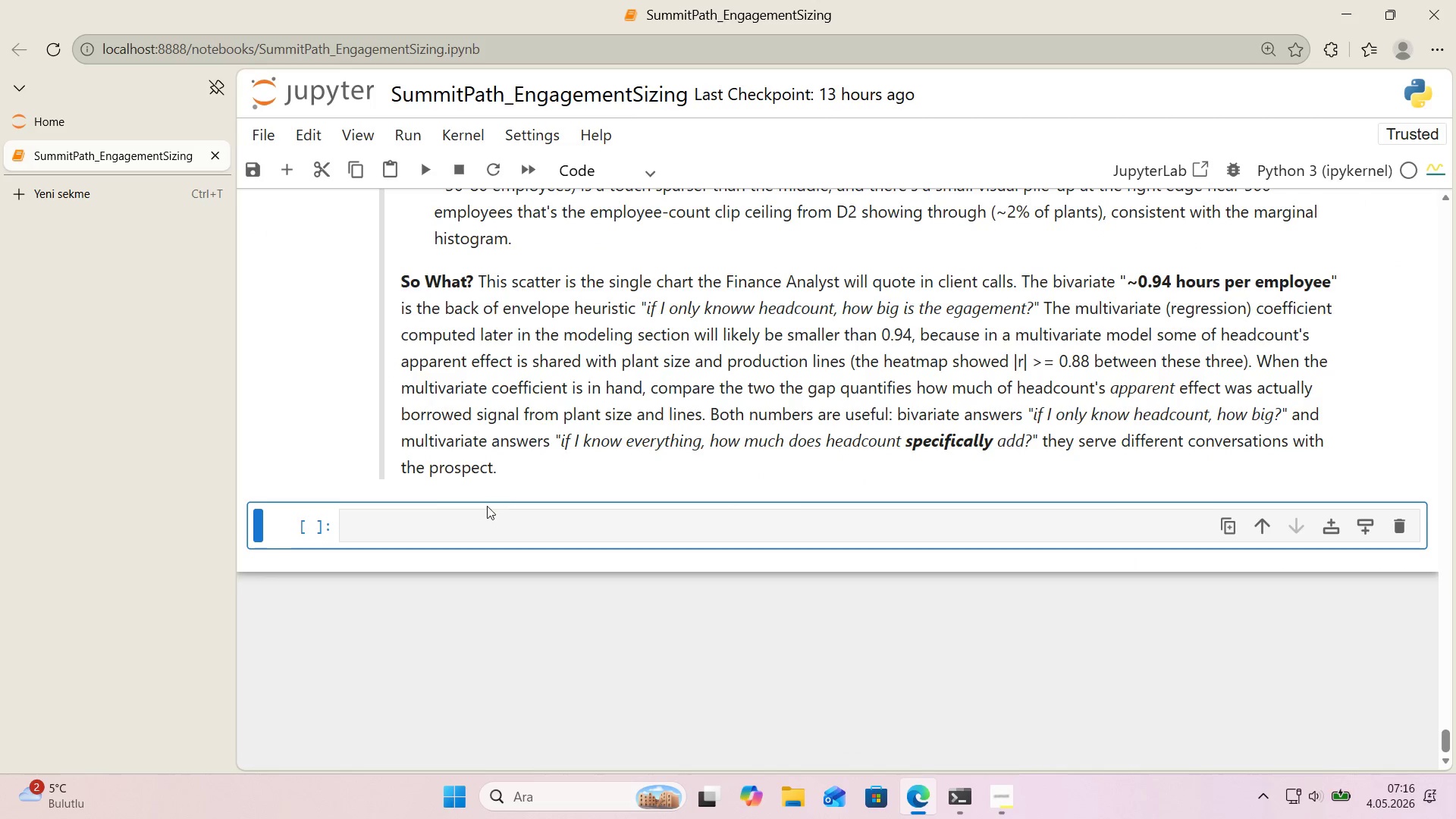 
left_click([484, 513])
 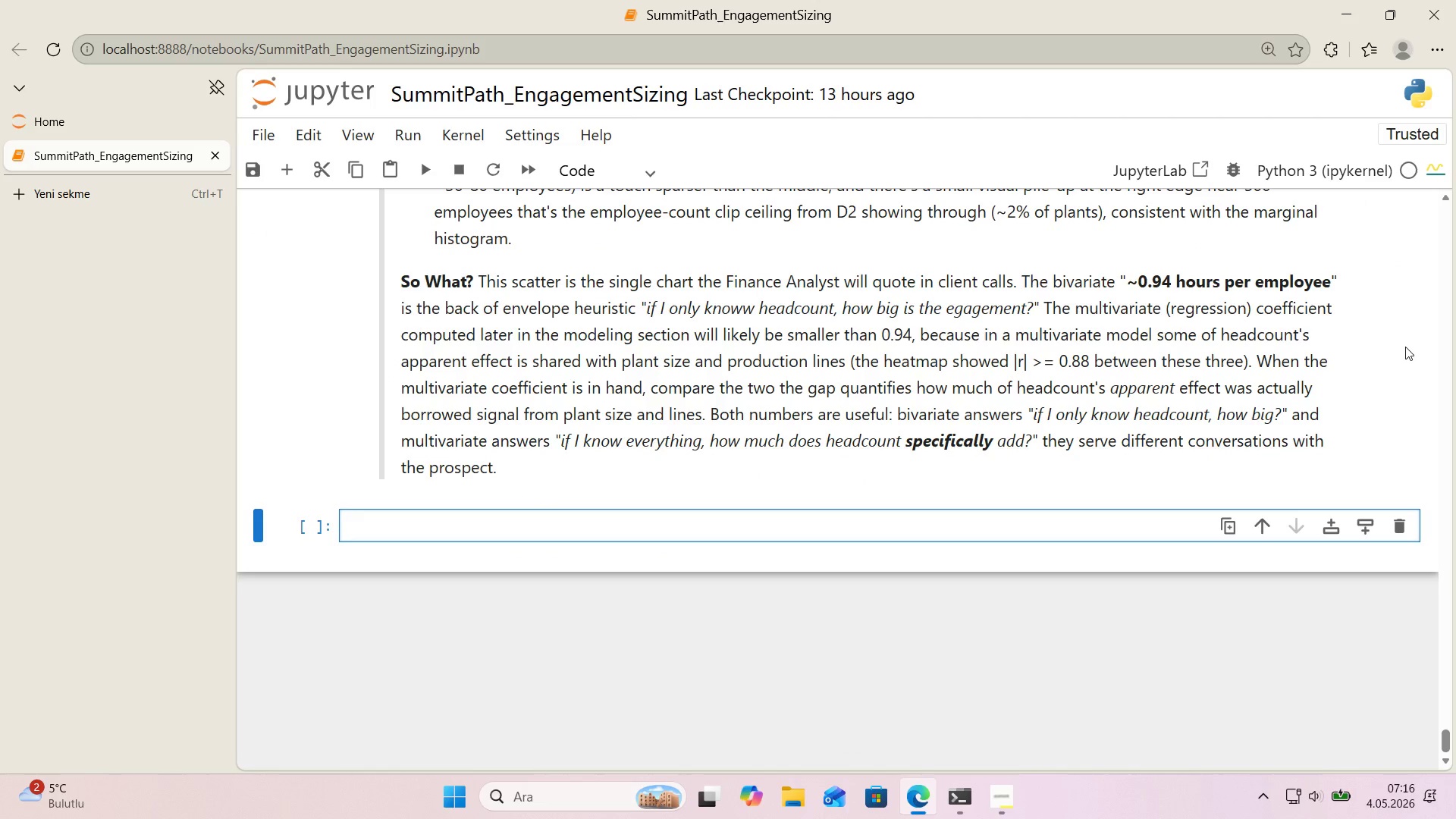 
wait(9.61)
 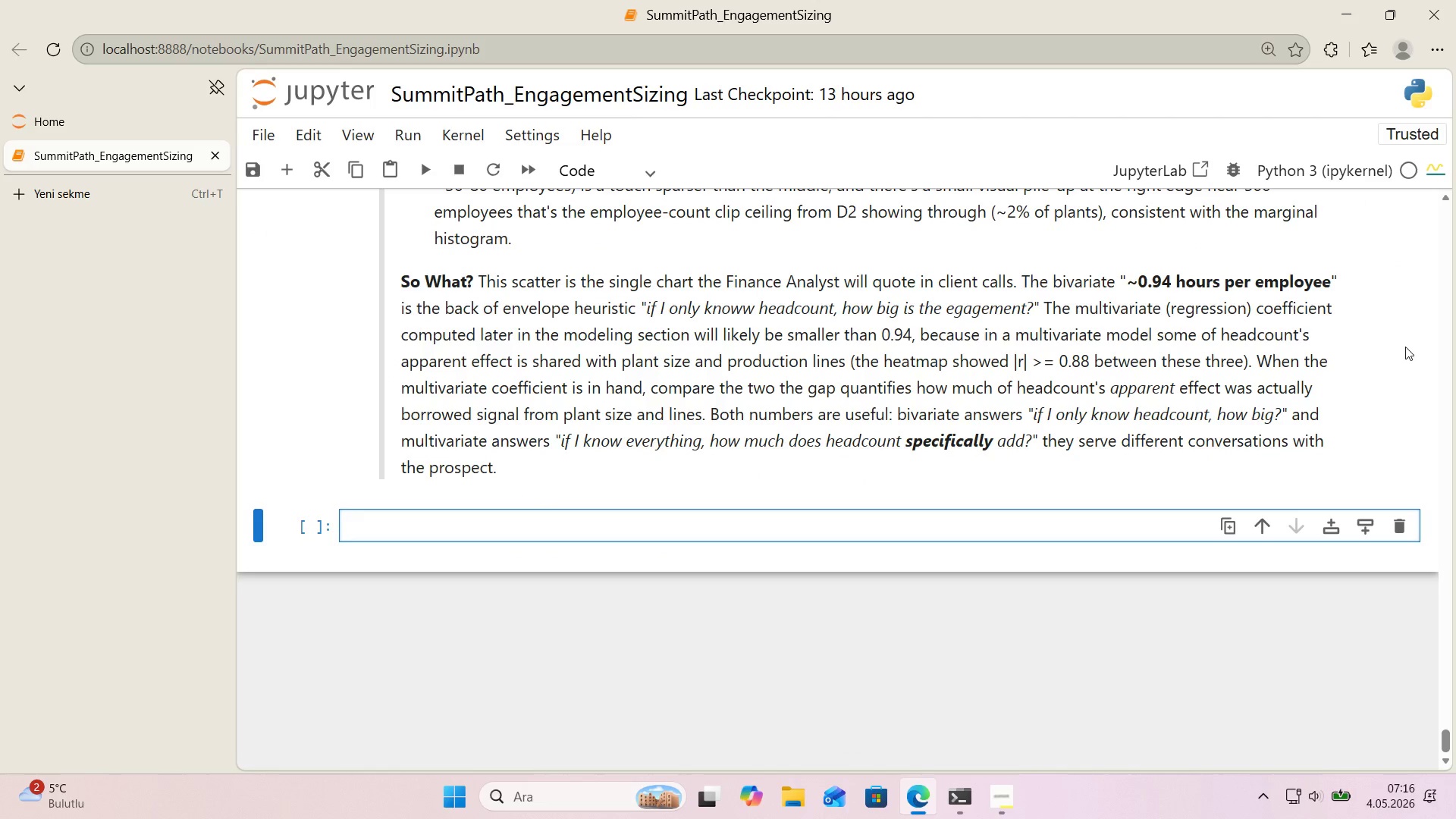 
left_click([604, 170])
 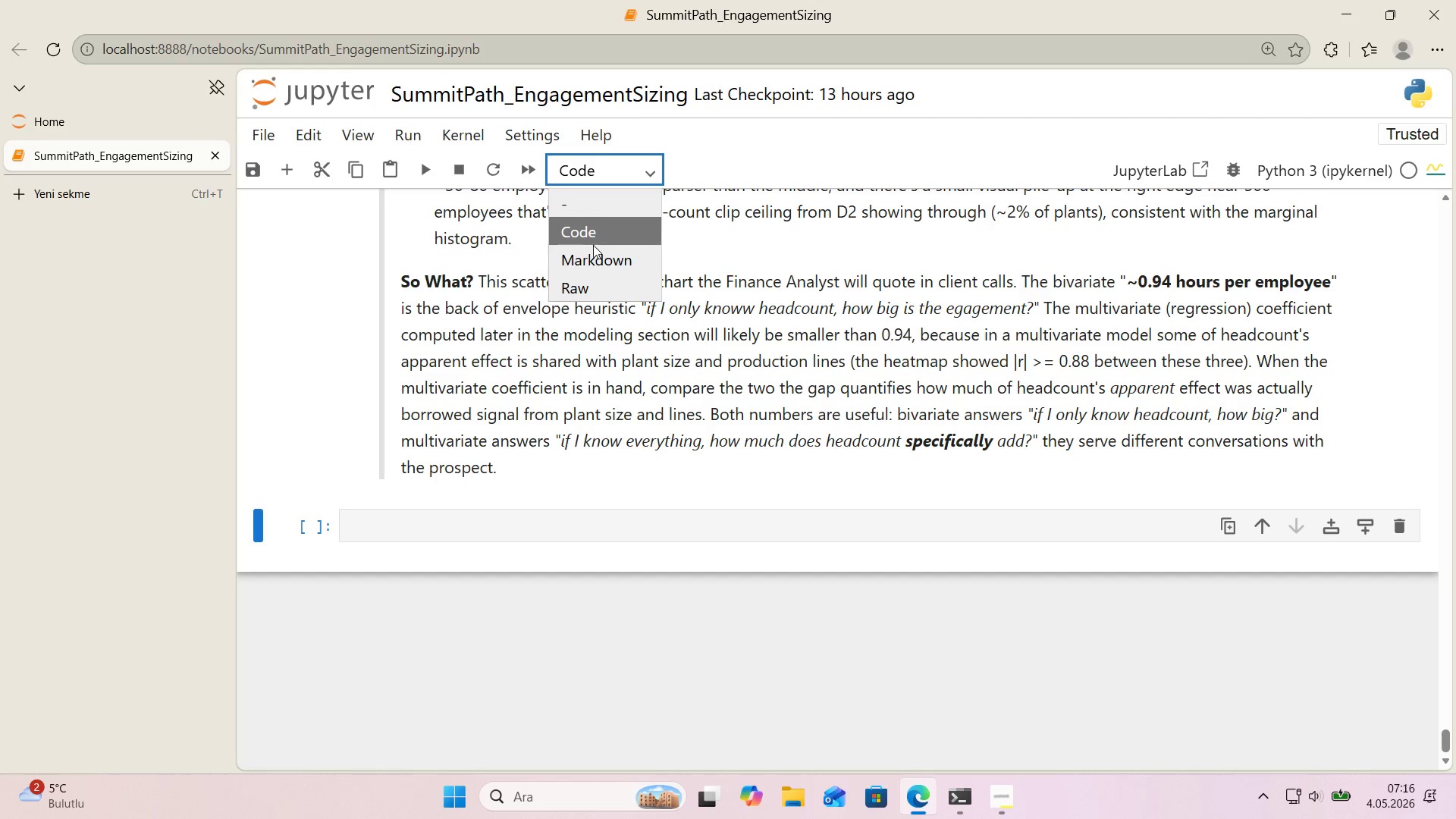 
left_click([592, 254])
 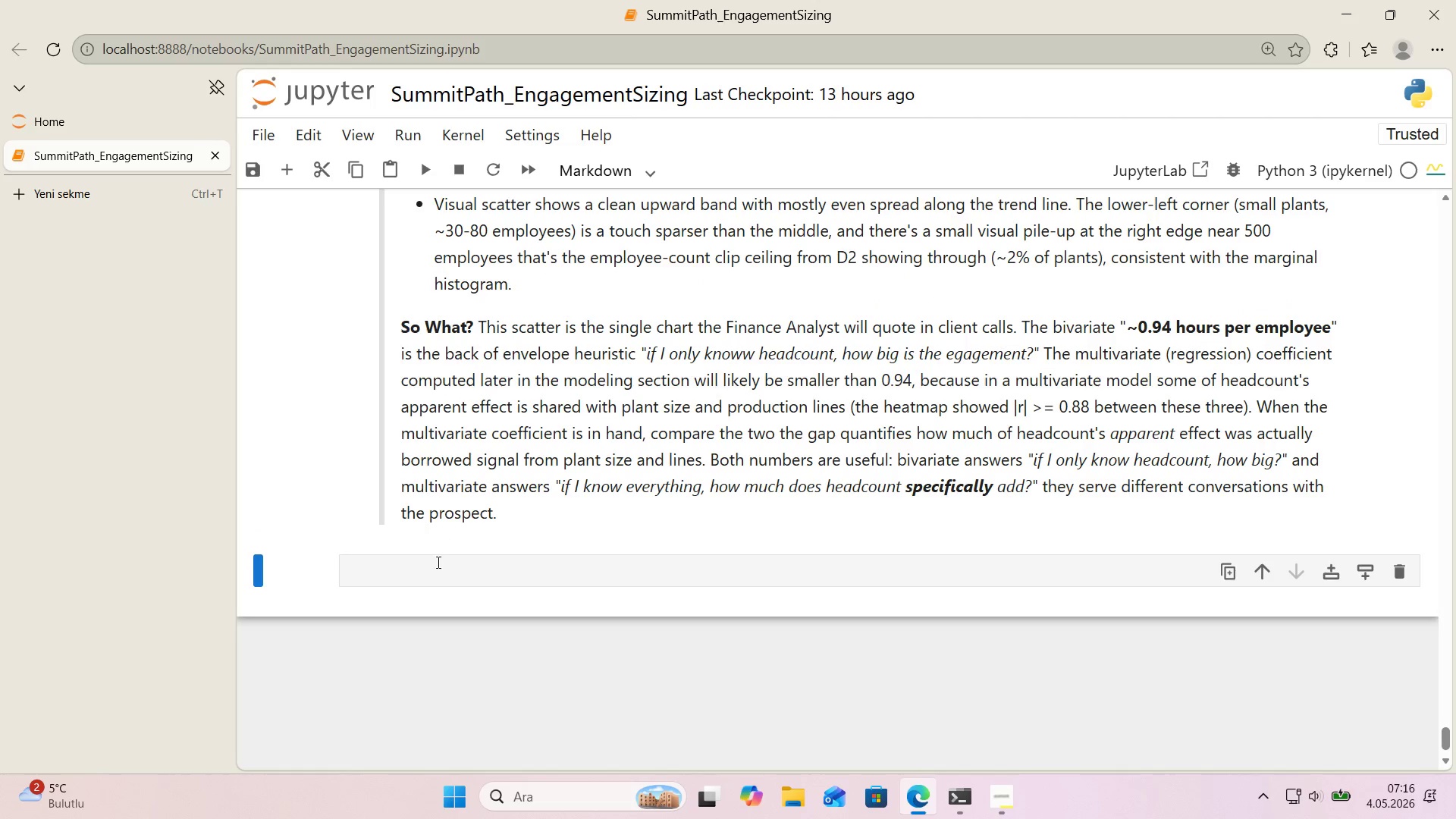 
left_click([439, 573])
 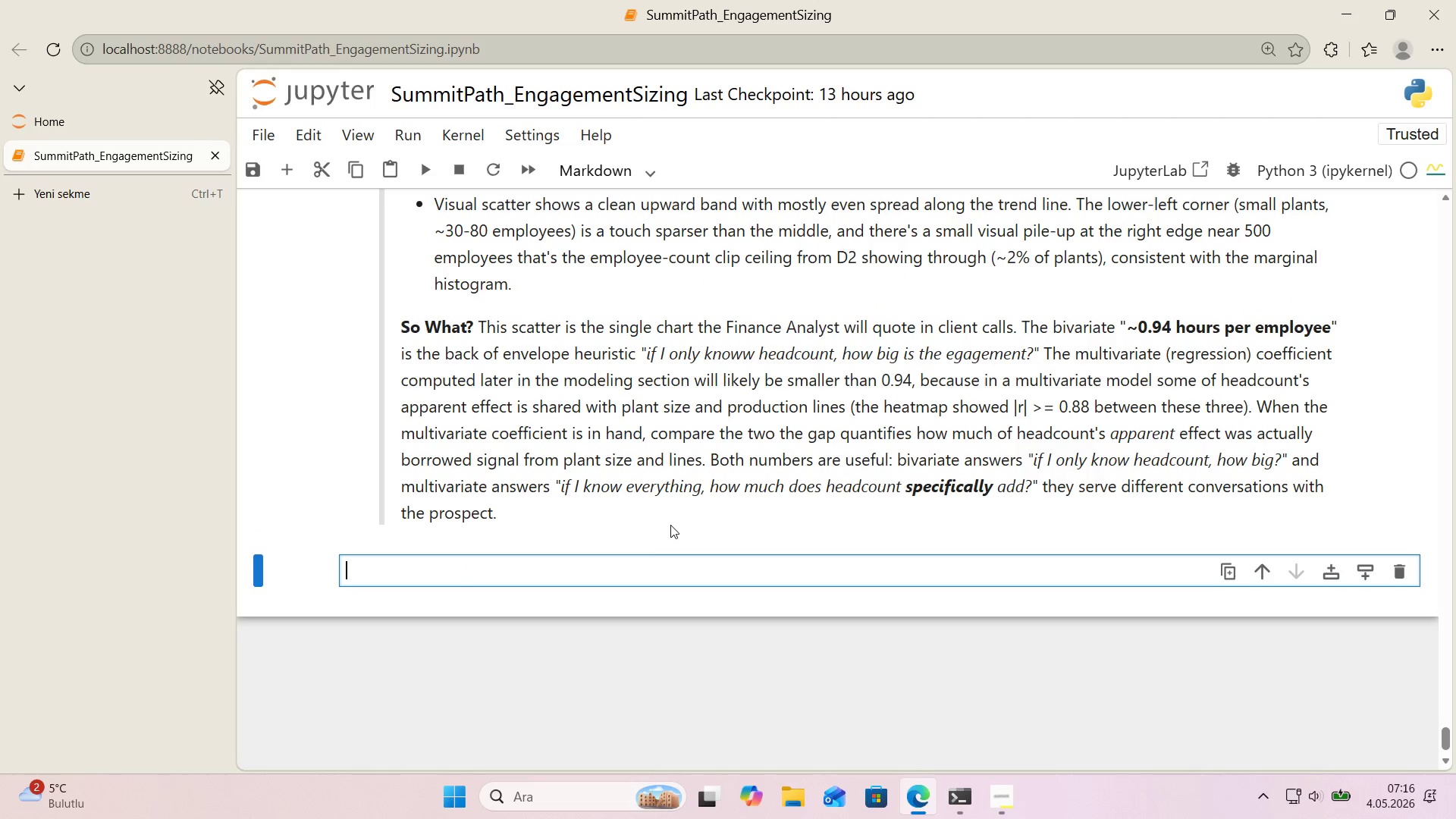 
scroll: coordinate [668, 524], scroll_direction: down, amount: 2.0
 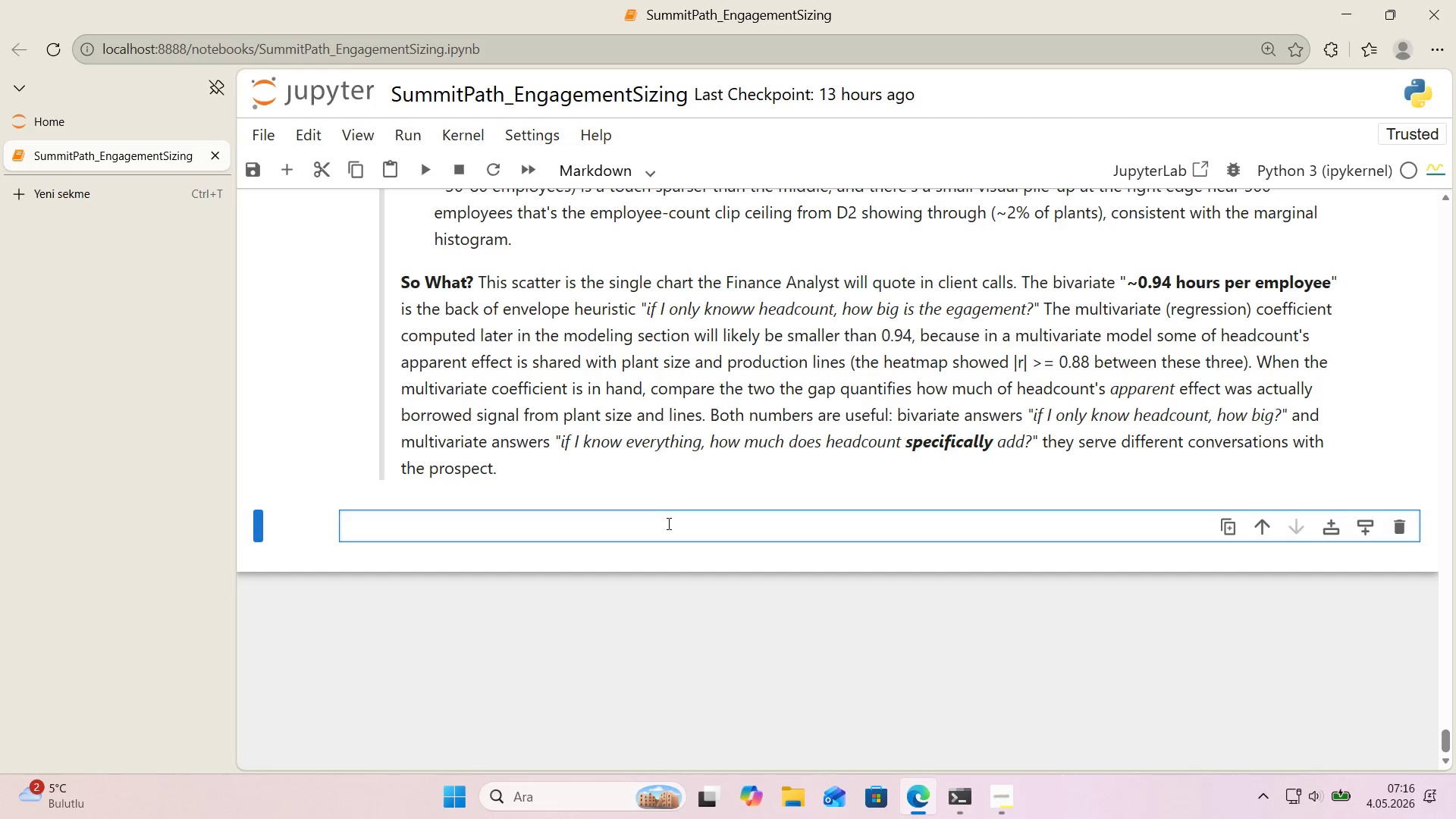 
wait(12.0)
 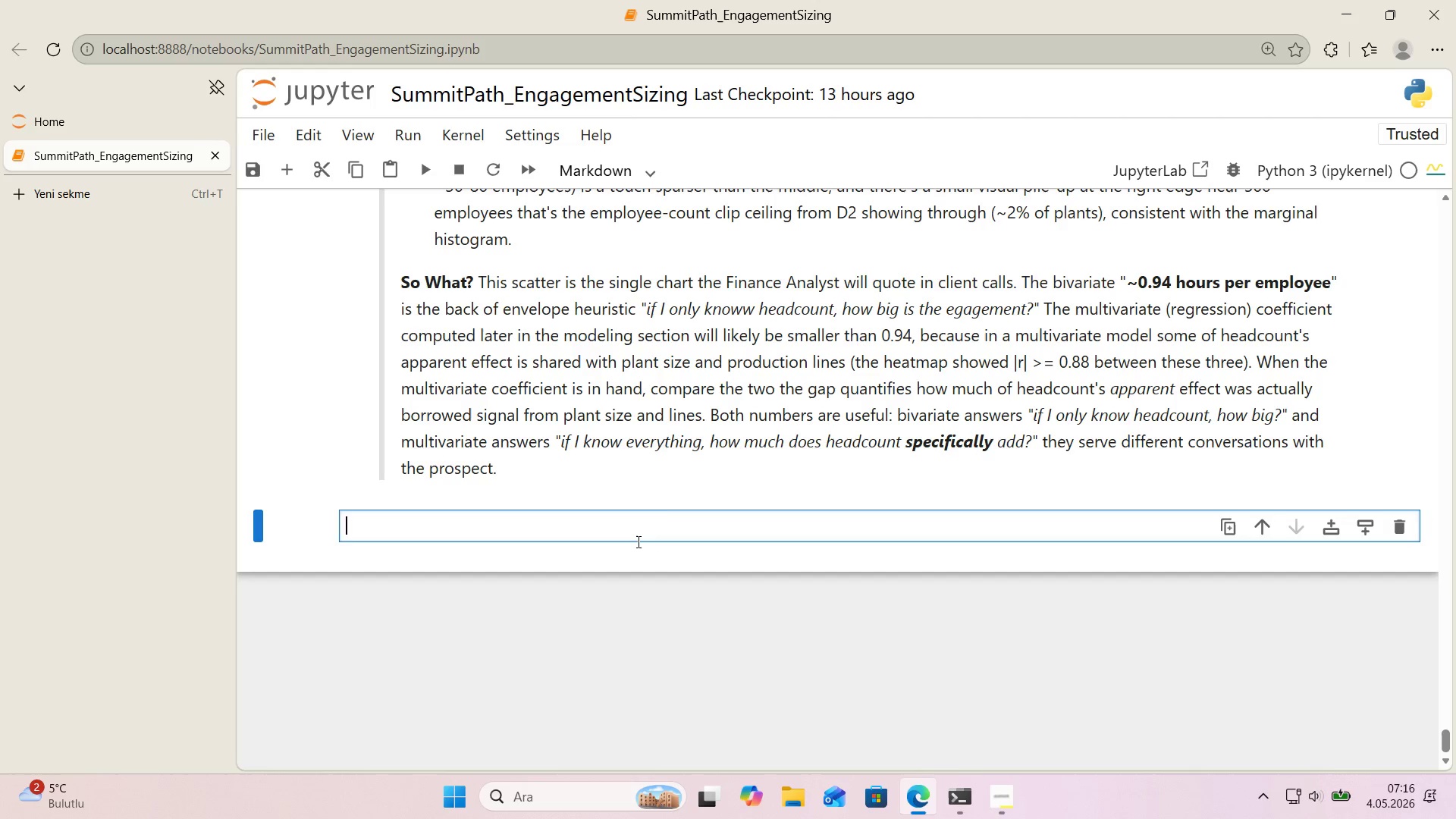 
key(Alt+Control+3)
 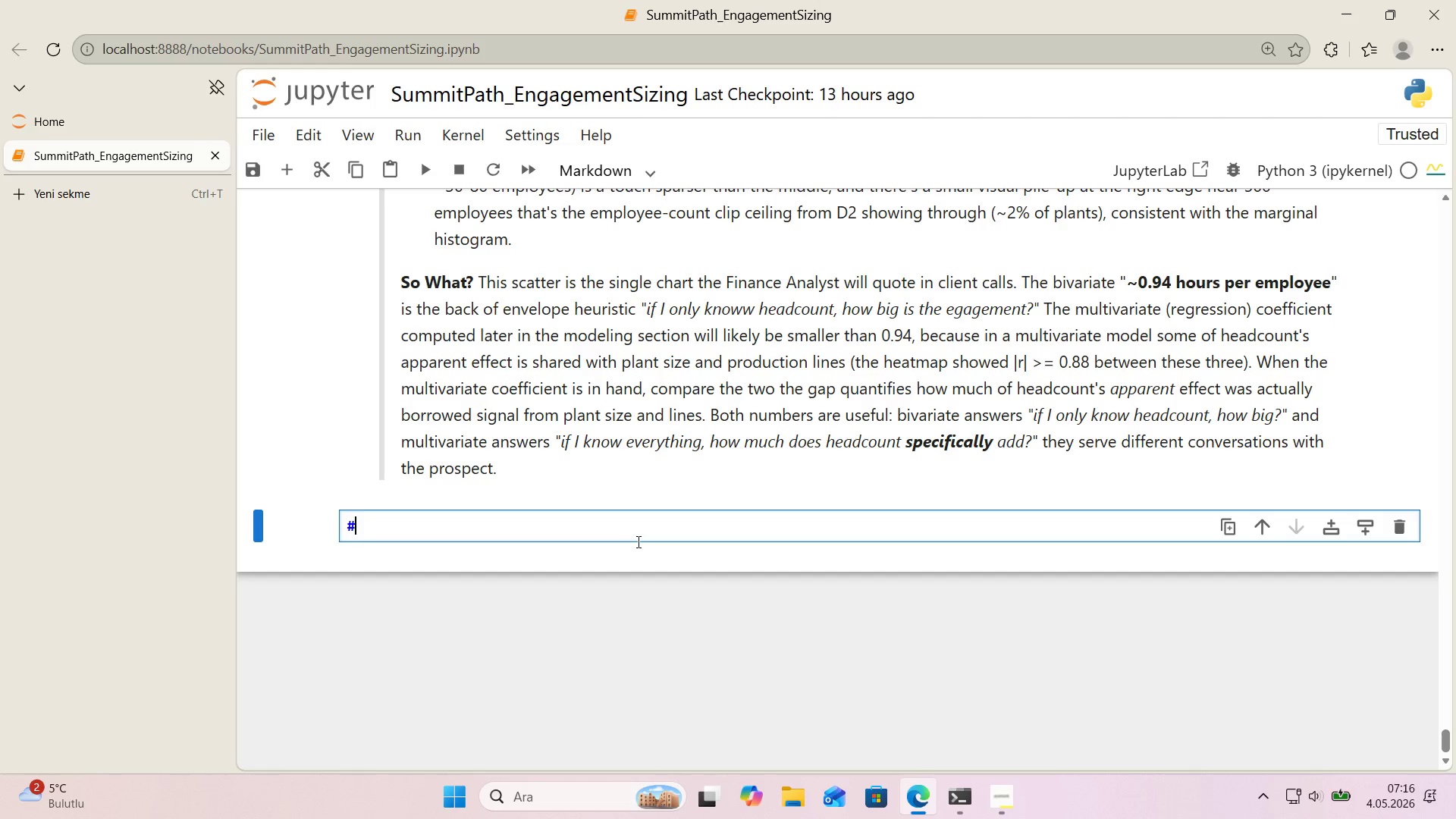 
key(Alt+Control+3)
 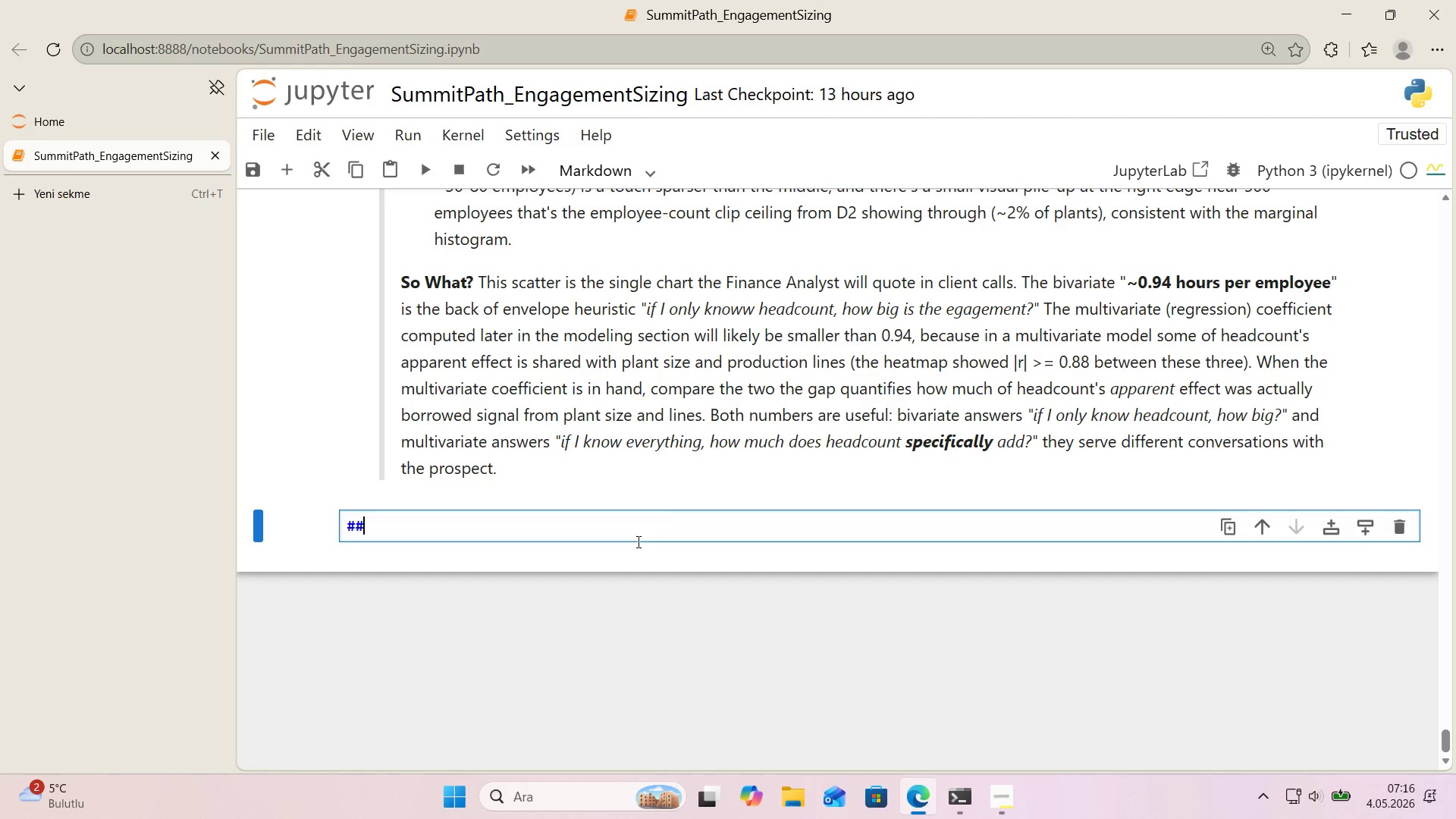 
key(Alt+Control+3)
 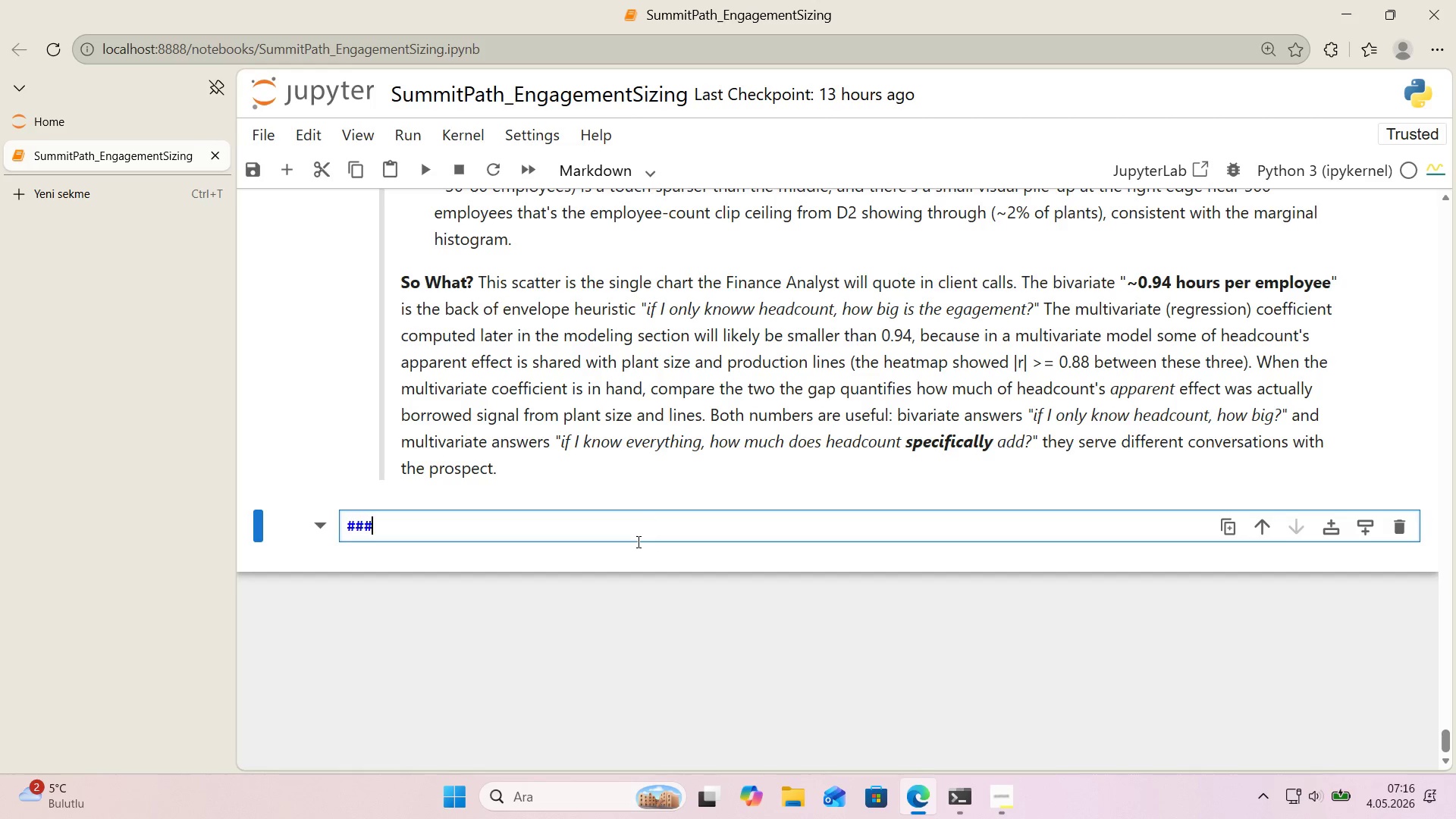 
type( Pa'rs)
key(Backspace)
type(w'se feature x target gr'd)
 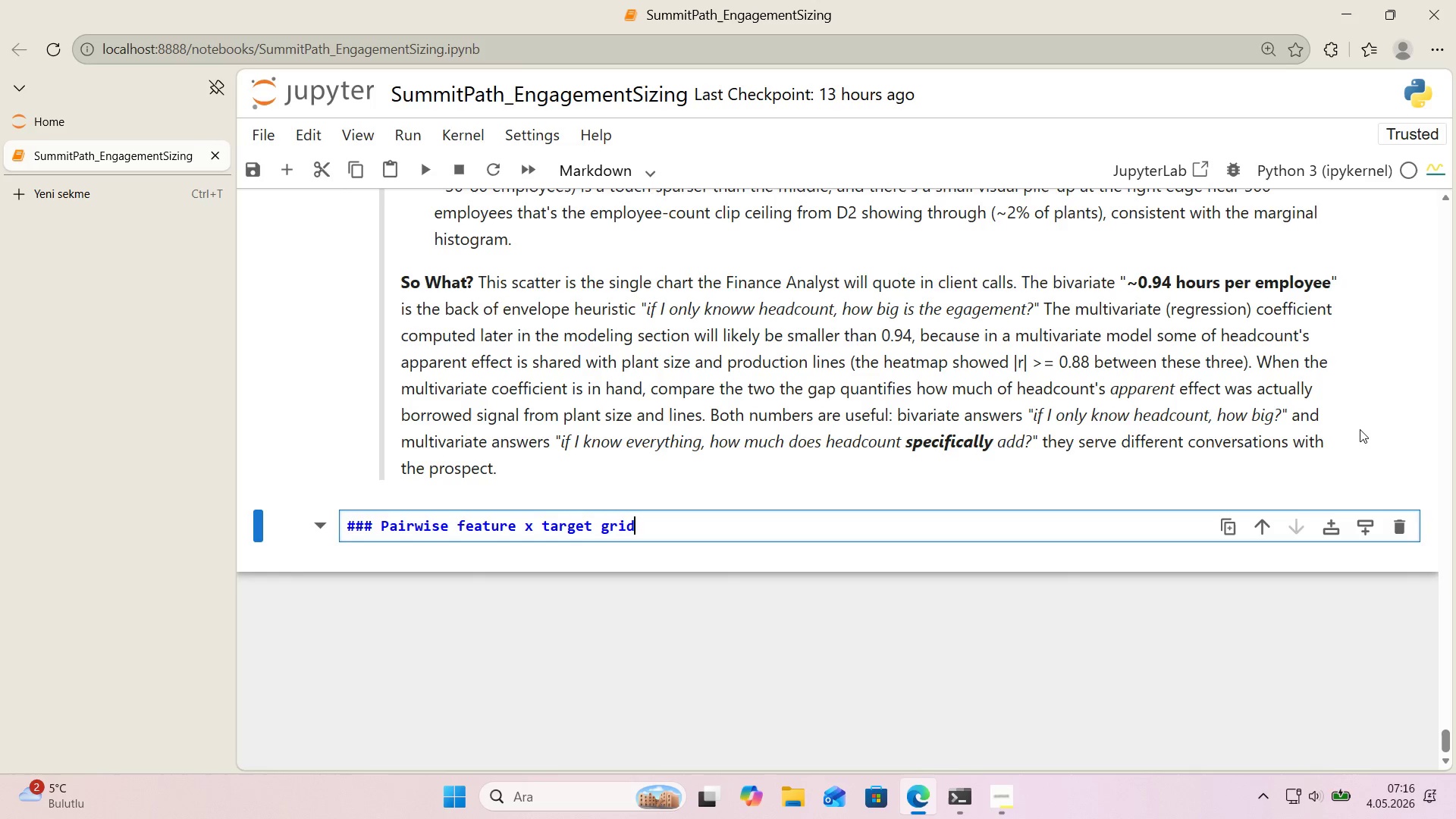 
key(Enter)
 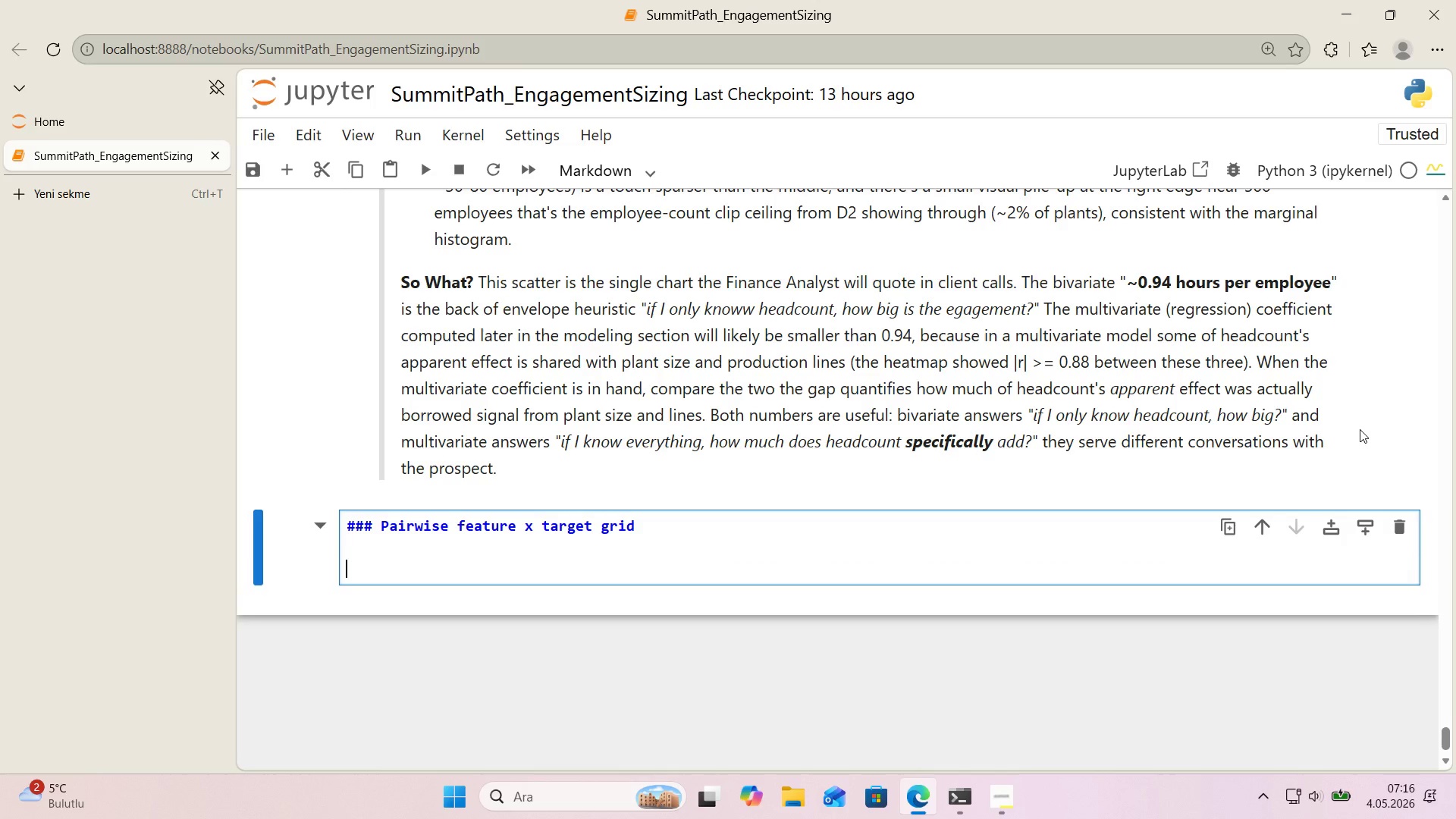 
key(Enter)
 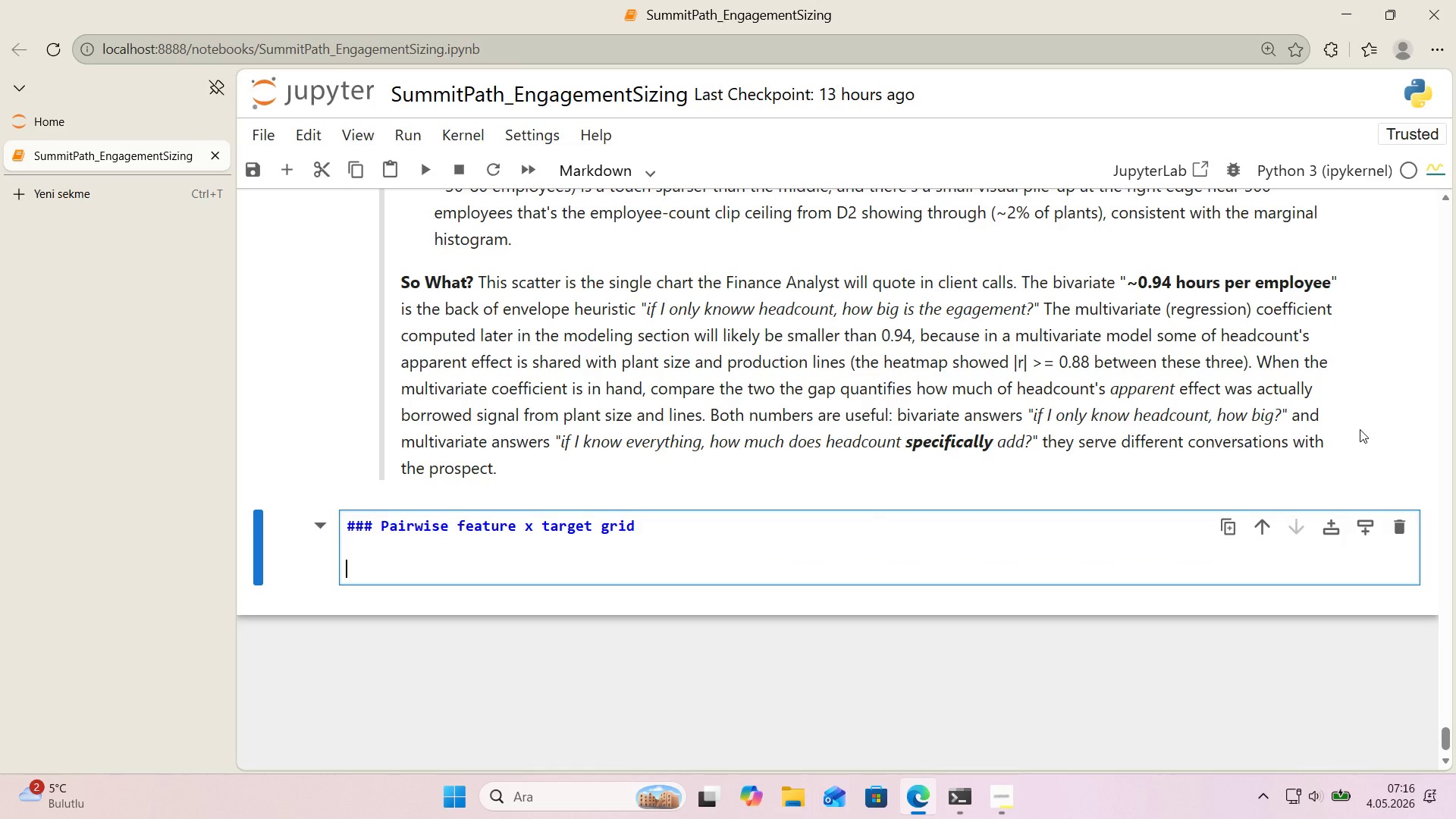 
type(The ha)
key(Backspace)
type(eatmap and Employee)
 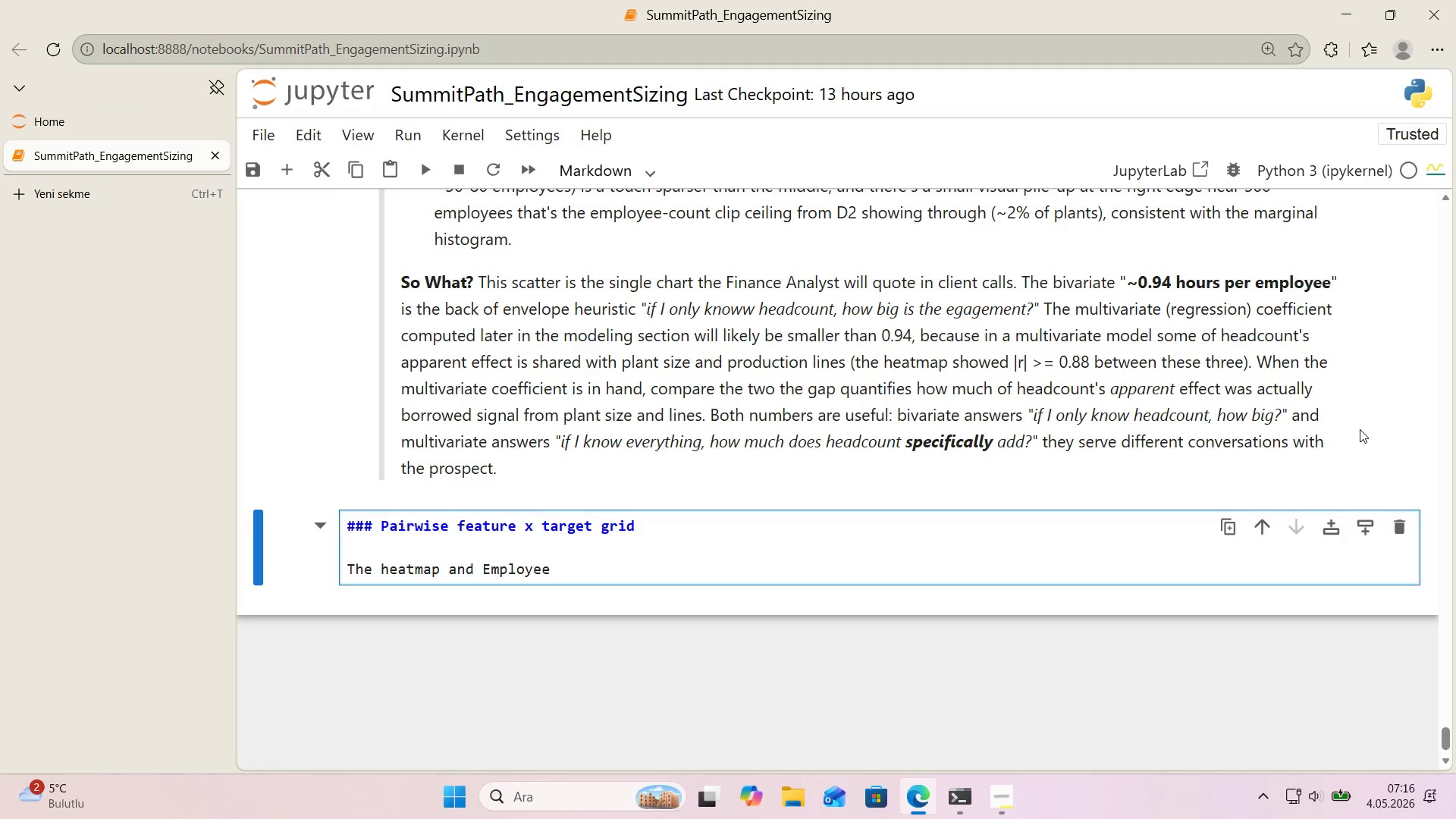 
scroll: coordinate [666, 433], scroll_direction: up, amount: 22.0
 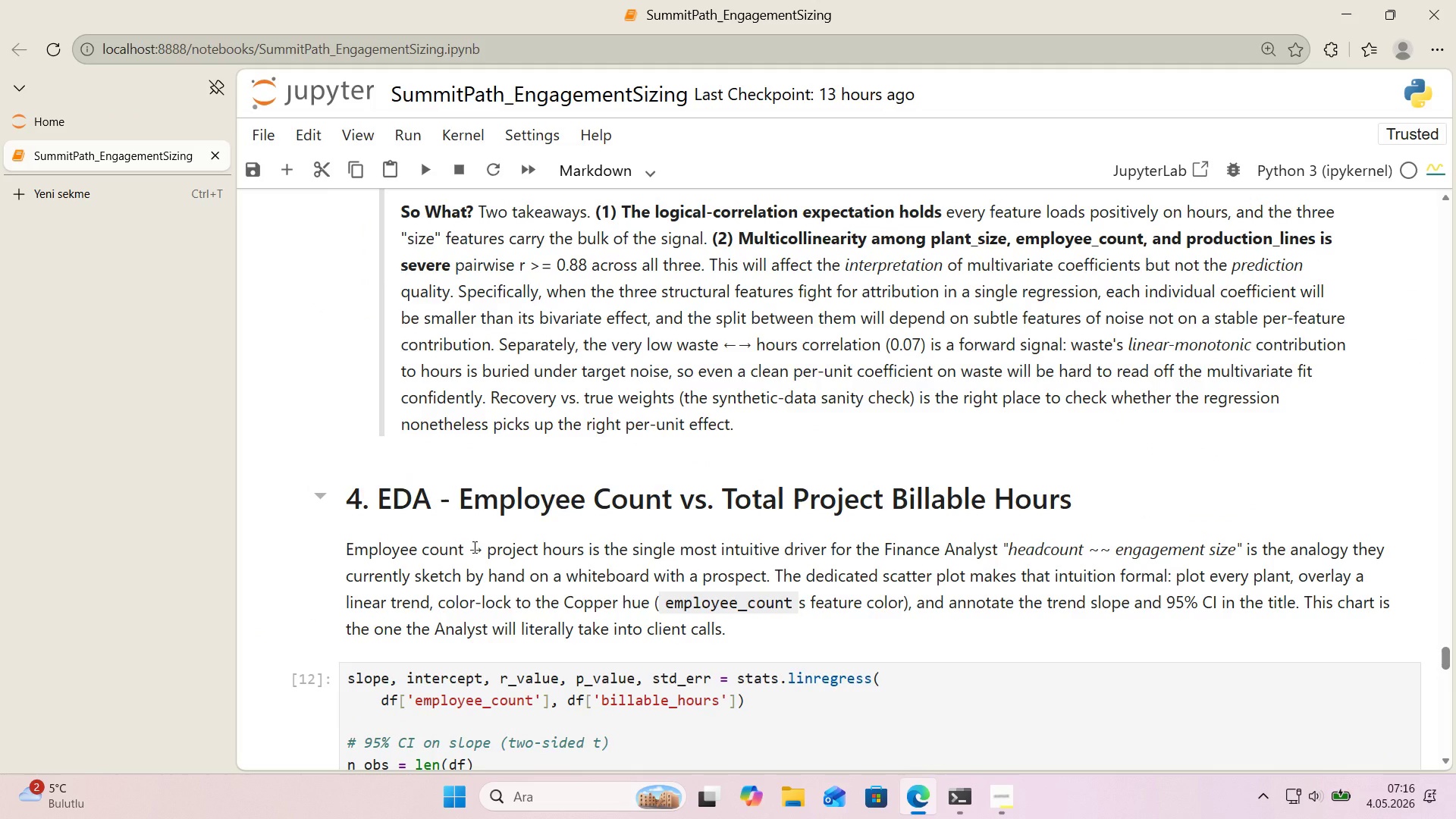 
left_click_drag(start_coordinate=[473, 548], to_coordinate=[483, 548])
 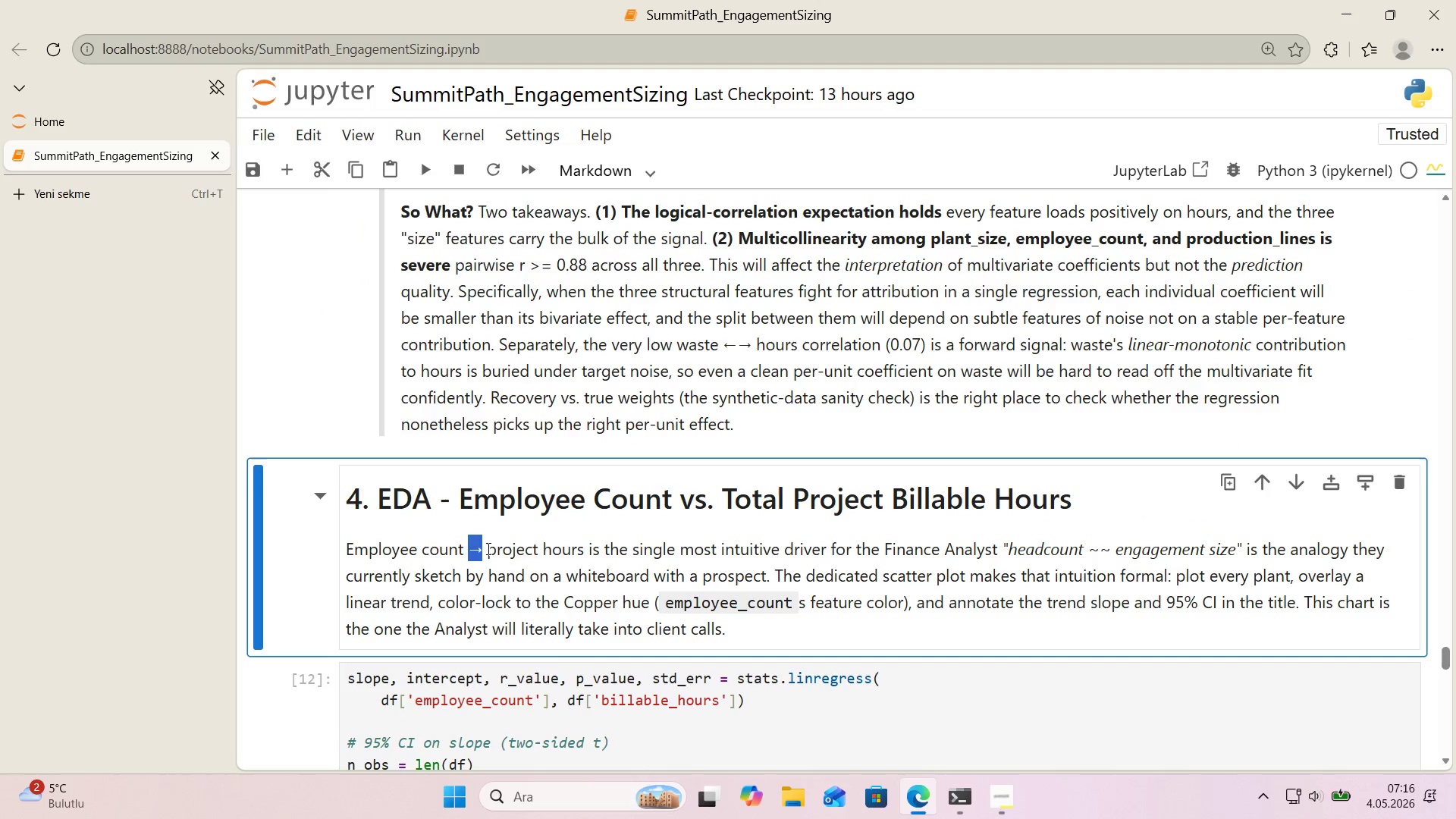 
key(Control+ControlLeft)
 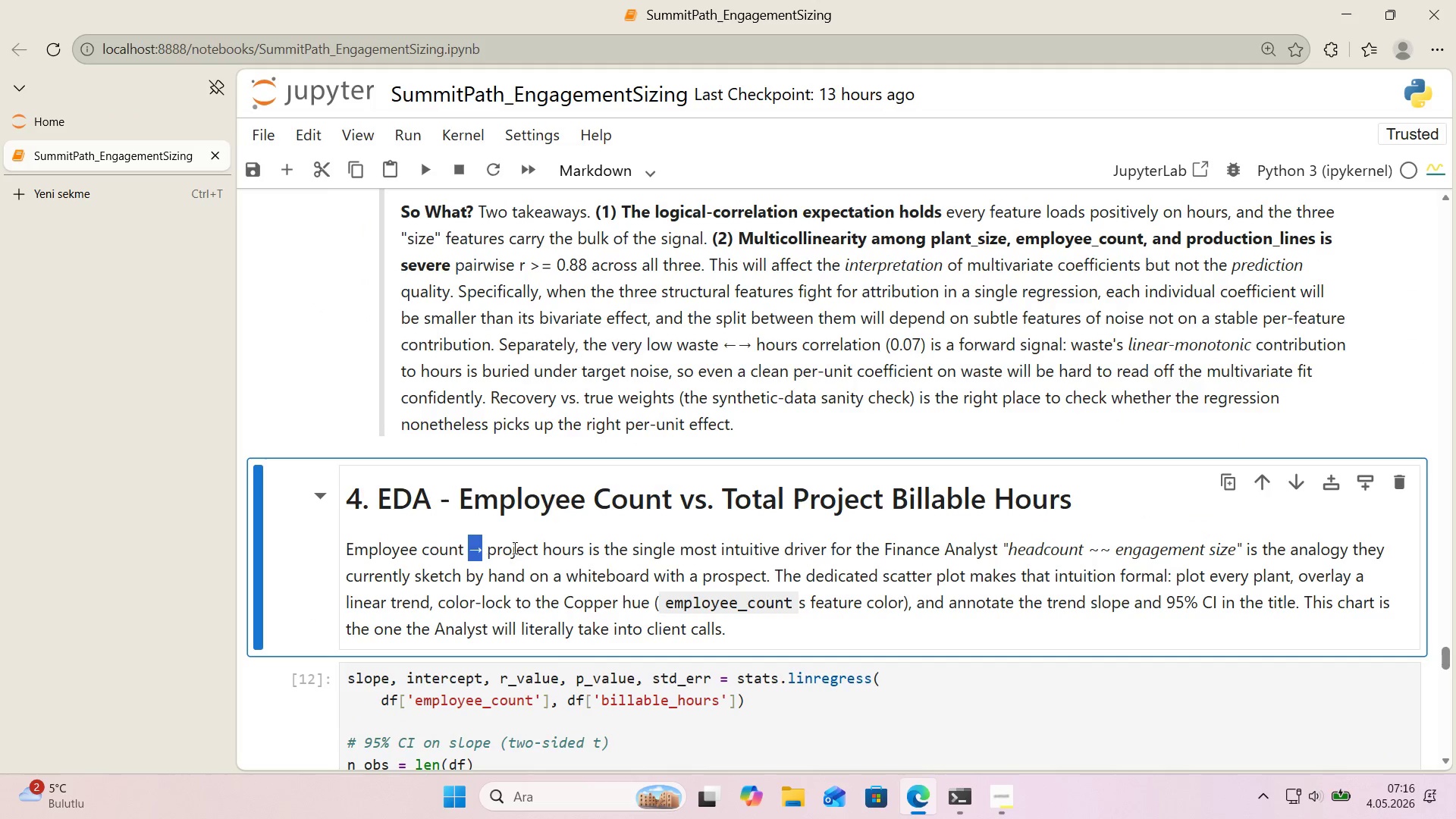 
key(Control+C)
 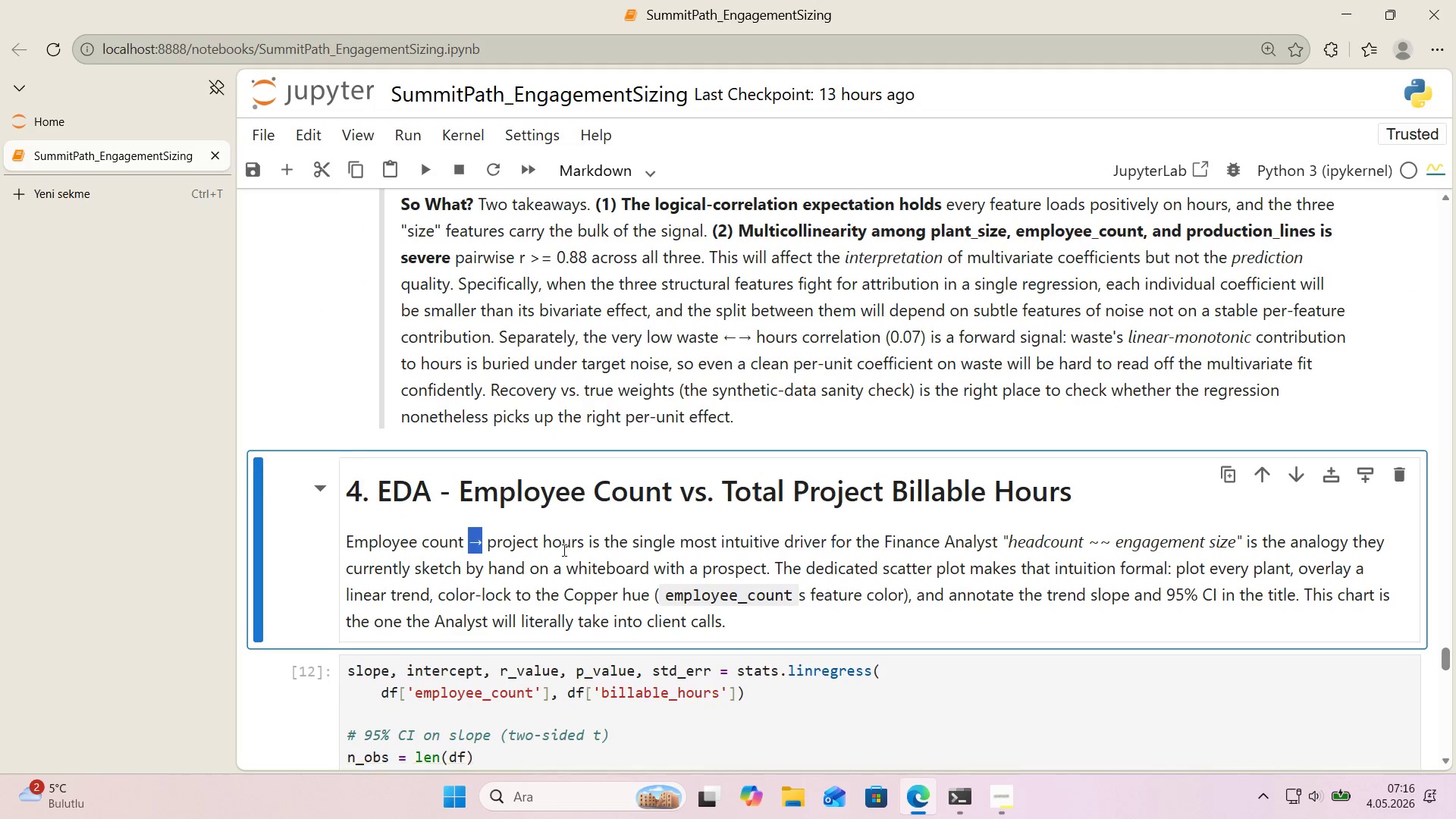 
scroll: coordinate [555, 551], scroll_direction: down, amount: 23.0
 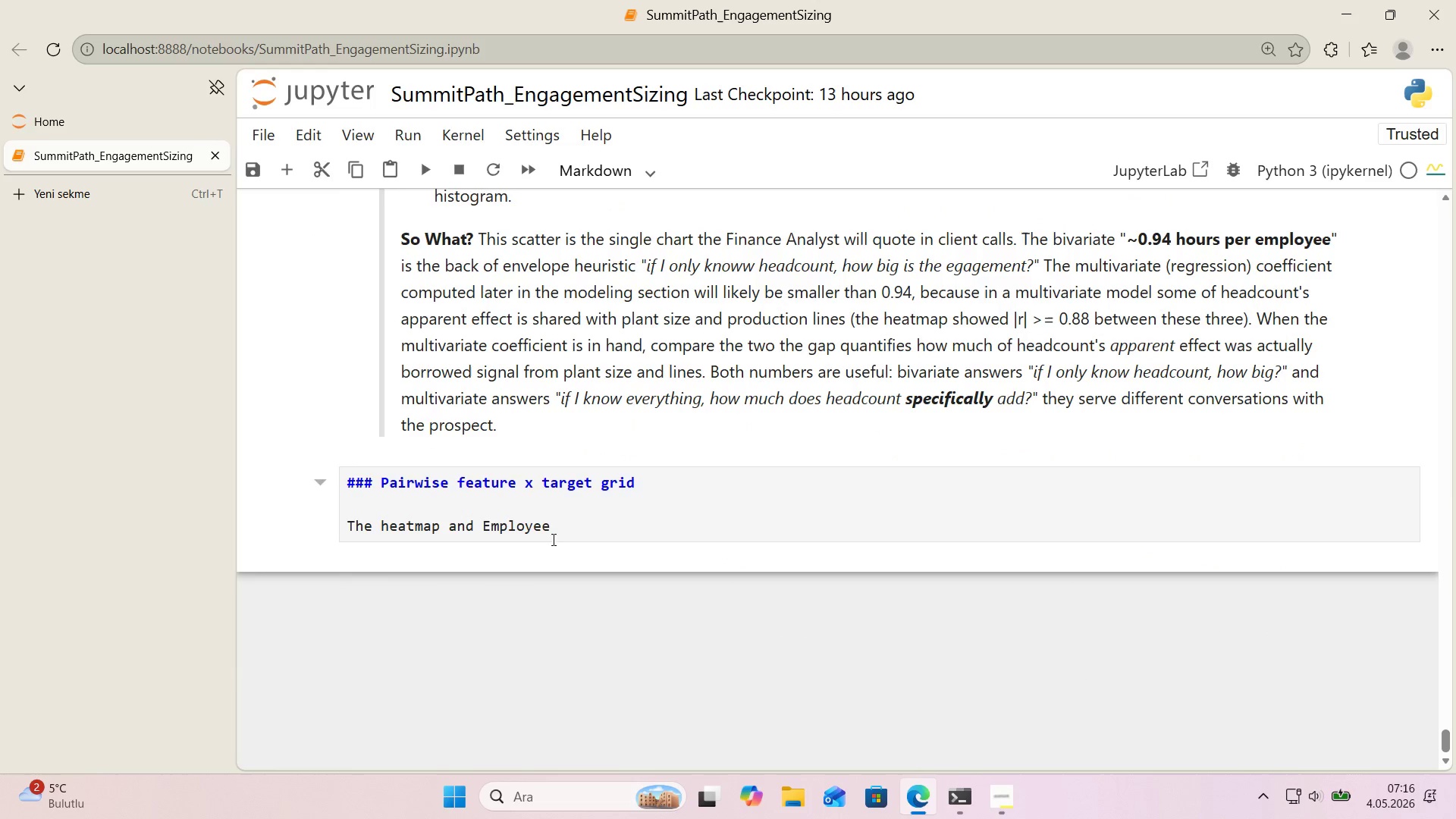 
left_click([553, 532])
 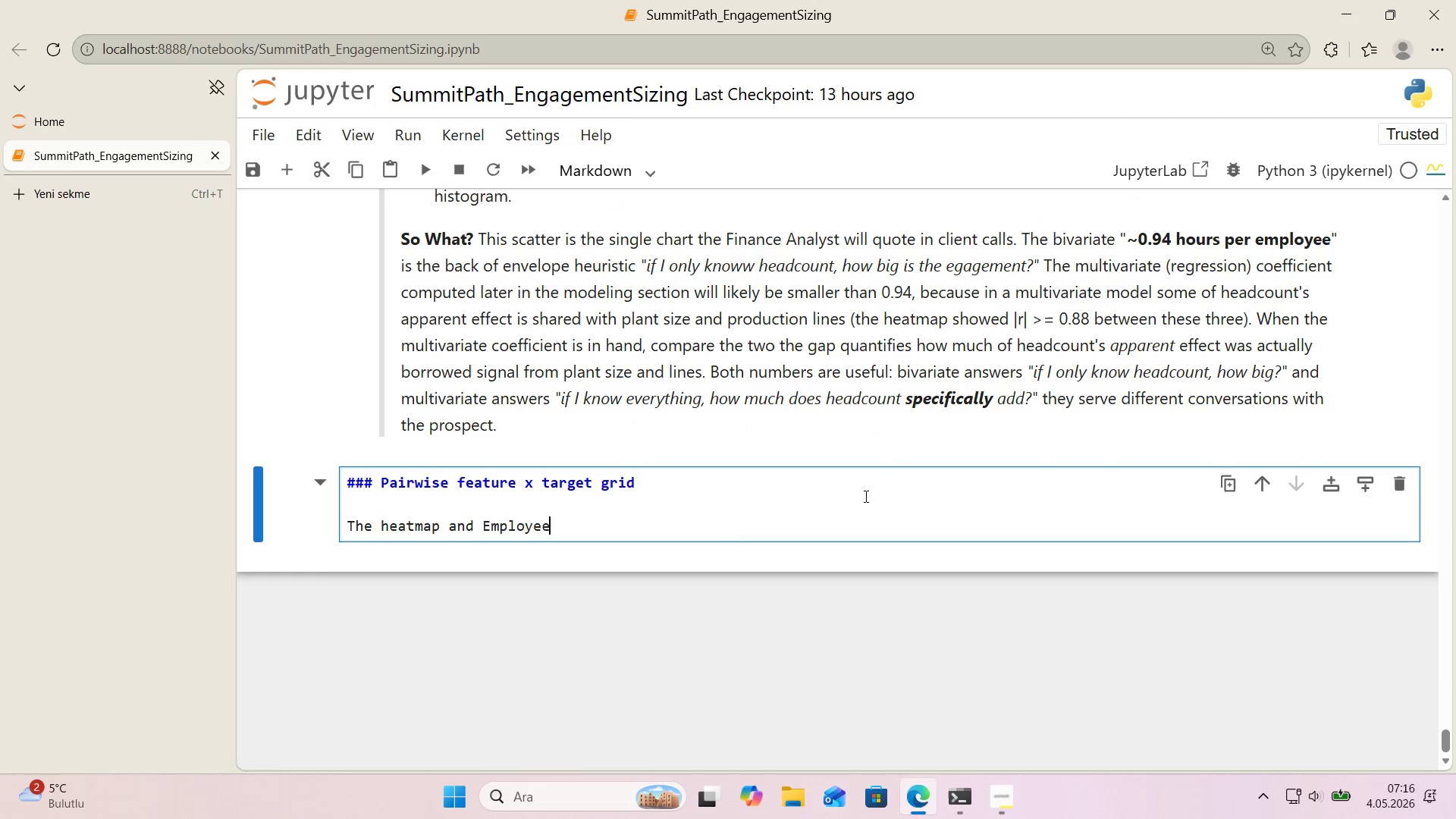 
key(Space)
 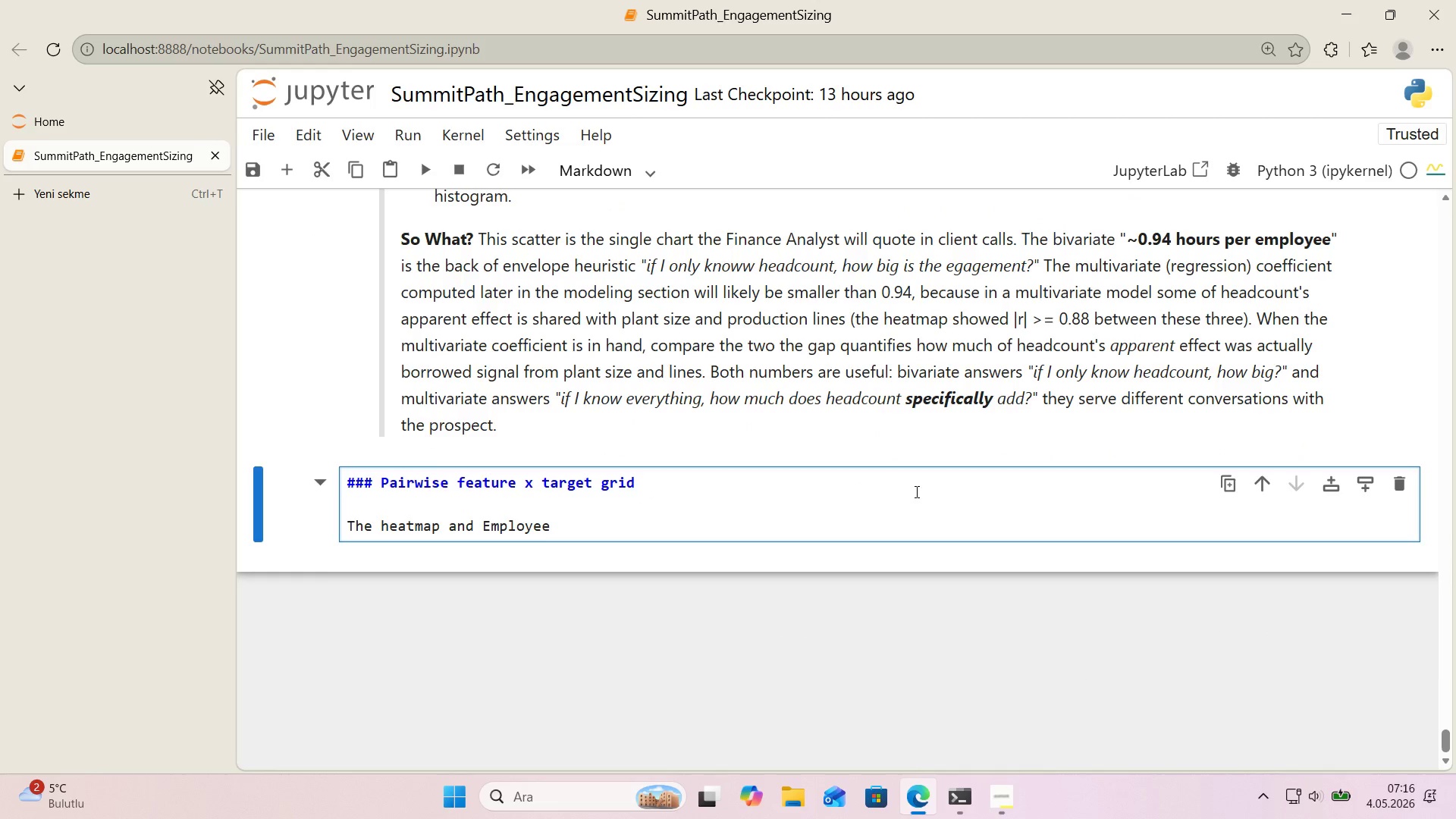 
key(Backspace)
 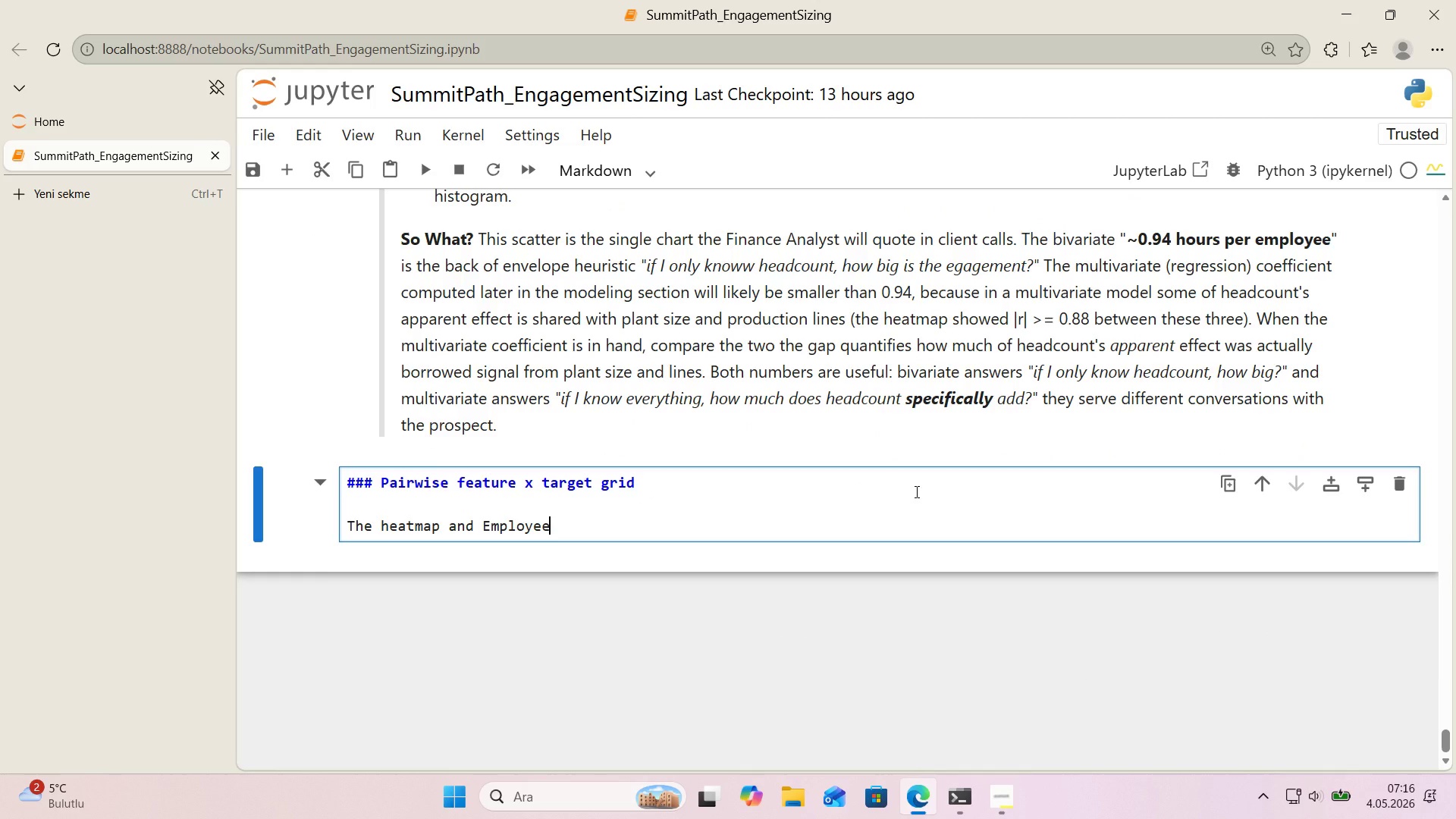 
key(Control+ControlLeft)
 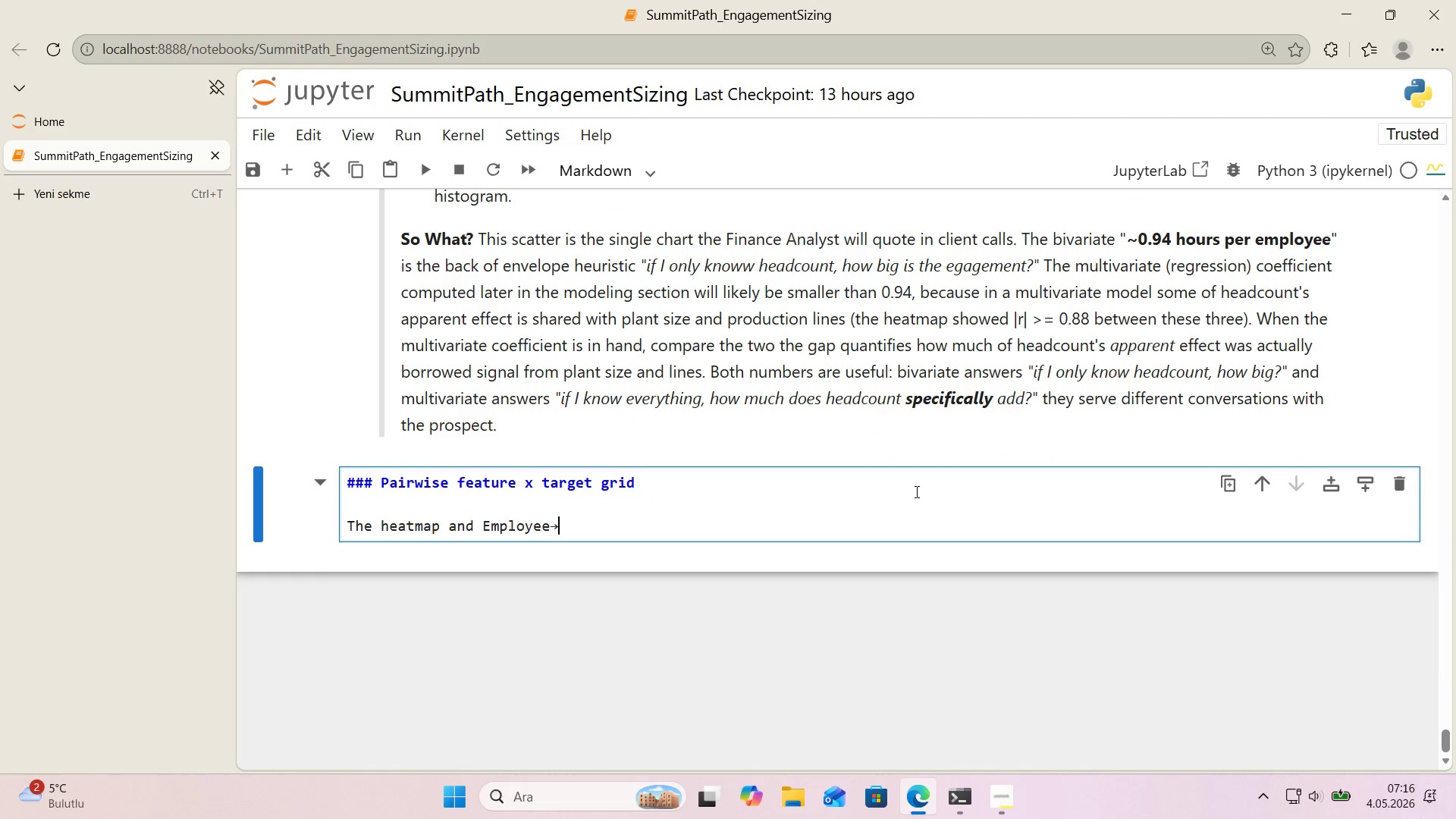 
key(Control+V)
 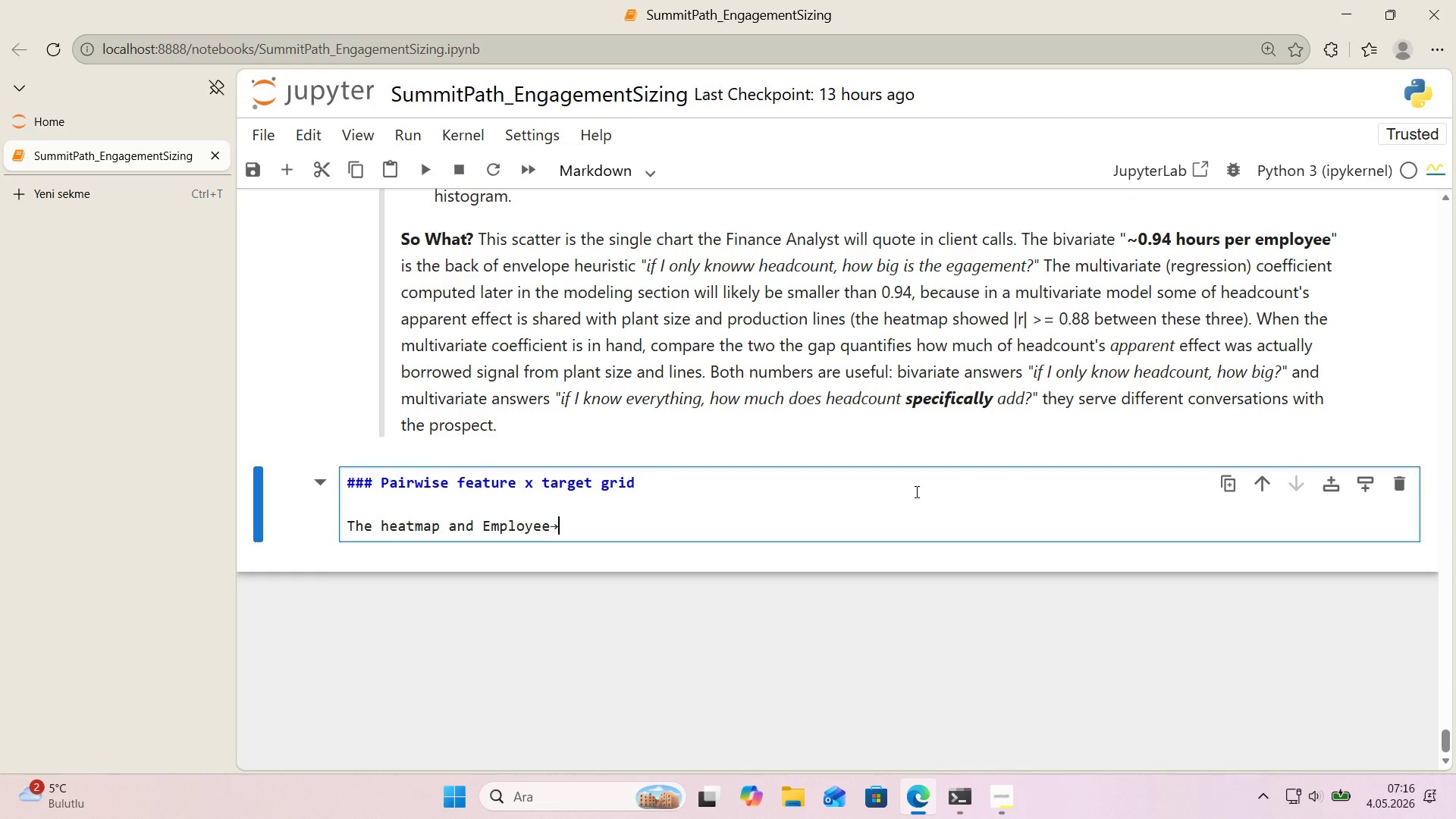 
type(Hours scatter cover)
 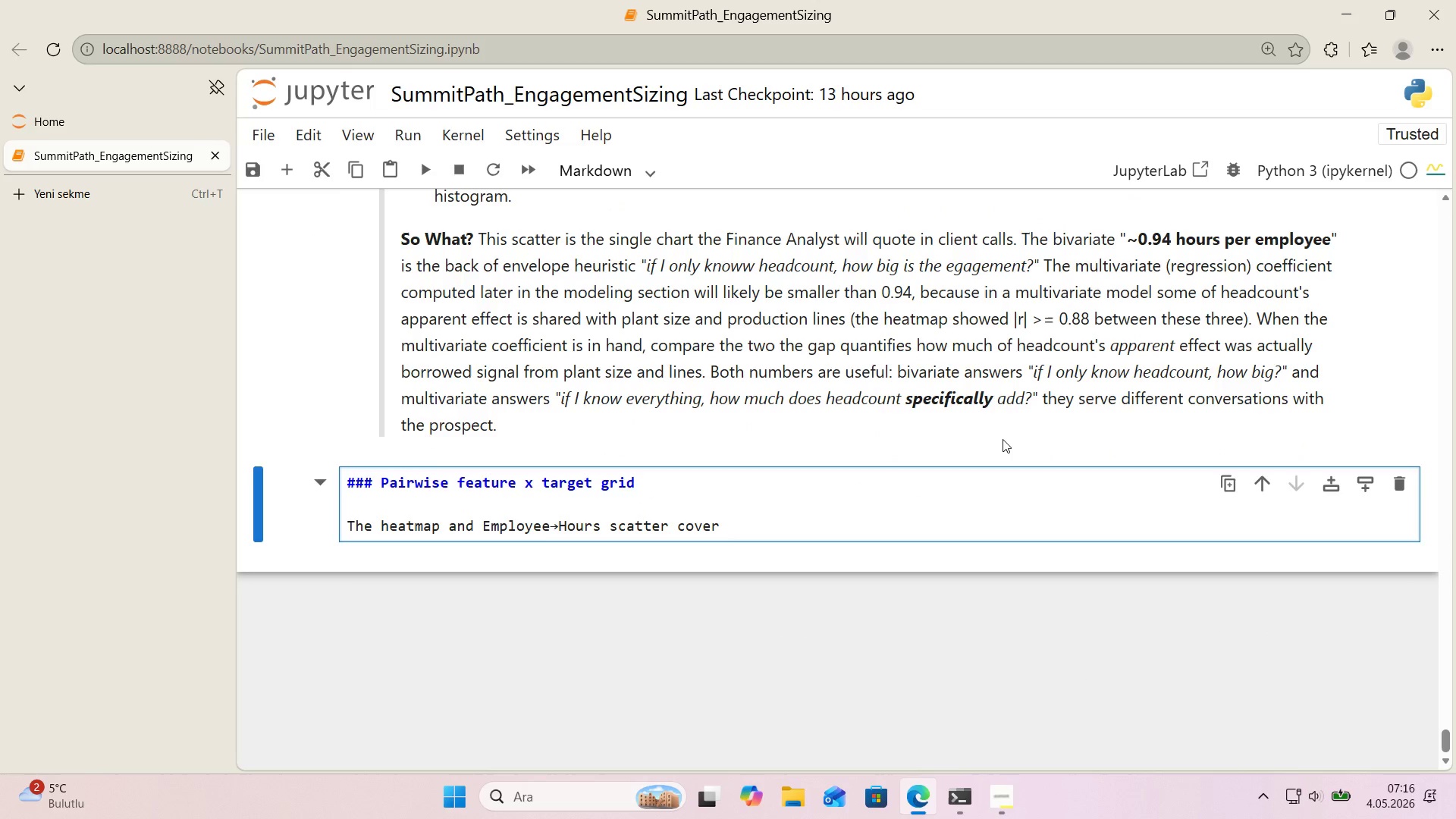 
type( the must-have EDA v'suals< wew add)
key(Backspace)
key(Backspace)
key(Backspace)
key(Backspace)
key(Backspace)
type( add)
key(Backspace)
key(Backspace)
key(Backspace)
key(Backspace)
key(Backspace)
key(Backspace)
type(add a 2x3 gr'd showw')
key(Backspace)
key(Backspace)
type('ng every)
 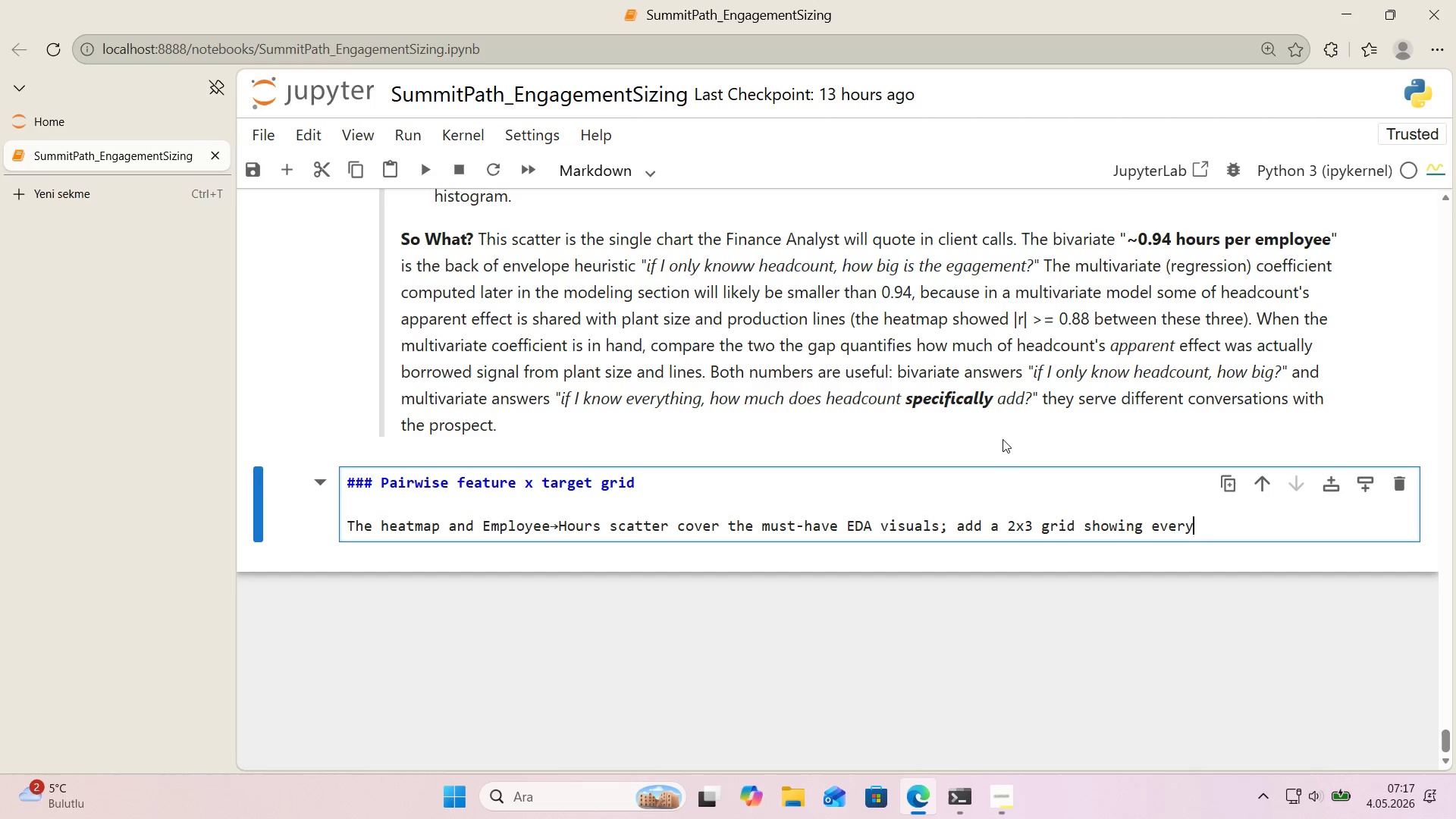 
type( feature aga'sn)
key(Backspace)
key(Backspace)
type(nst the target on the same axes to catch non-l'ner)
key(Backspace)
type(ar't'e)
 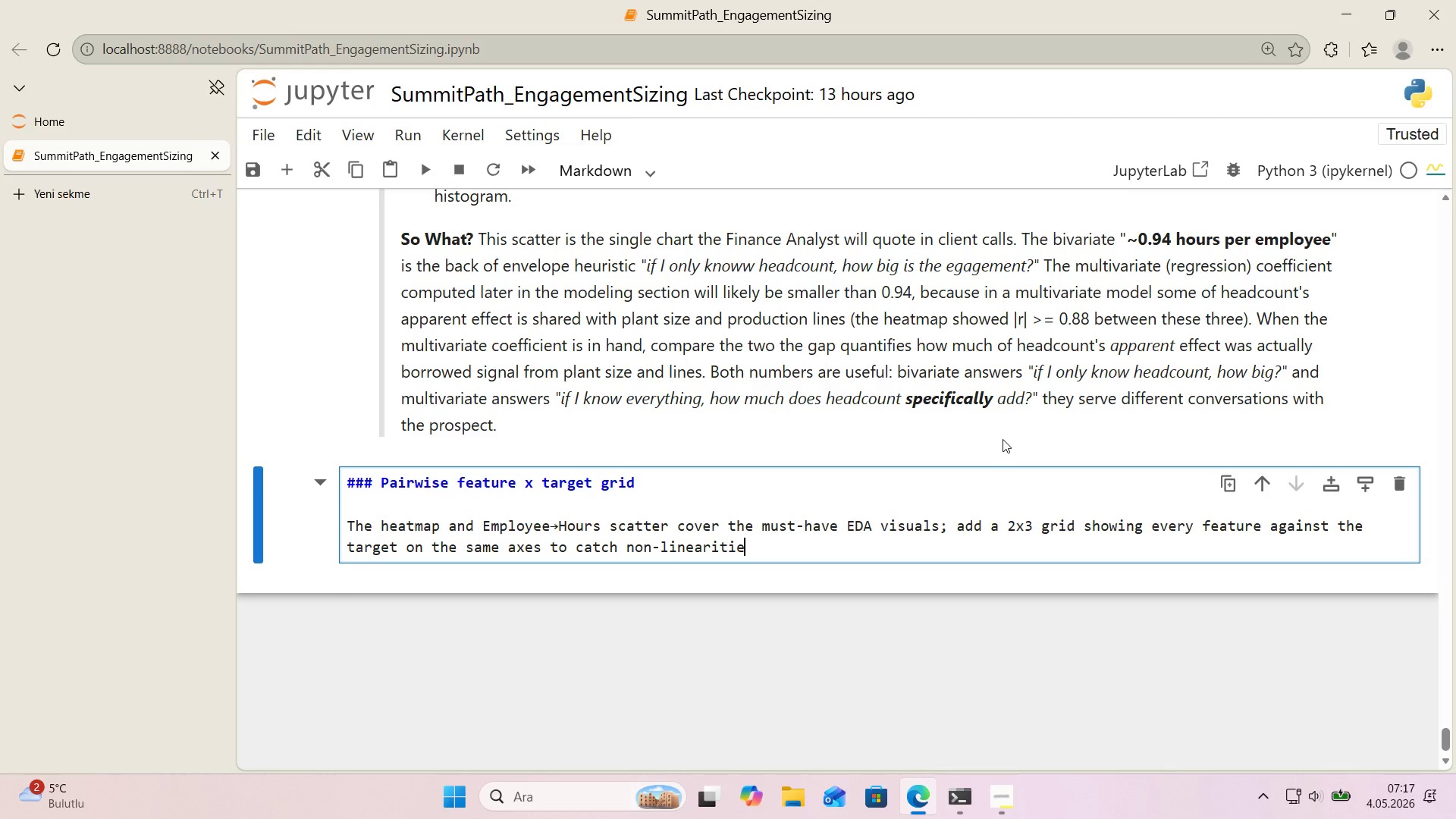 
type(s or heteroskedast'c'ty that )
 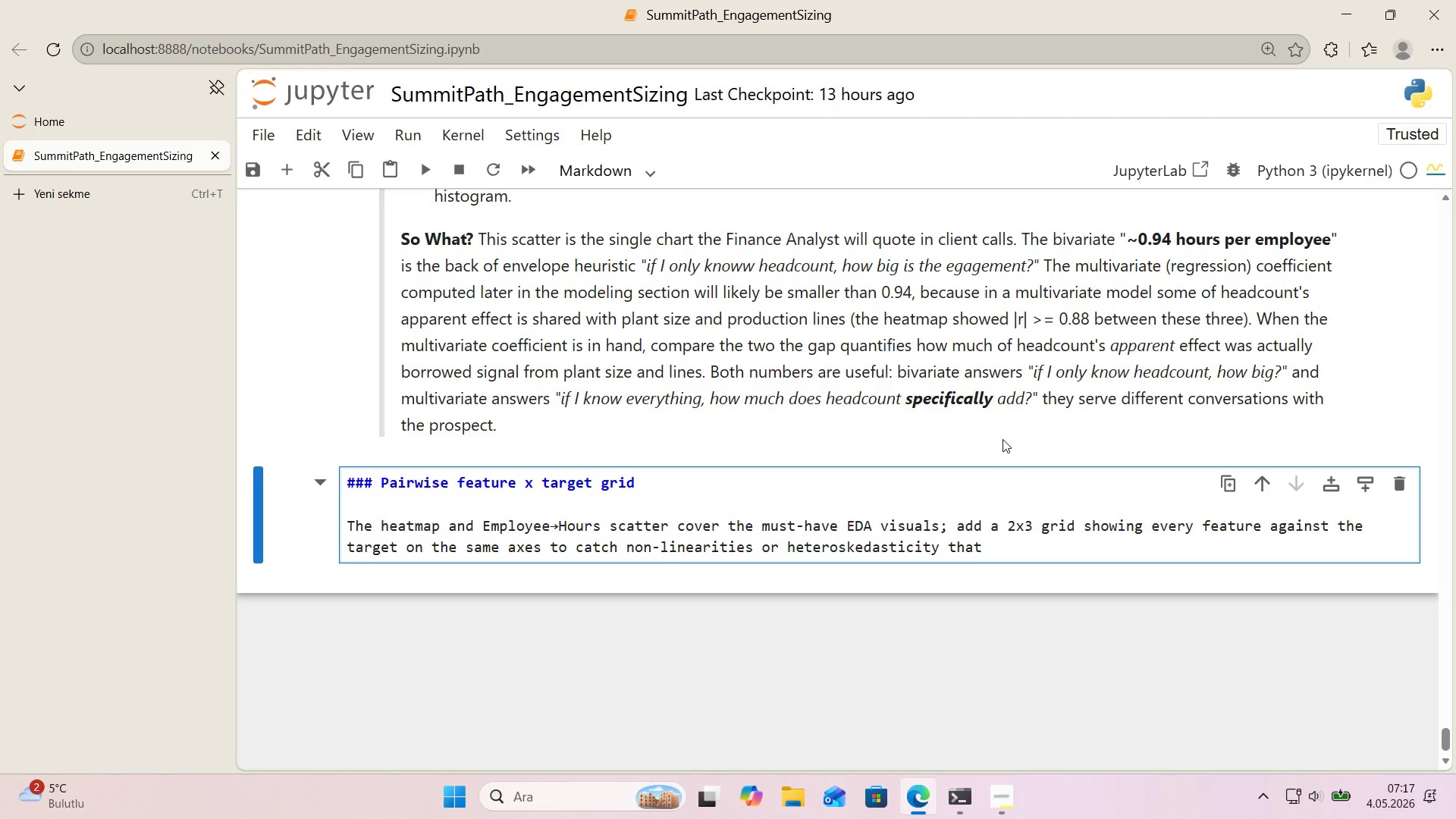 
wait(9.5)
 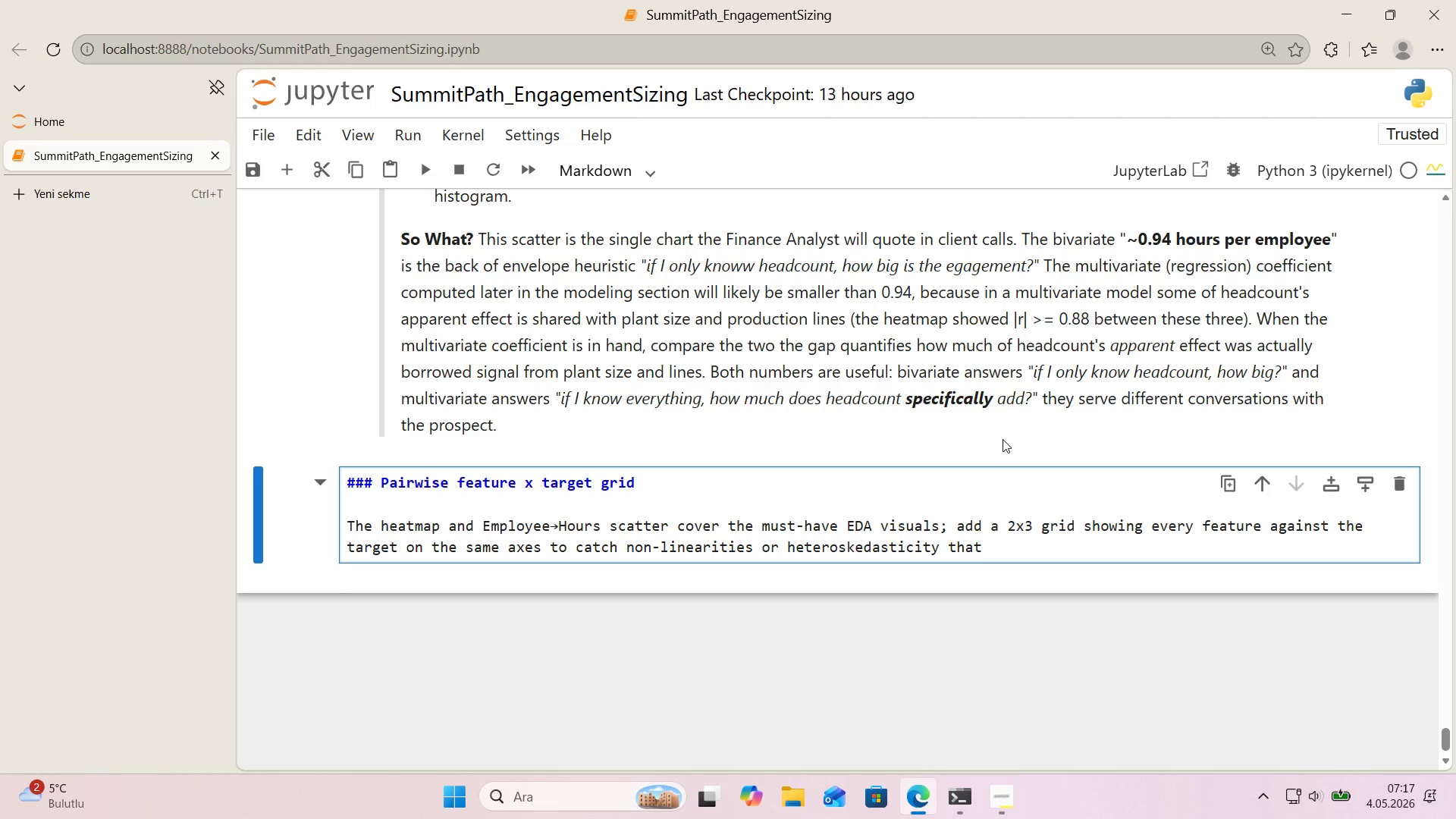 
type(the heatmap alone would h'de. Each panel uses the feature-locked color so the Analyst can scan all f've at a glacn)
key(Backspace)
key(Backspace)
type(nce )
key(Backspace)
type(.)
 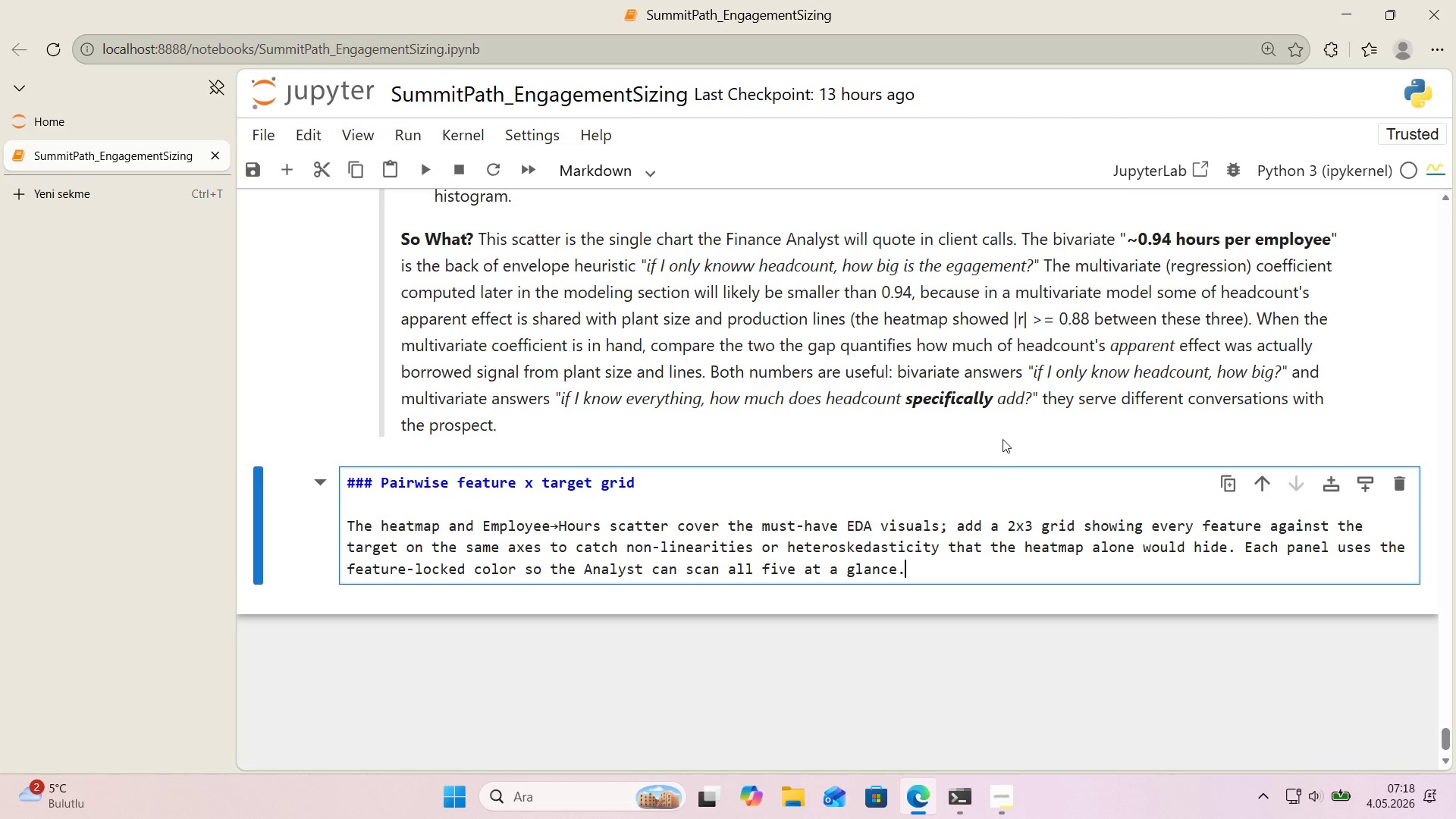 
key(Shift+Enter)
 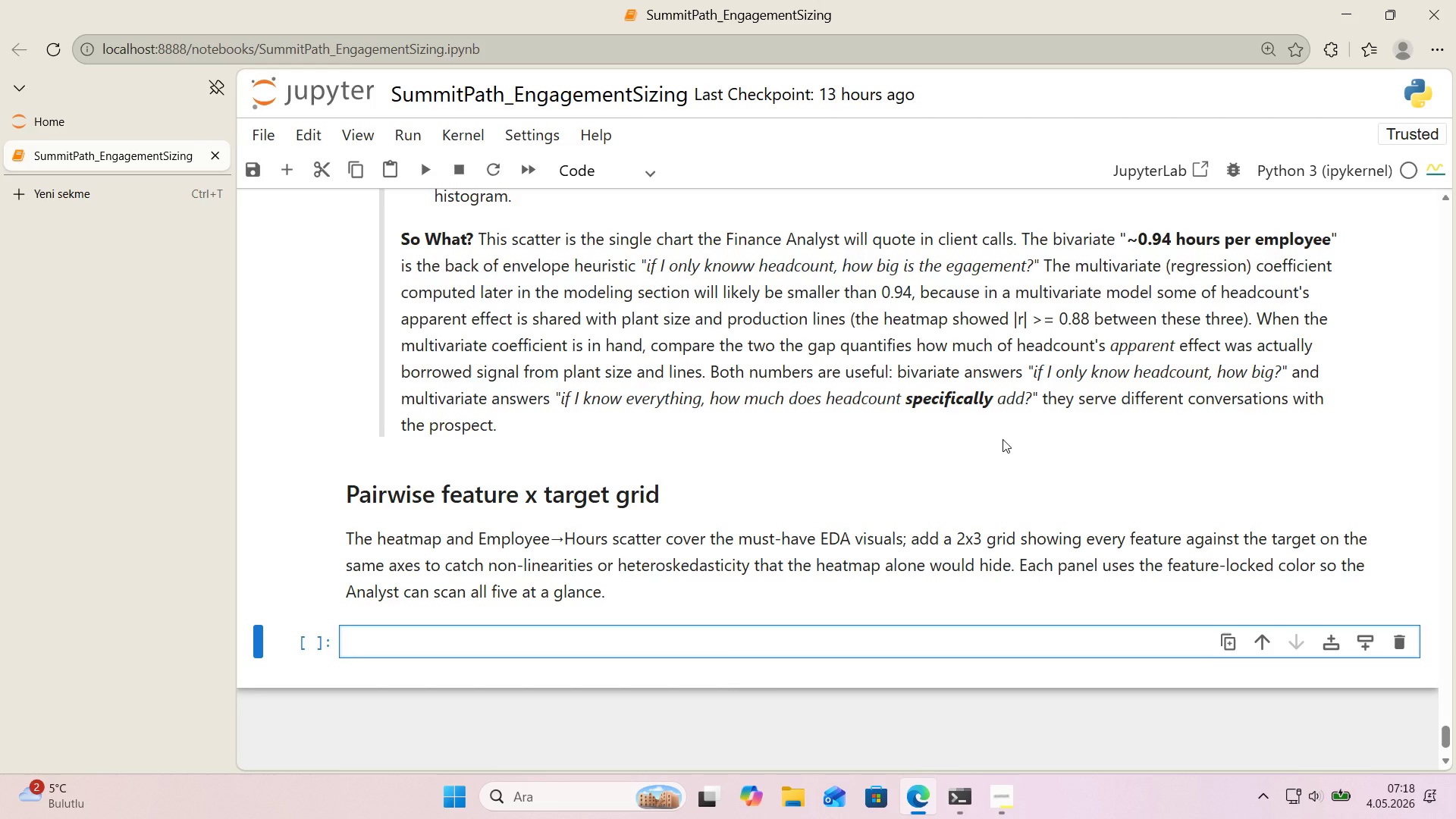 
scroll: coordinate [1003, 443], scroll_direction: down, amount: 2.0
 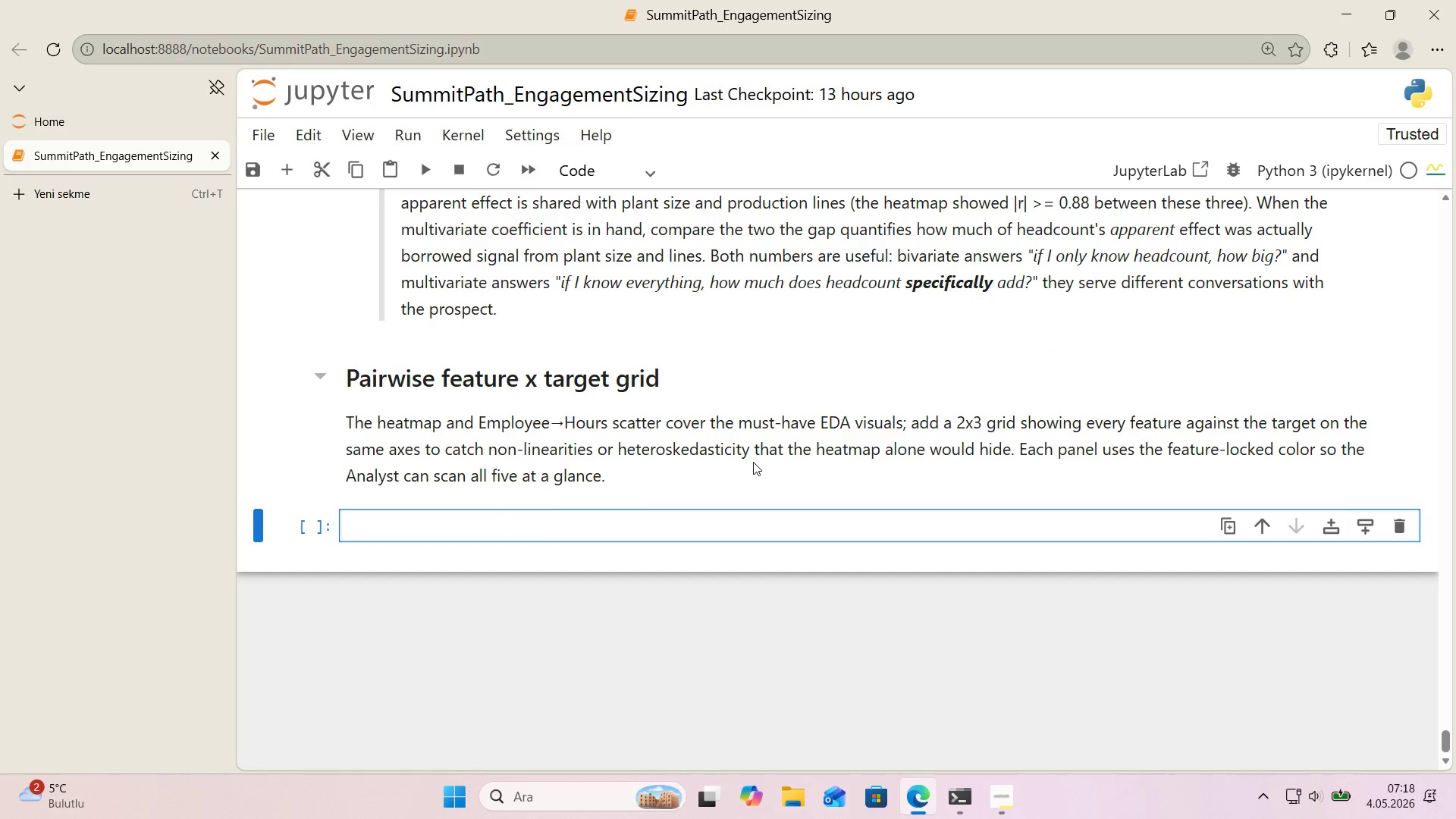 
double_click([466, 391])
 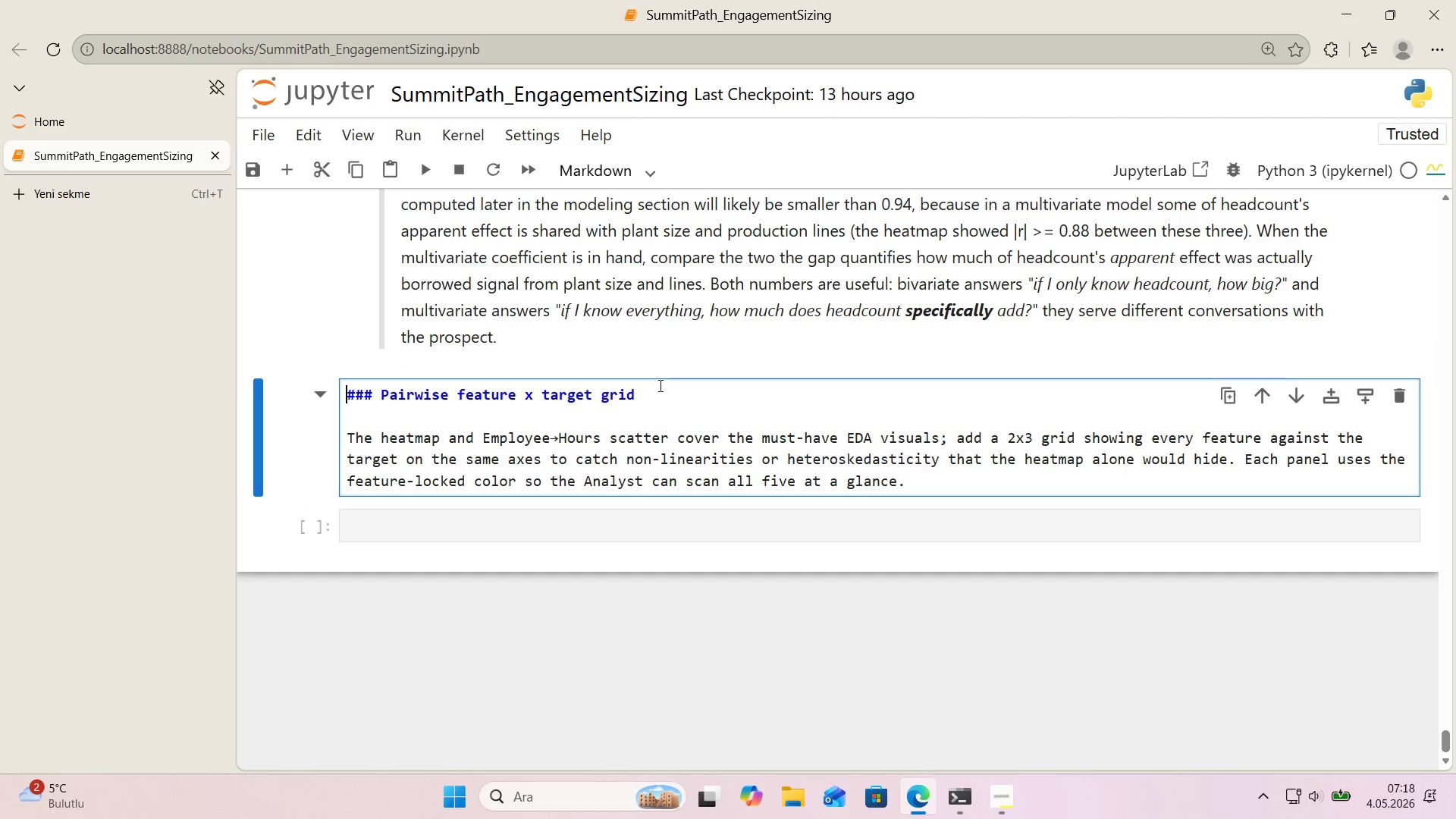 
double_click([664, 403])
 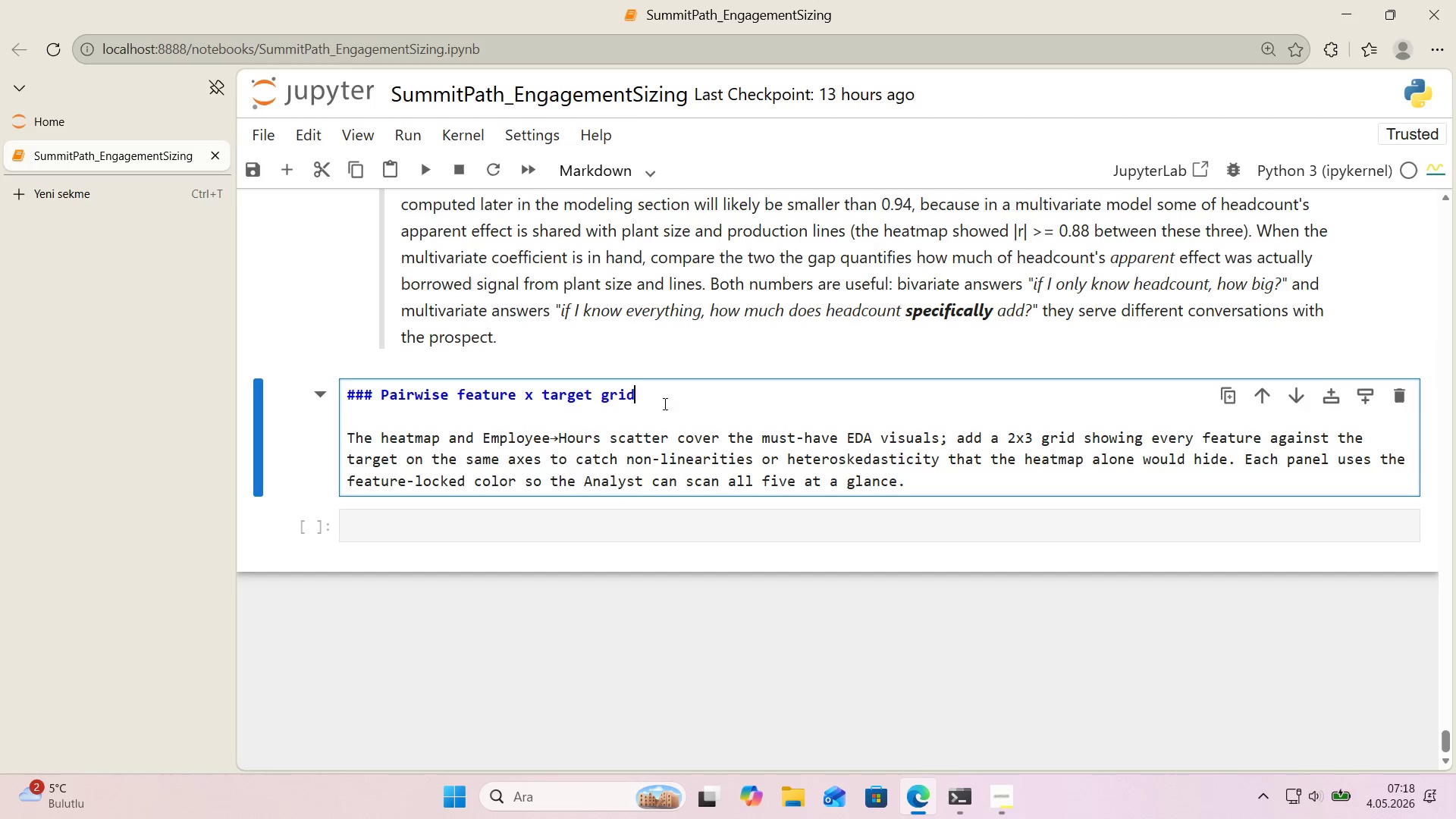 
key(Shift+Enter)
 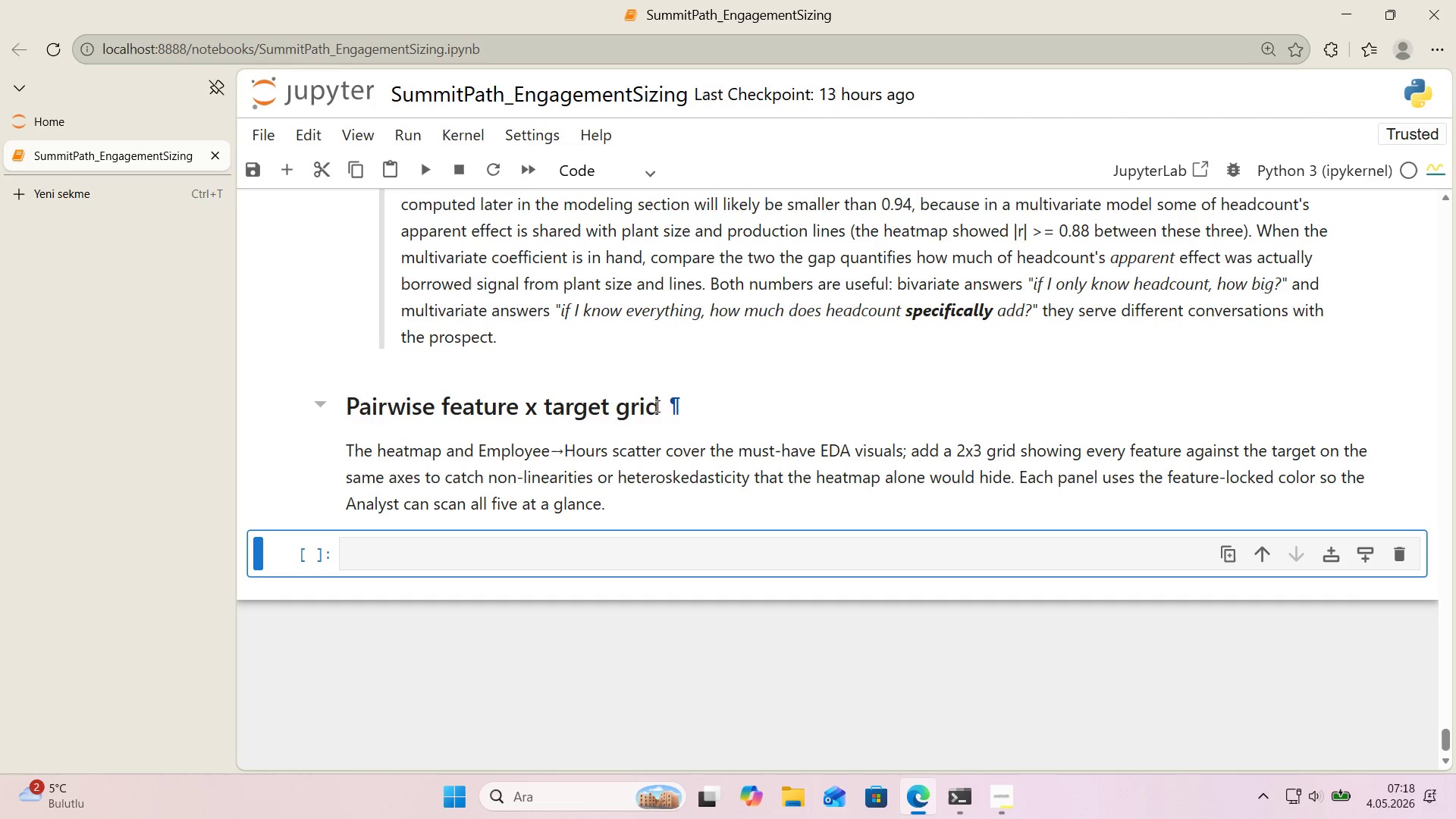 
scroll: coordinate [604, 416], scroll_direction: down, amount: 1.0
 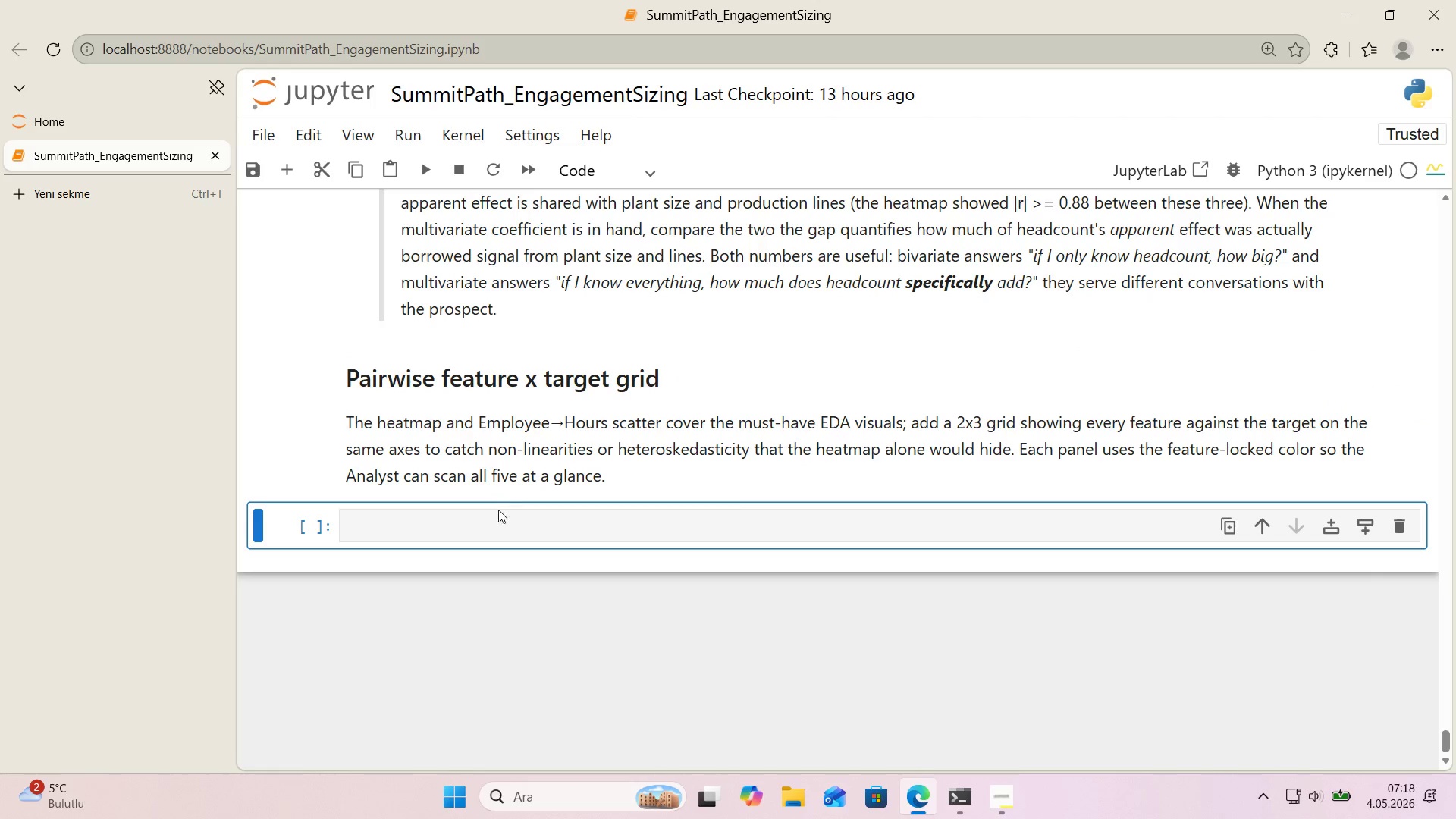 
left_click([504, 523])
 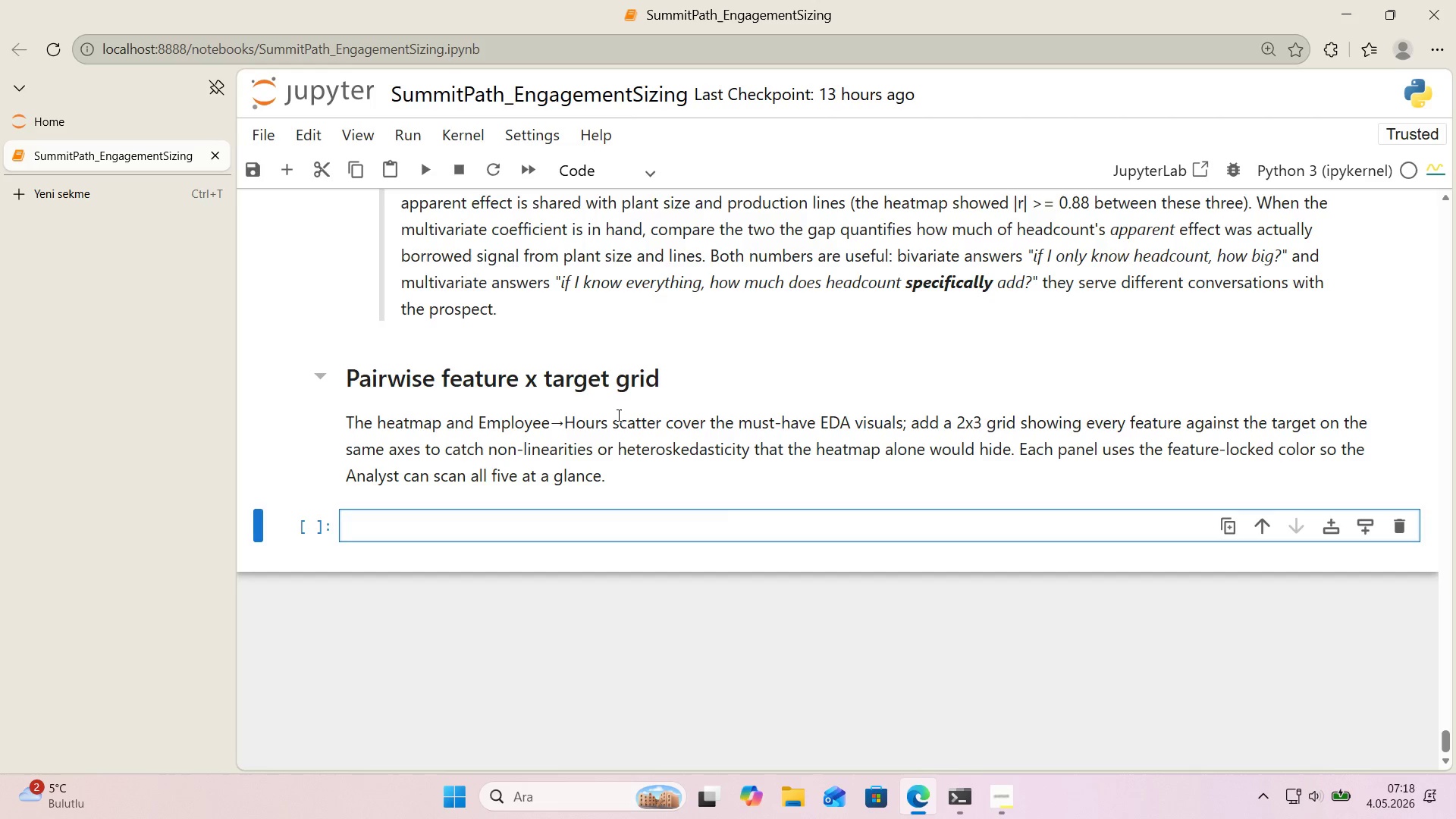 
wait(7.81)
 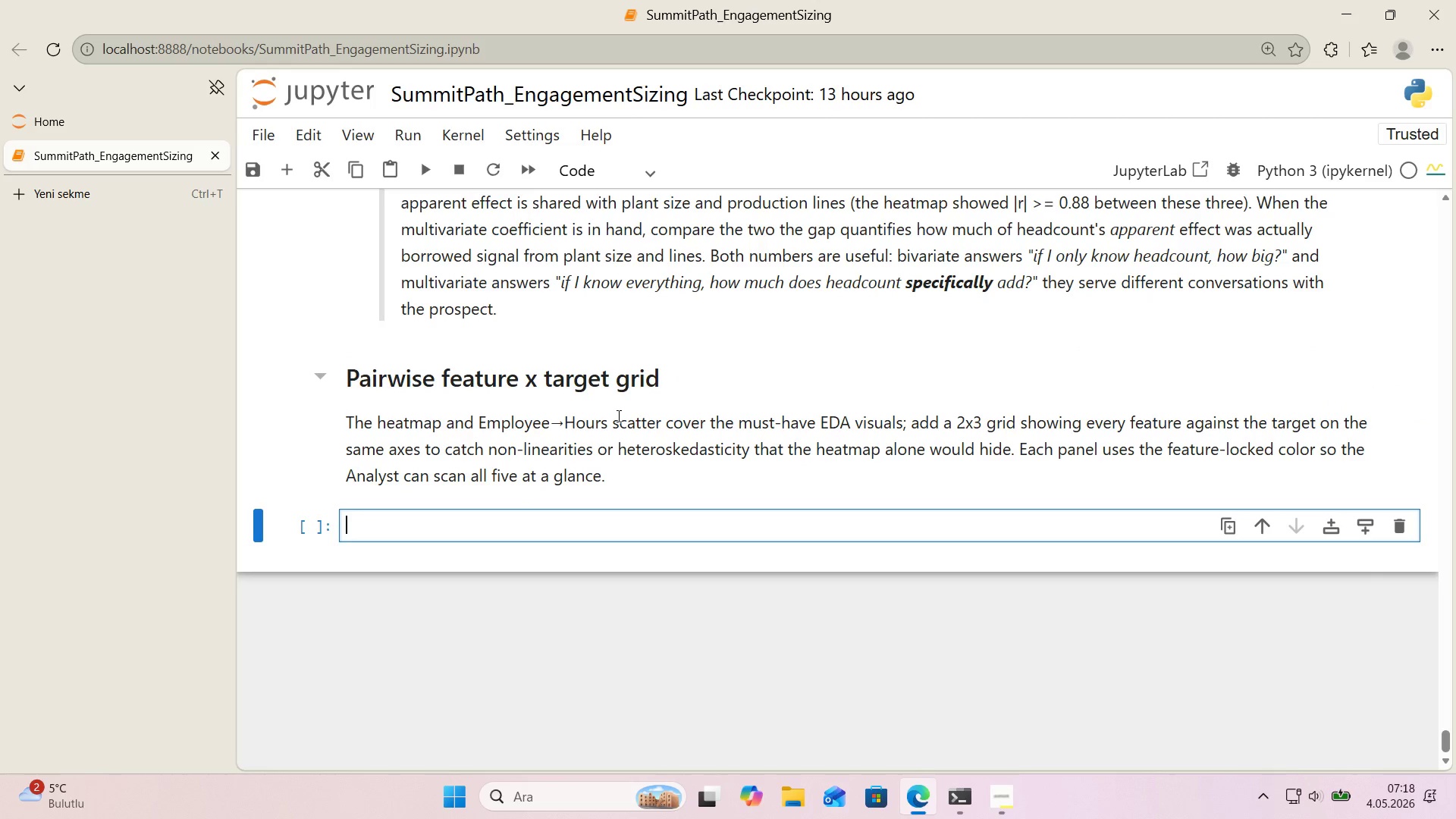 
scroll: coordinate [617, 415], scroll_direction: down, amount: 1.0
 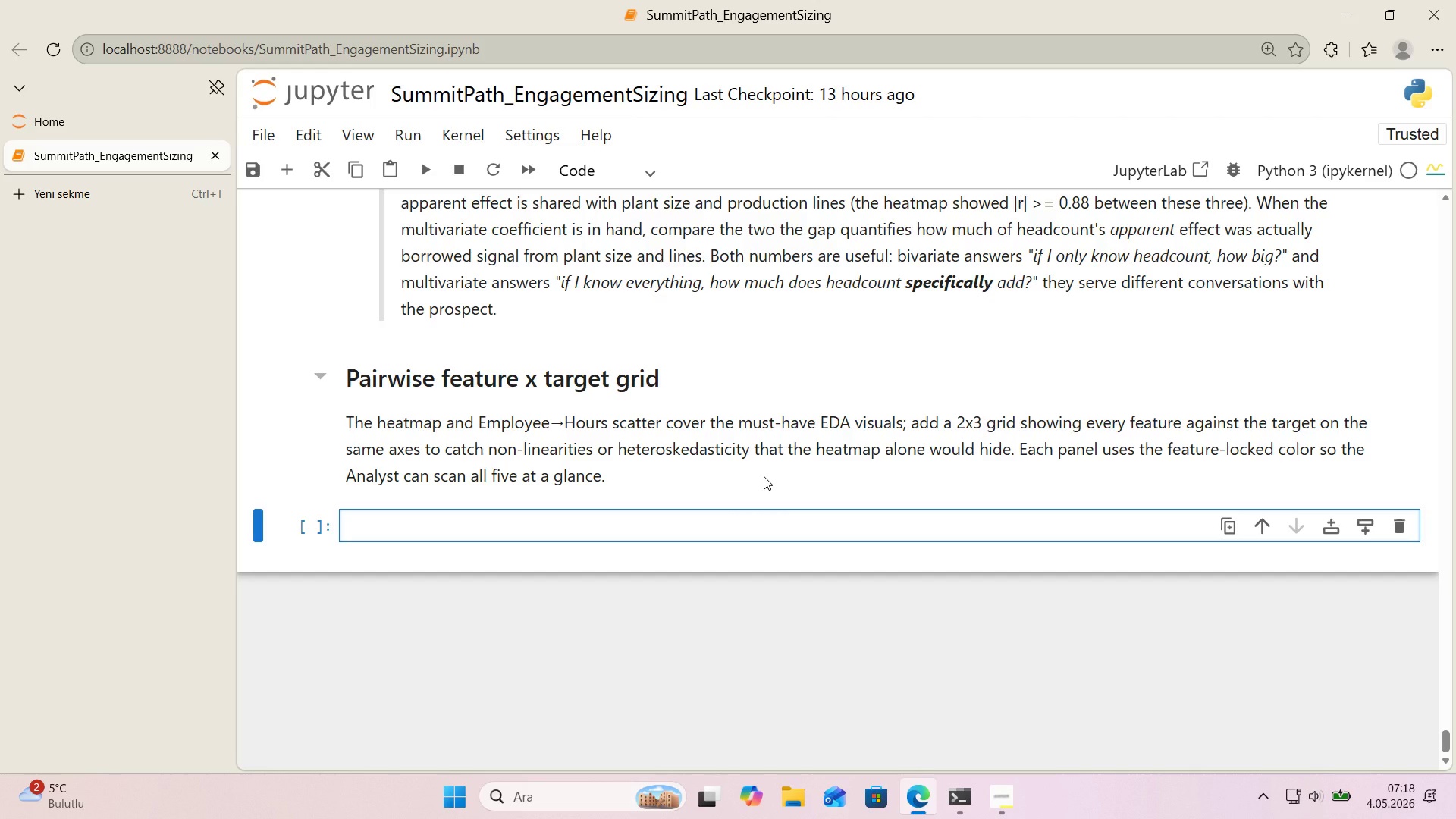 
type(f'g, axes ) plt.subplots*()
 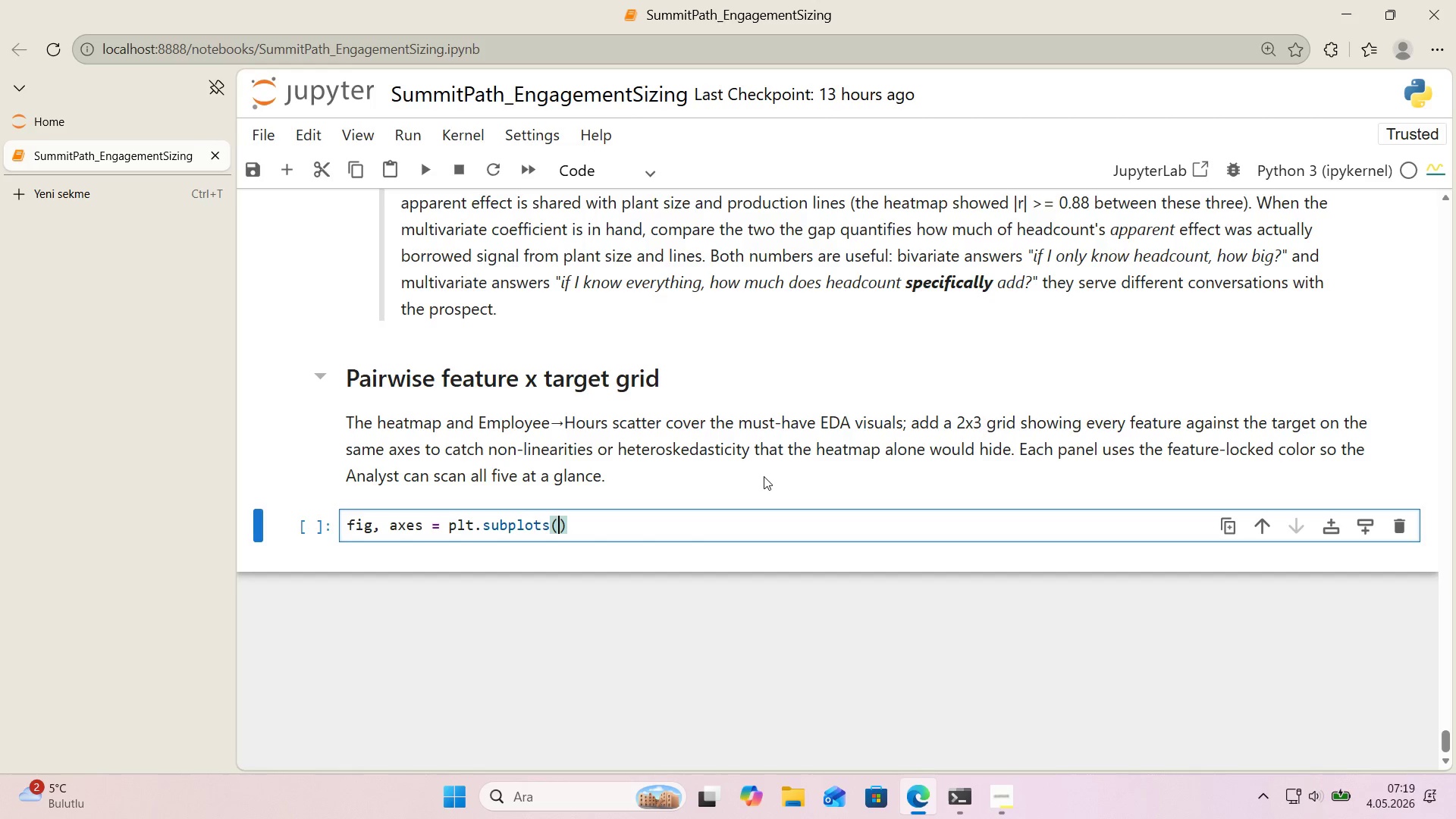 
 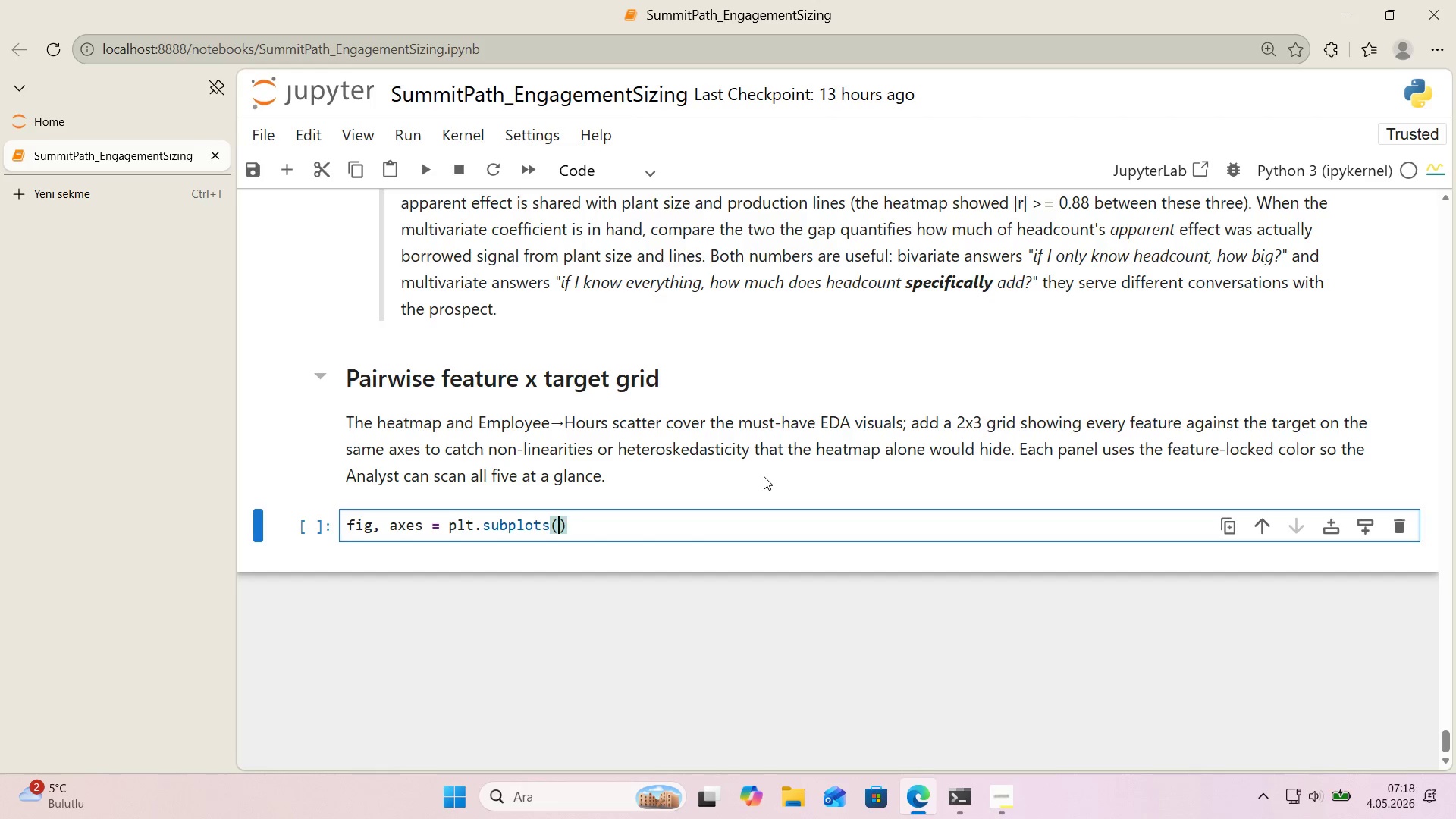 
key(ArrowLeft)
 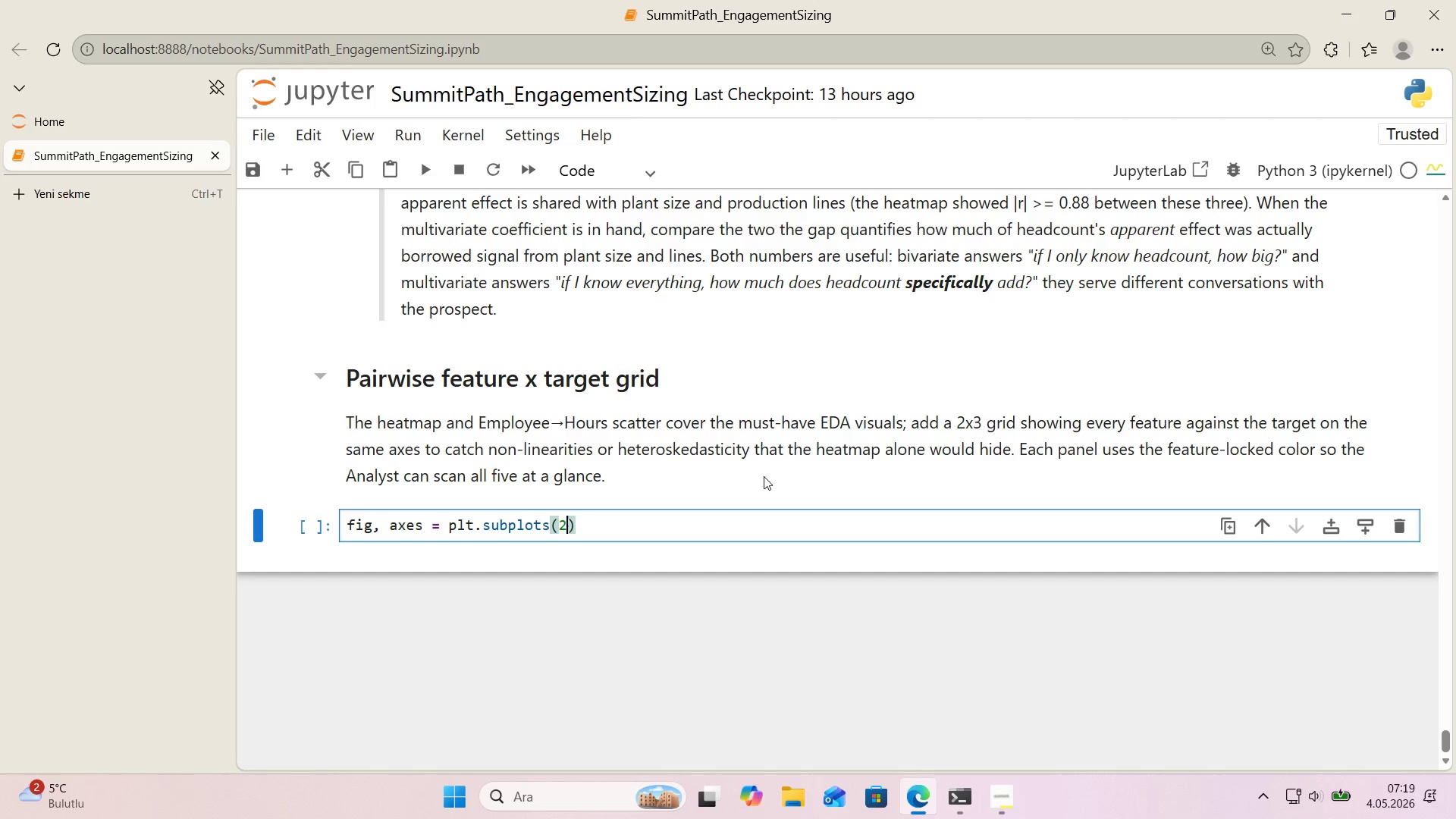 
type(2, 3, f'gs'ze)*()
 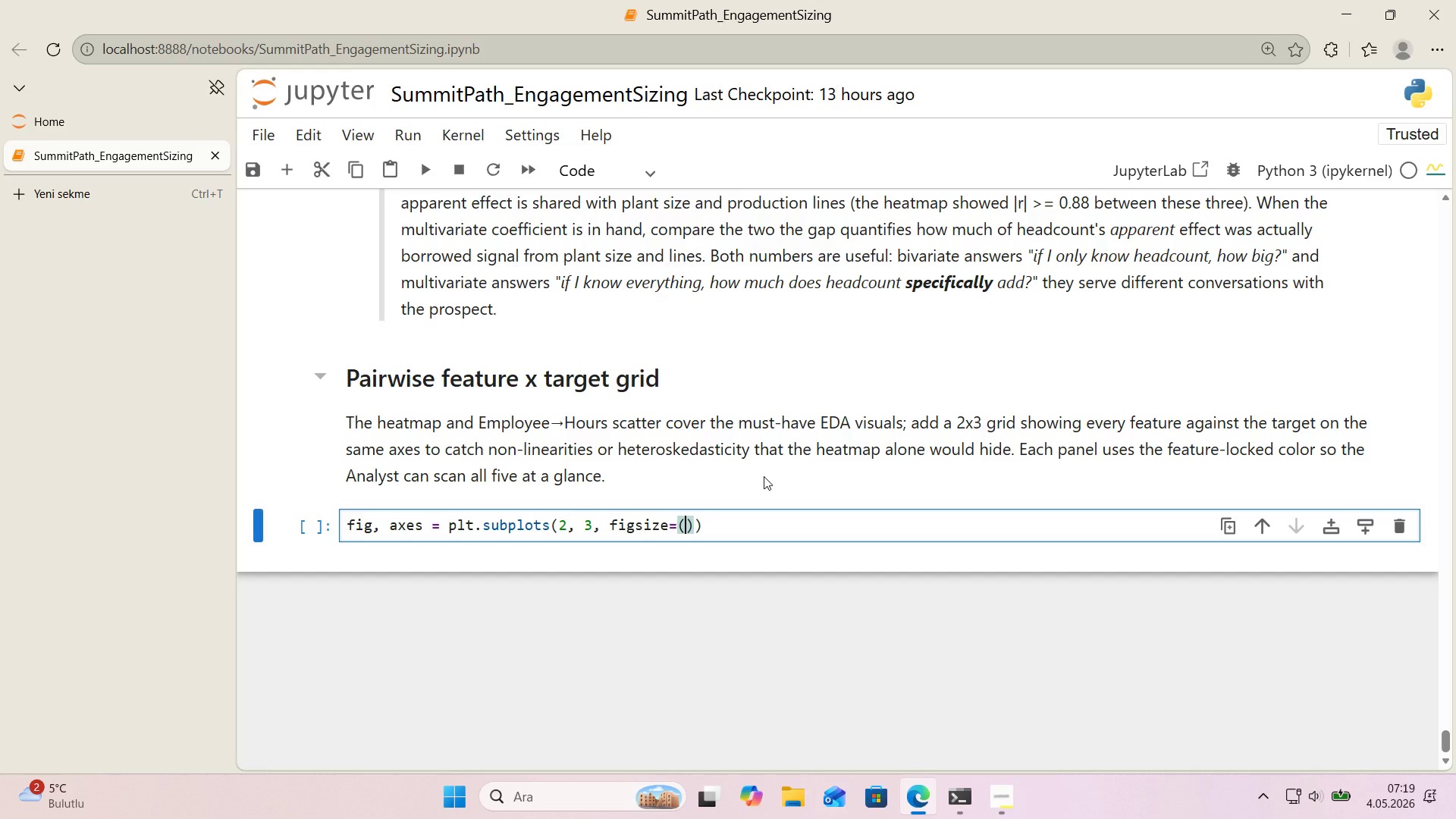 
 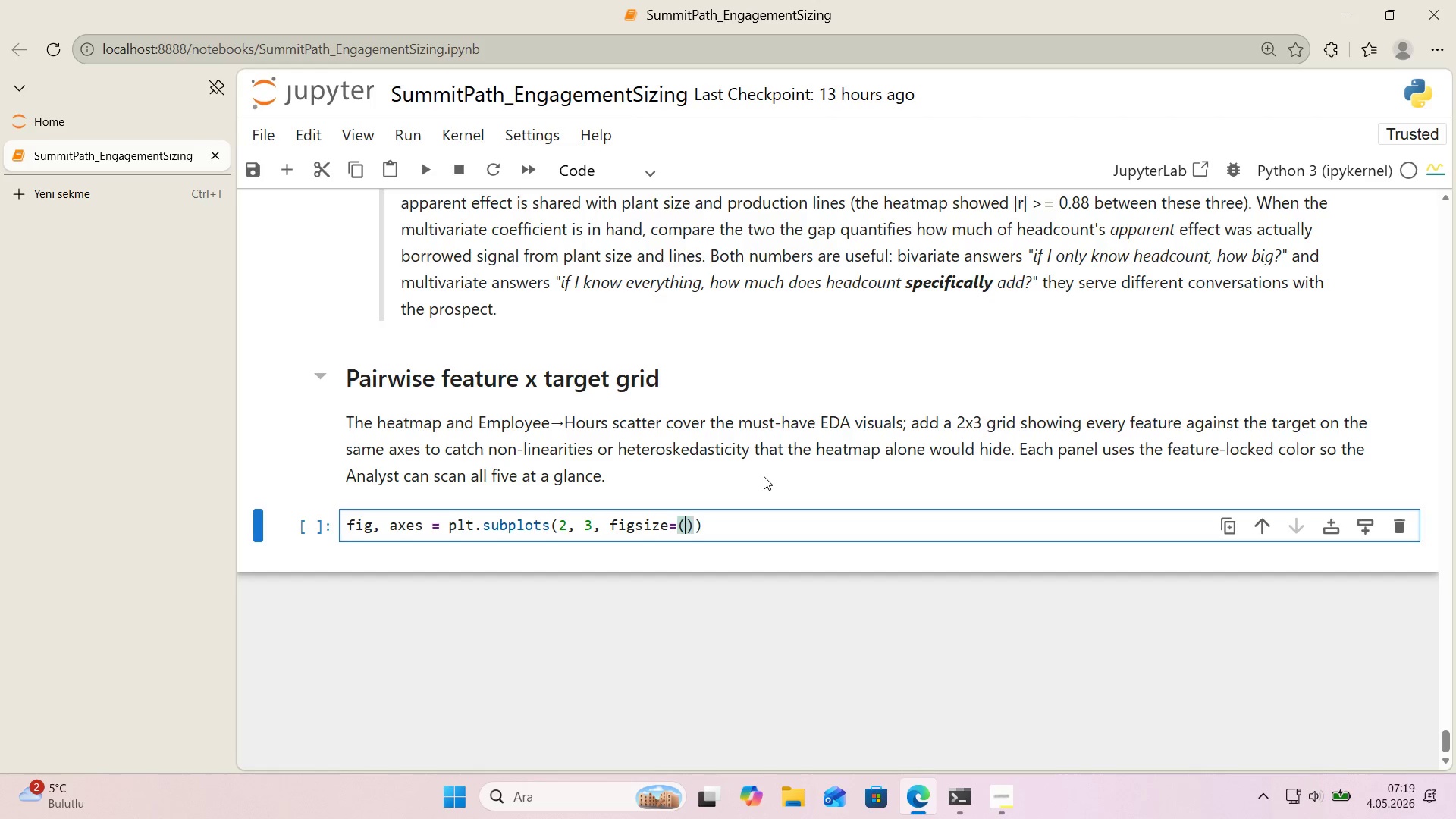 
key(ArrowLeft)
 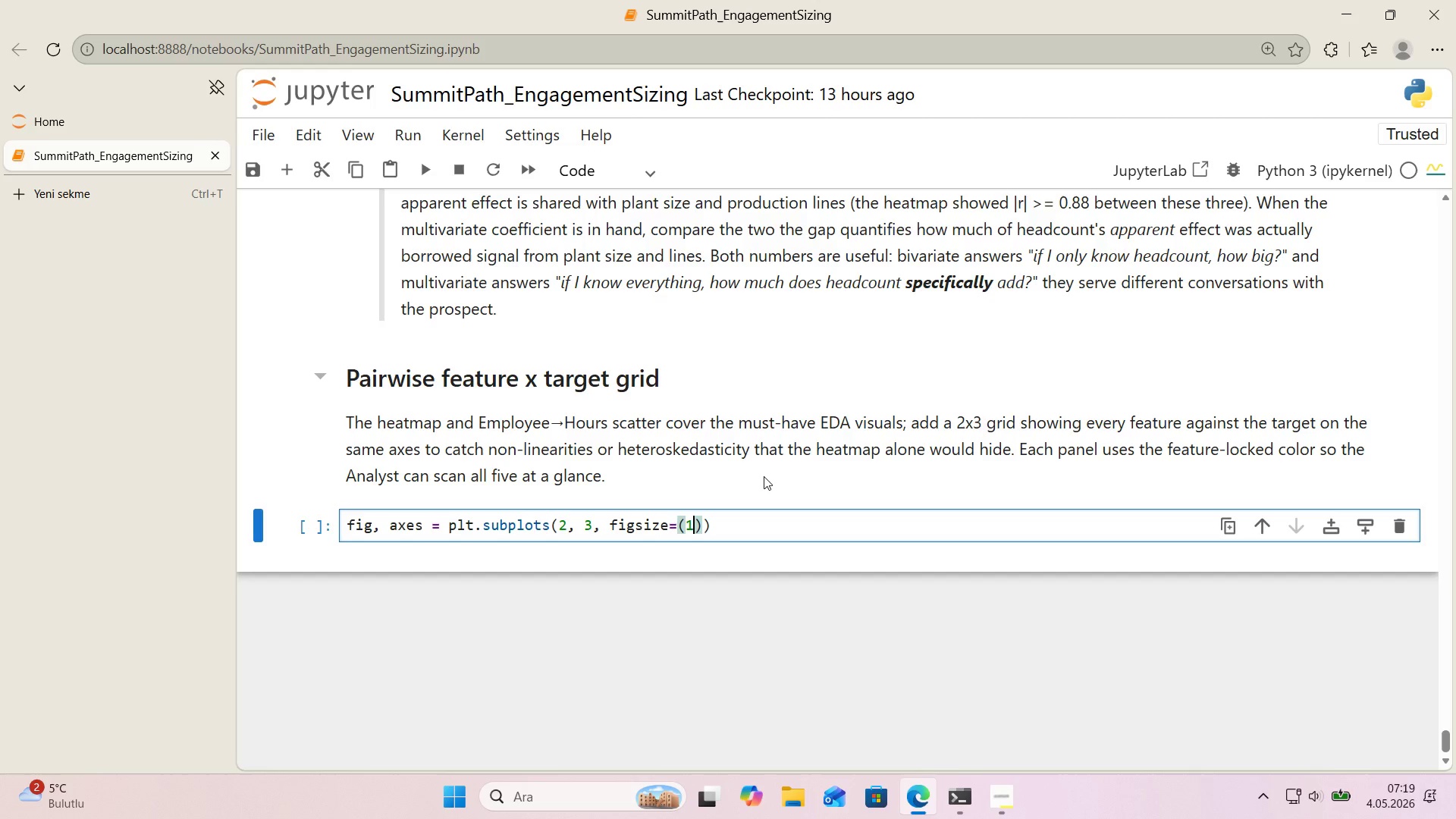 
type(14, 8)
 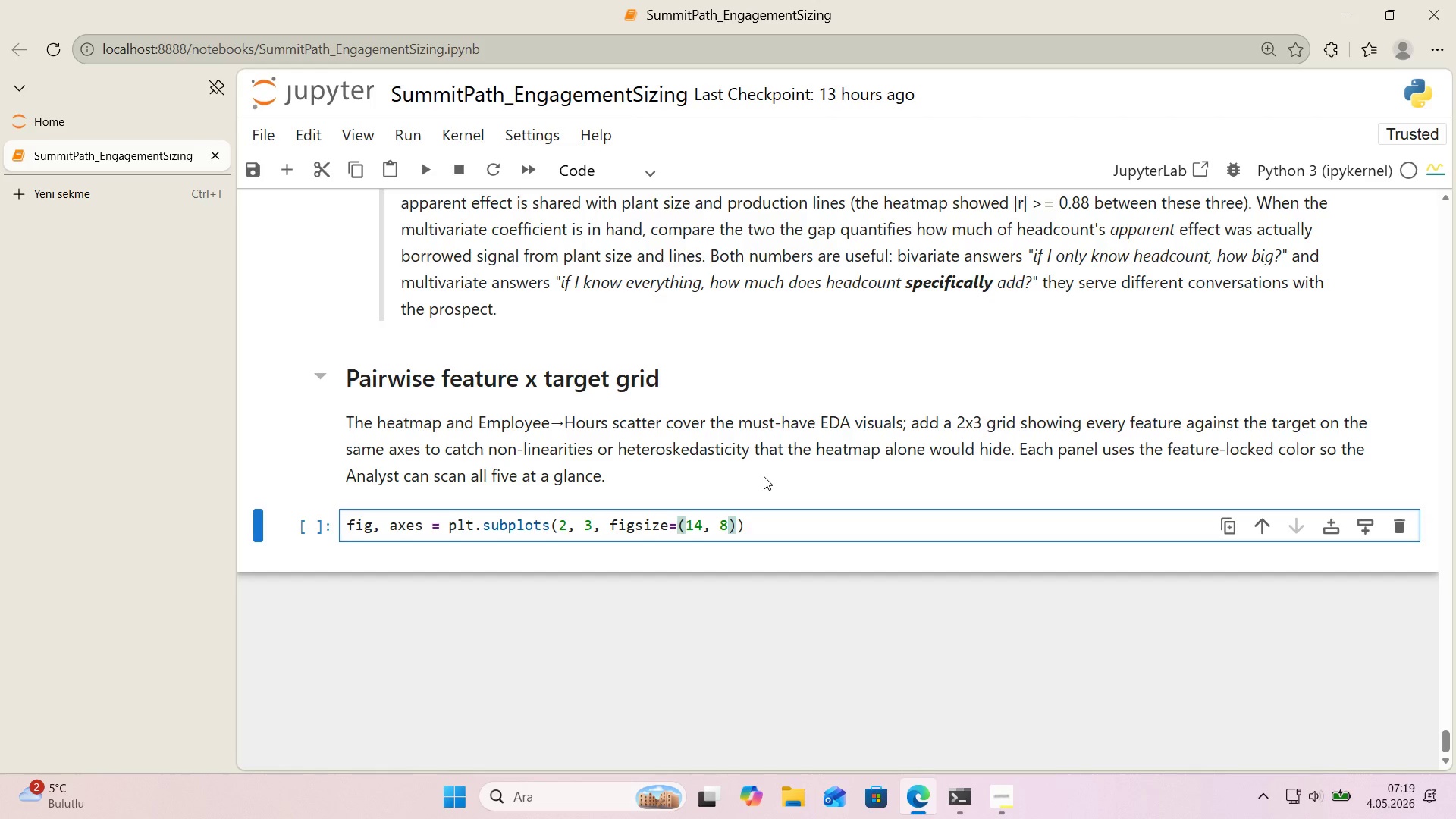 
key(ArrowRight)
 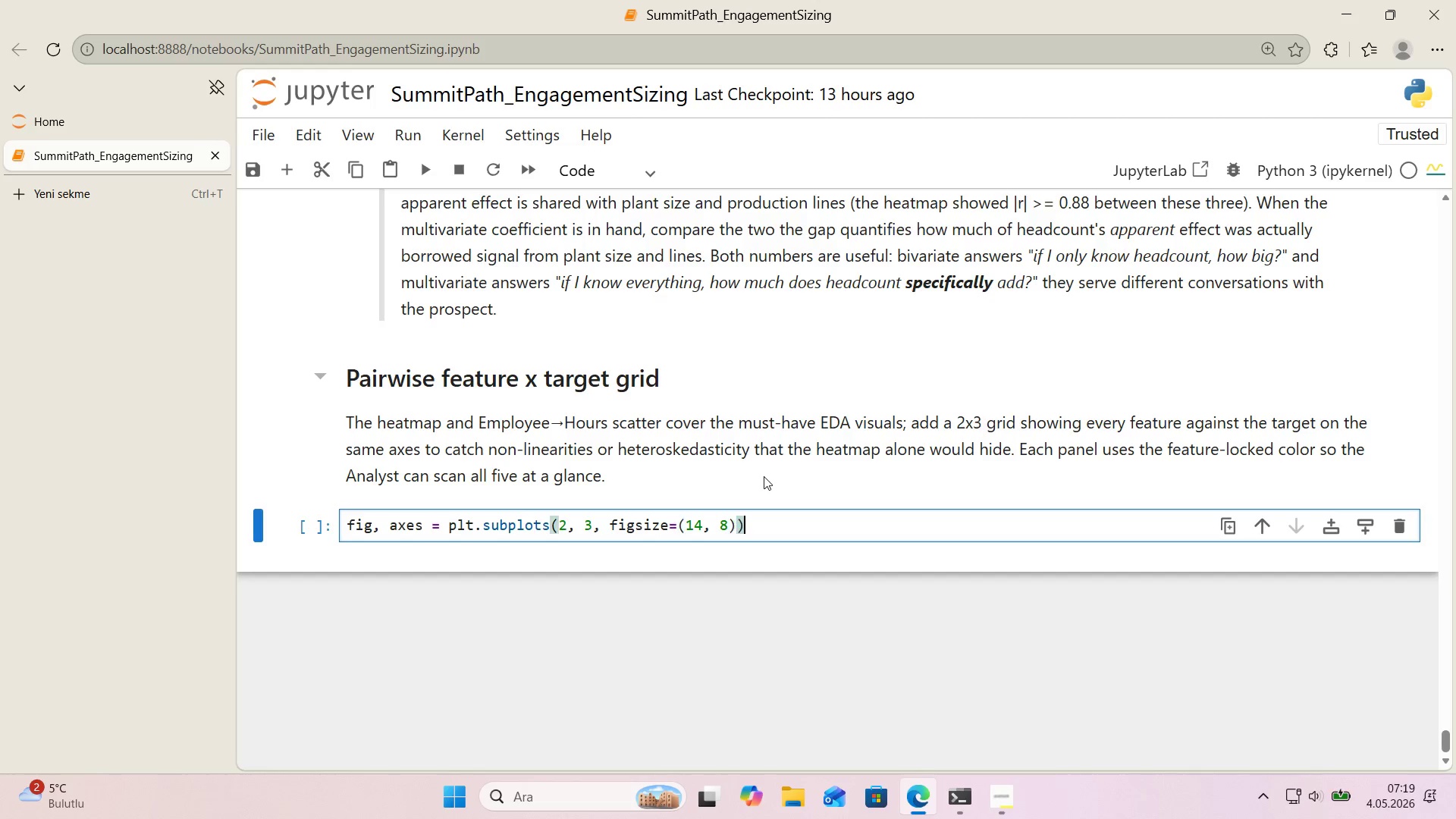 
key(ArrowRight)
 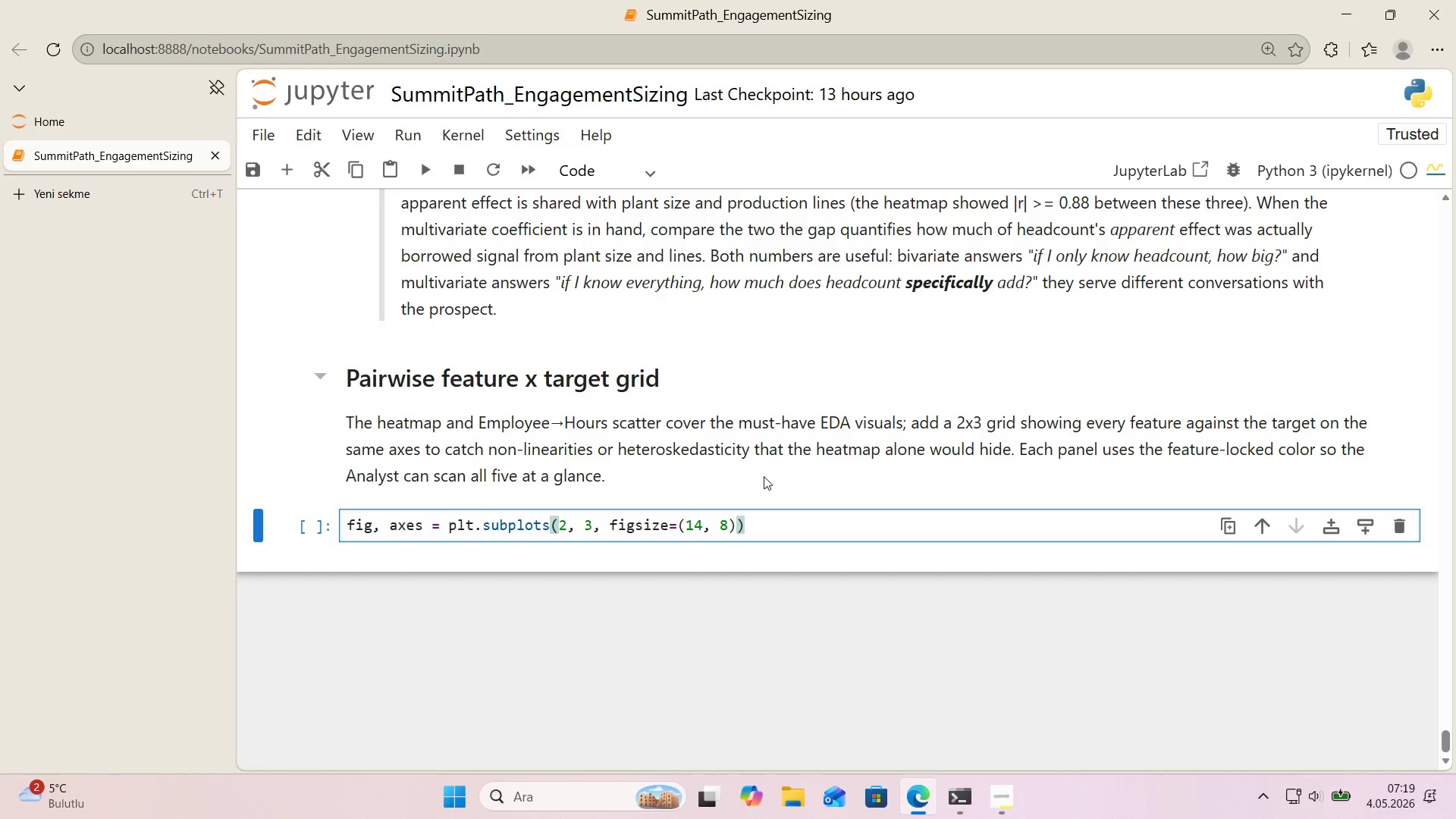 
key(Enter)
 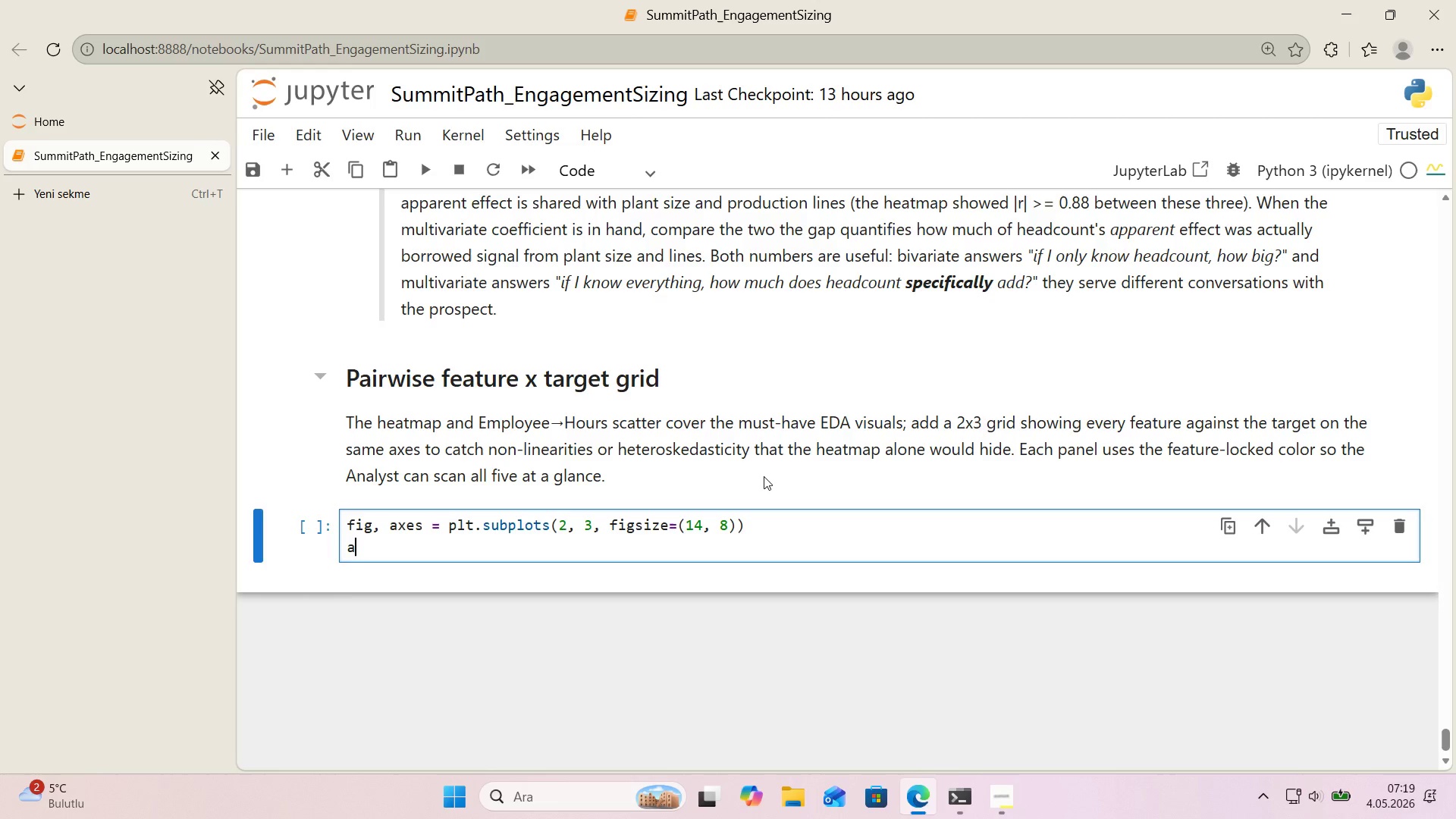 
type(axes_flat ) axes.flatten*()
 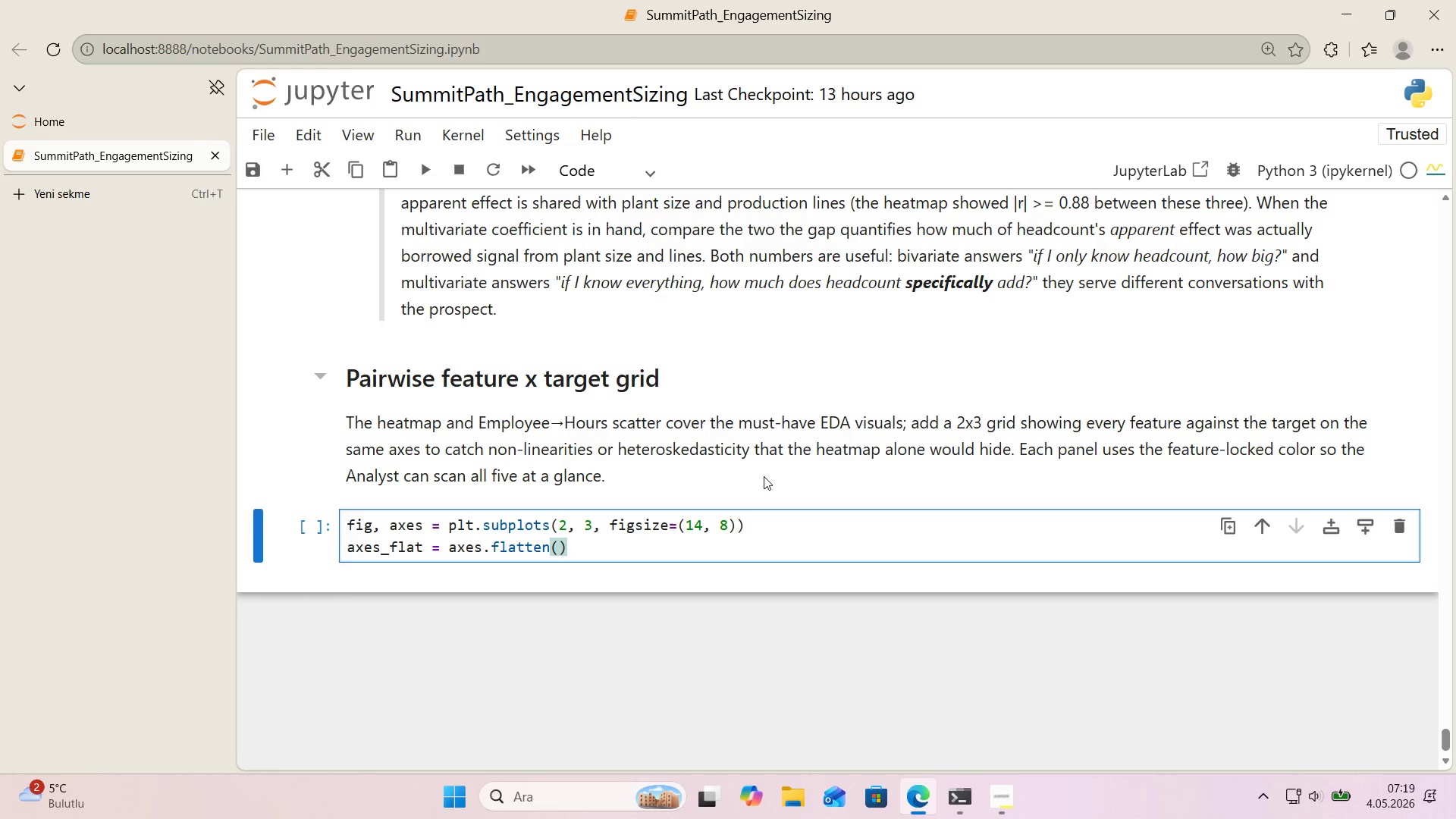 
key(Enter)
 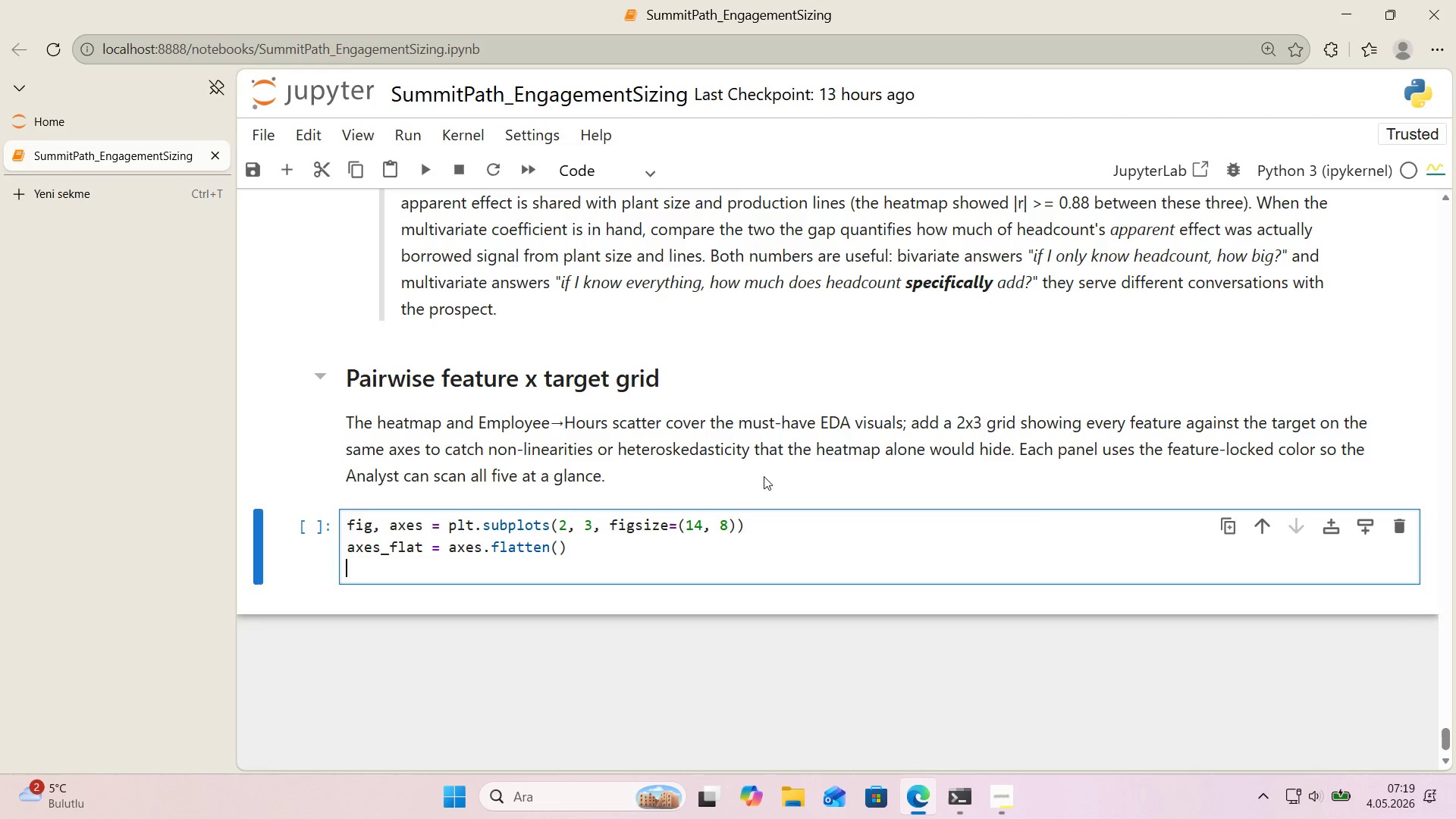 
key(Enter)
 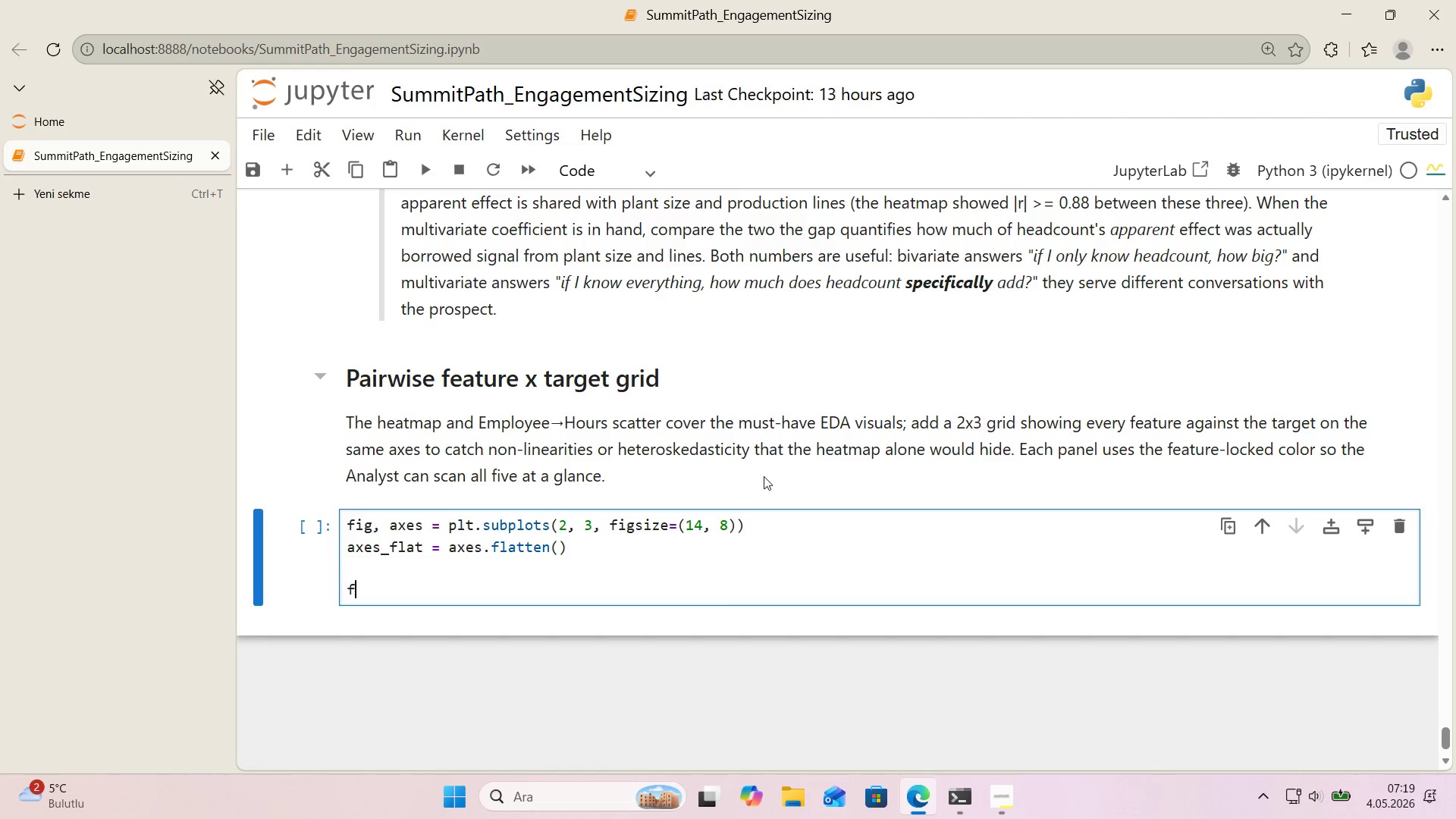 
type(for ', col 'n enumerate*()
 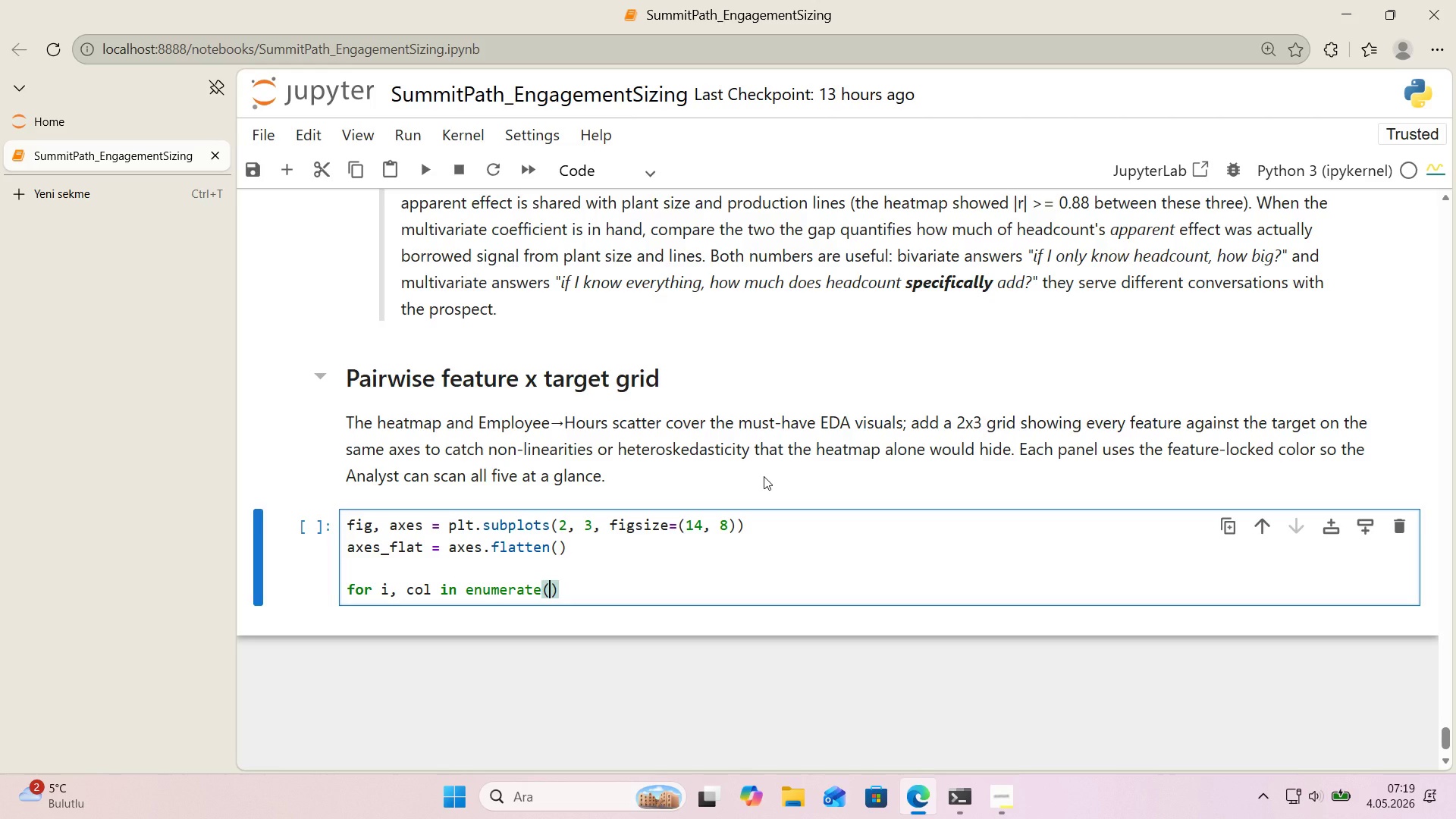 
 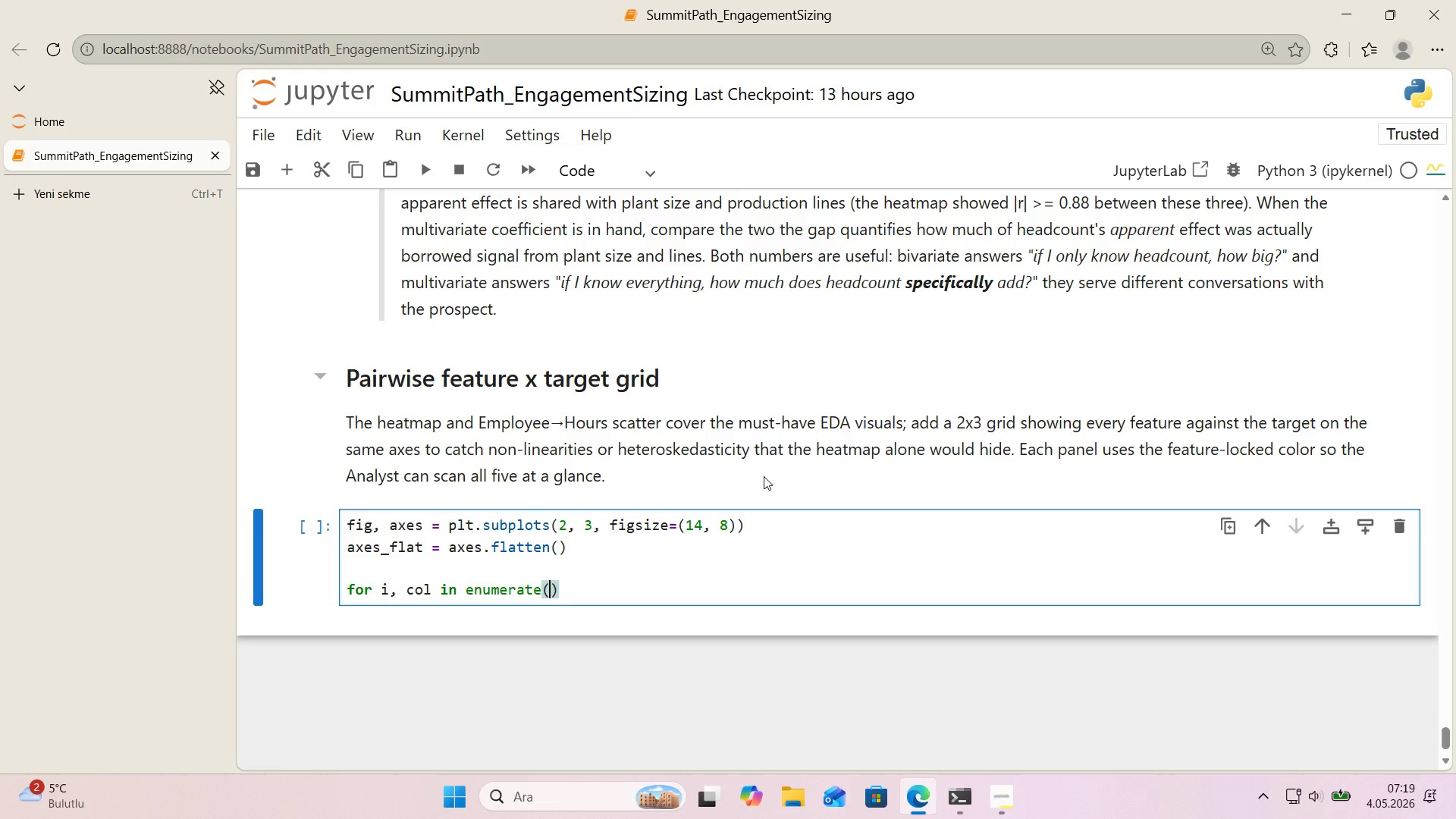 
key(ArrowLeft)
 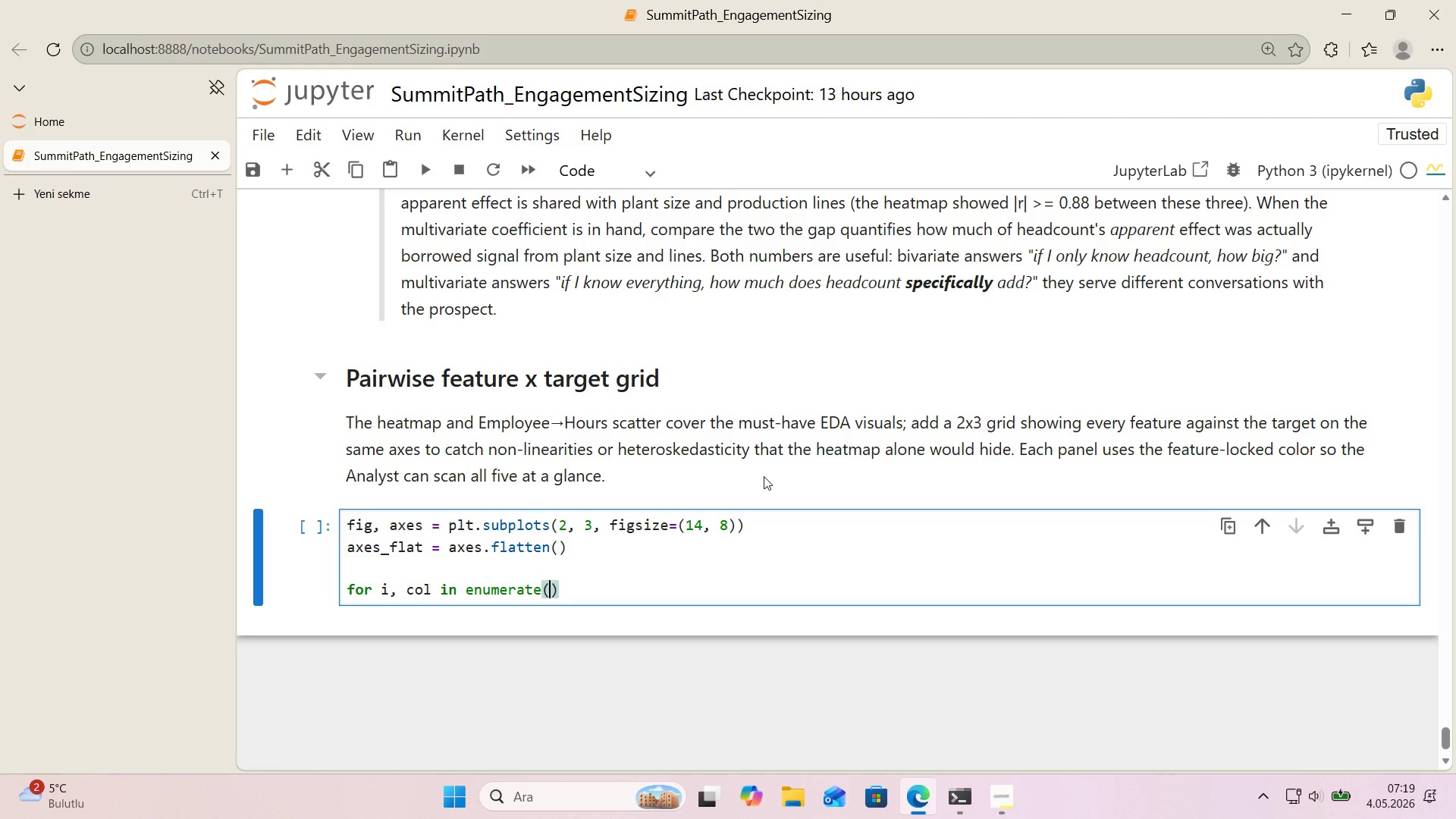 
type(FEATURE_ORDER)
 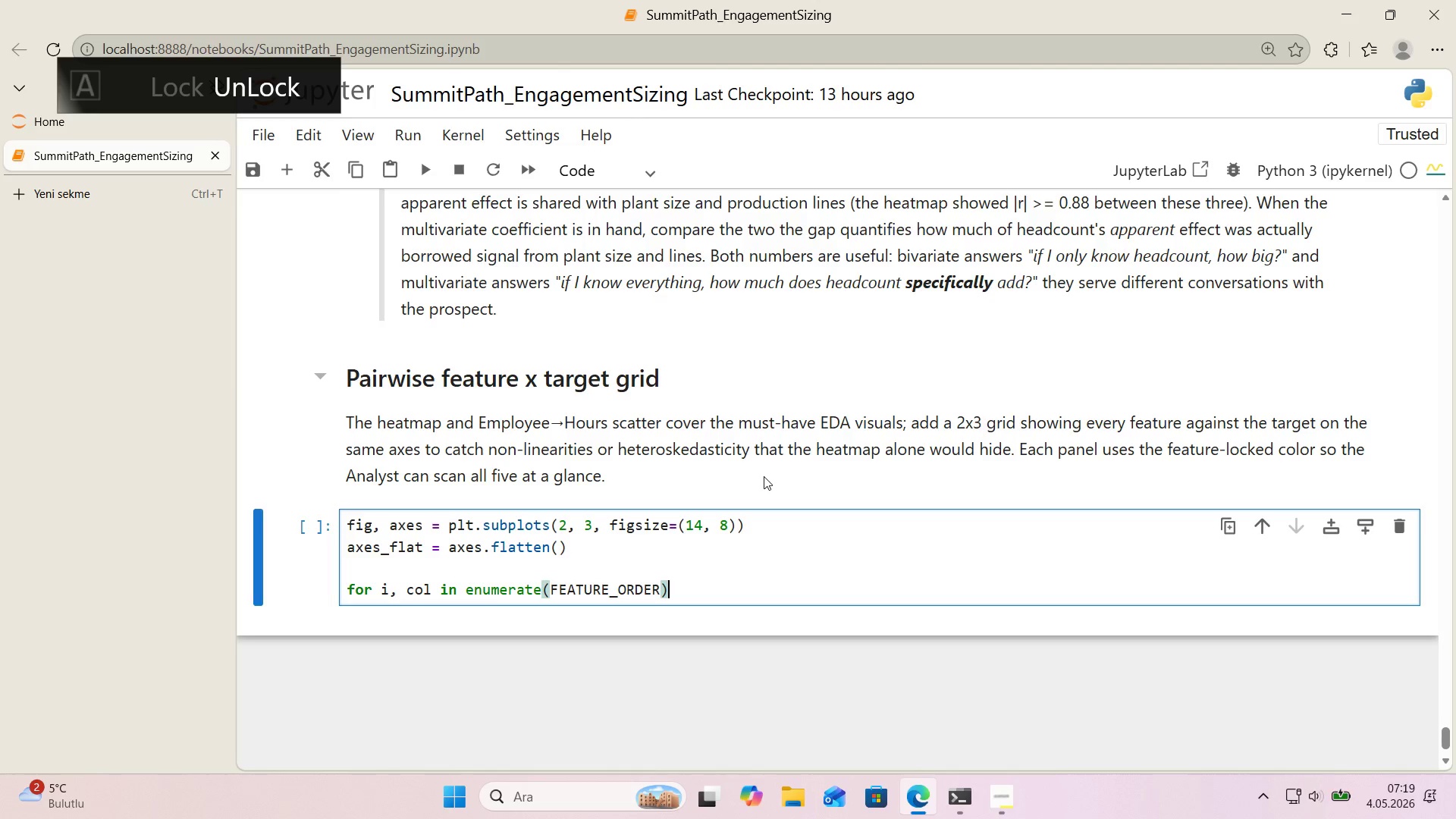 
 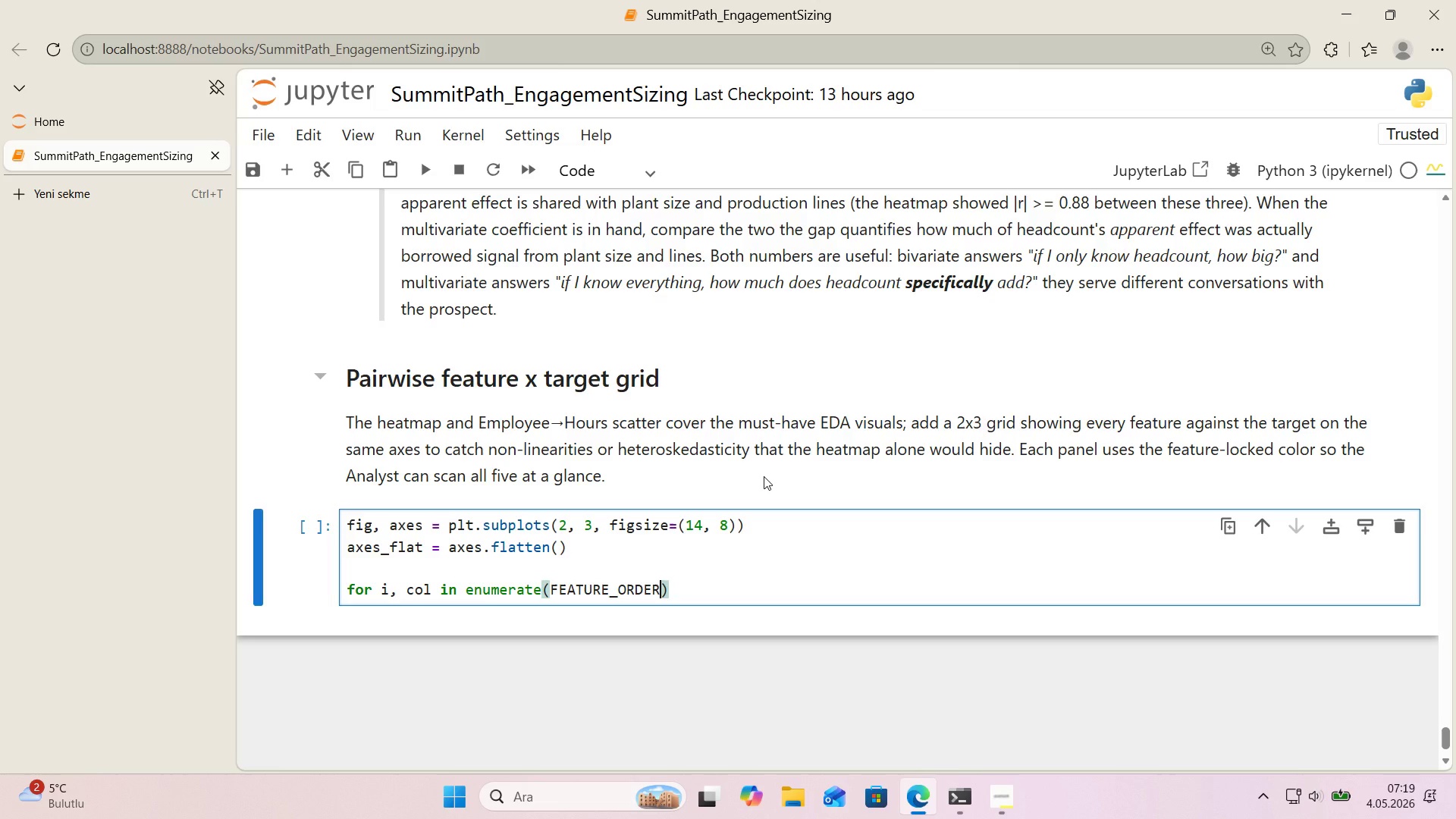 
key(ArrowRight)
 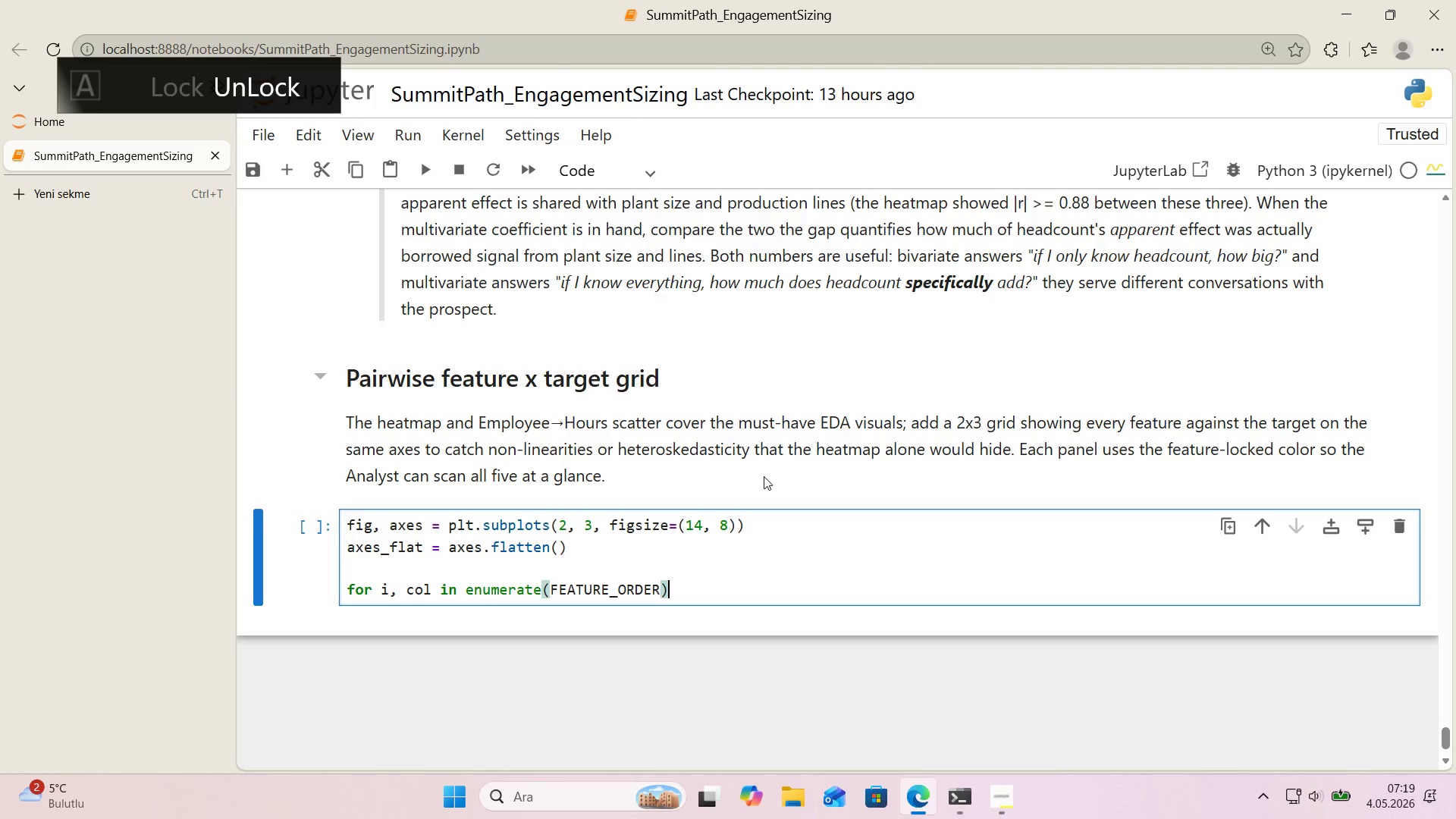 
key(Shift+ShiftRight)
 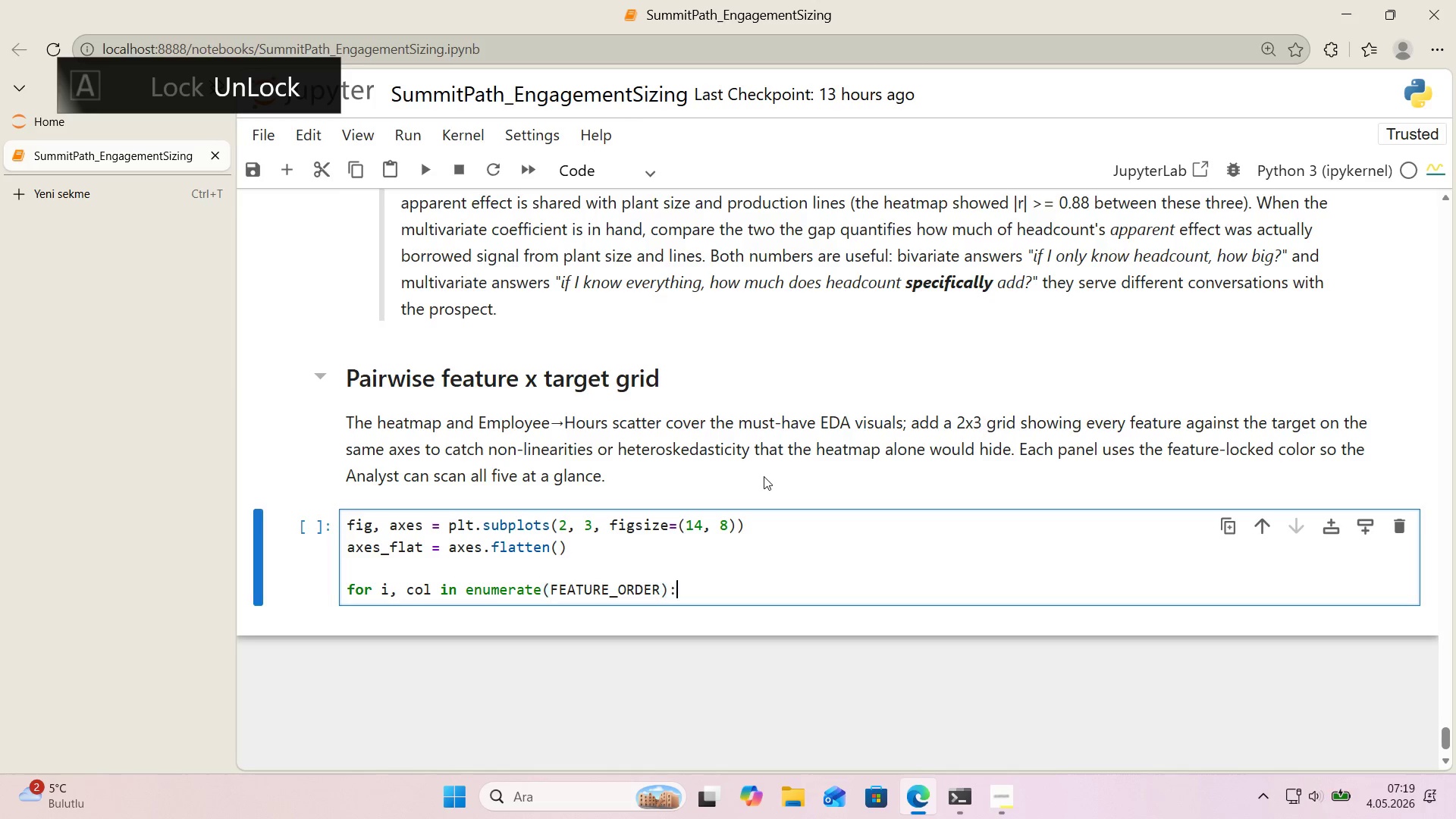 
key(Shift+Period)
 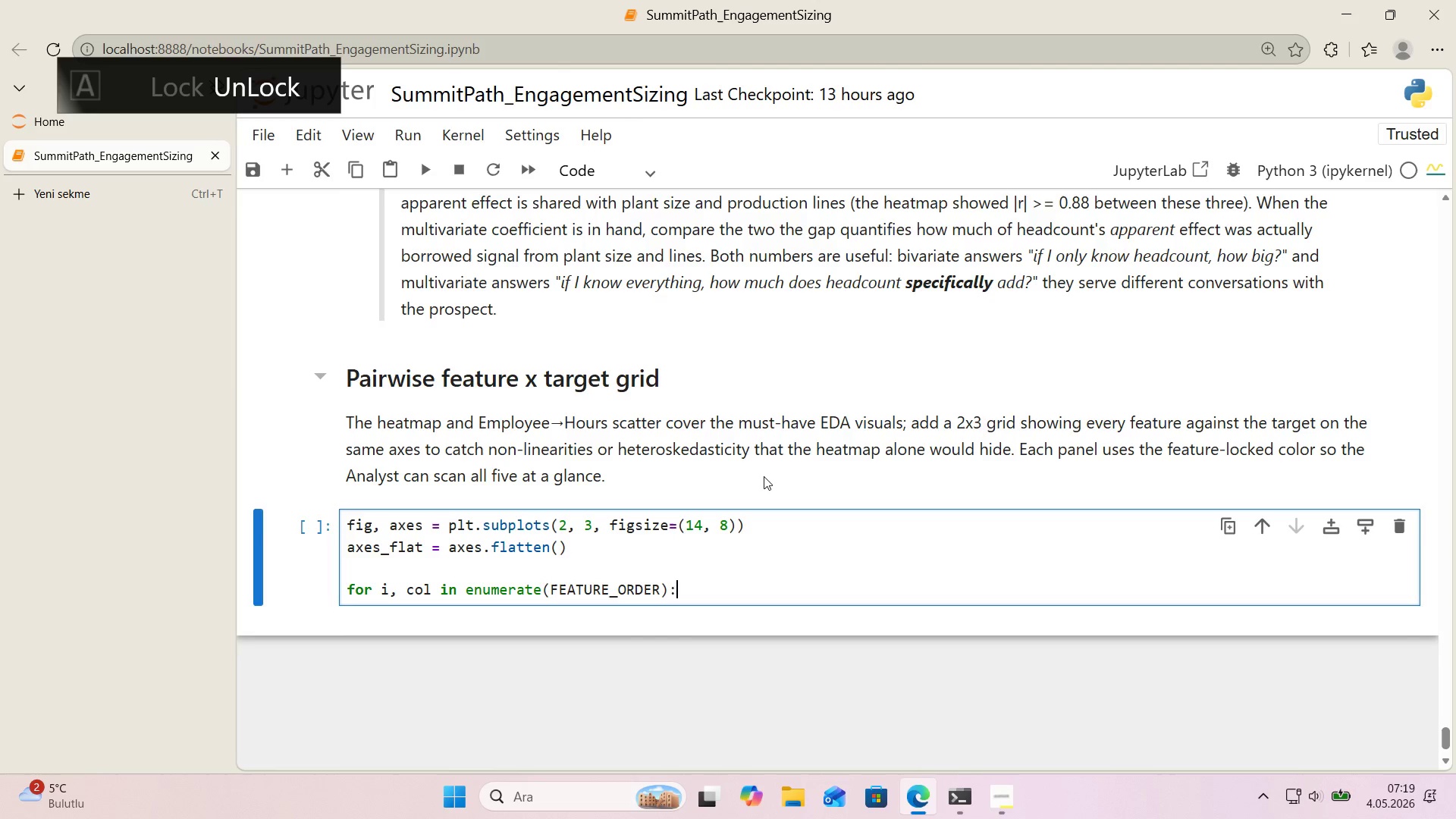 
key(Enter)
 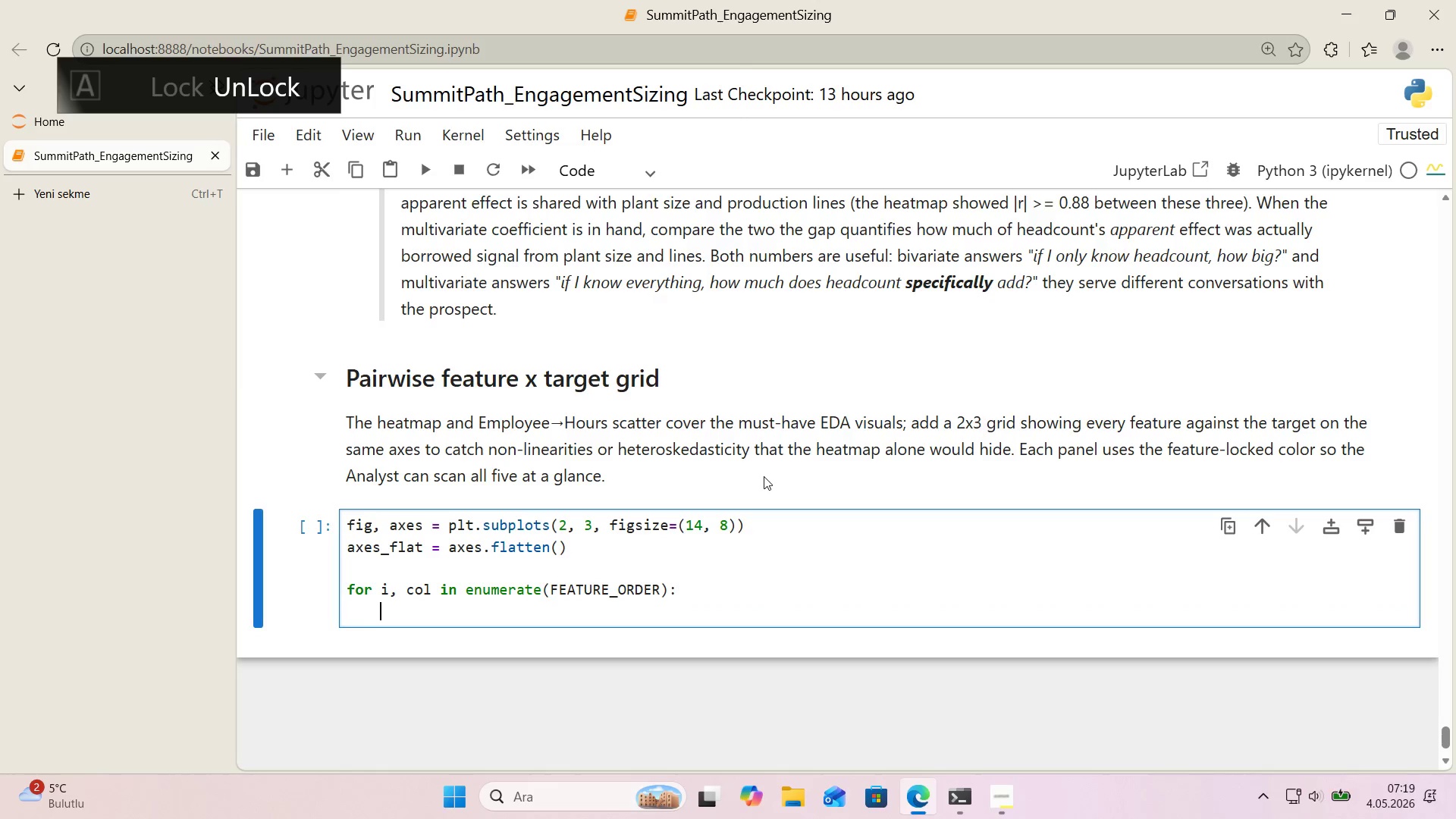 
type(ax ) axes_flat)
 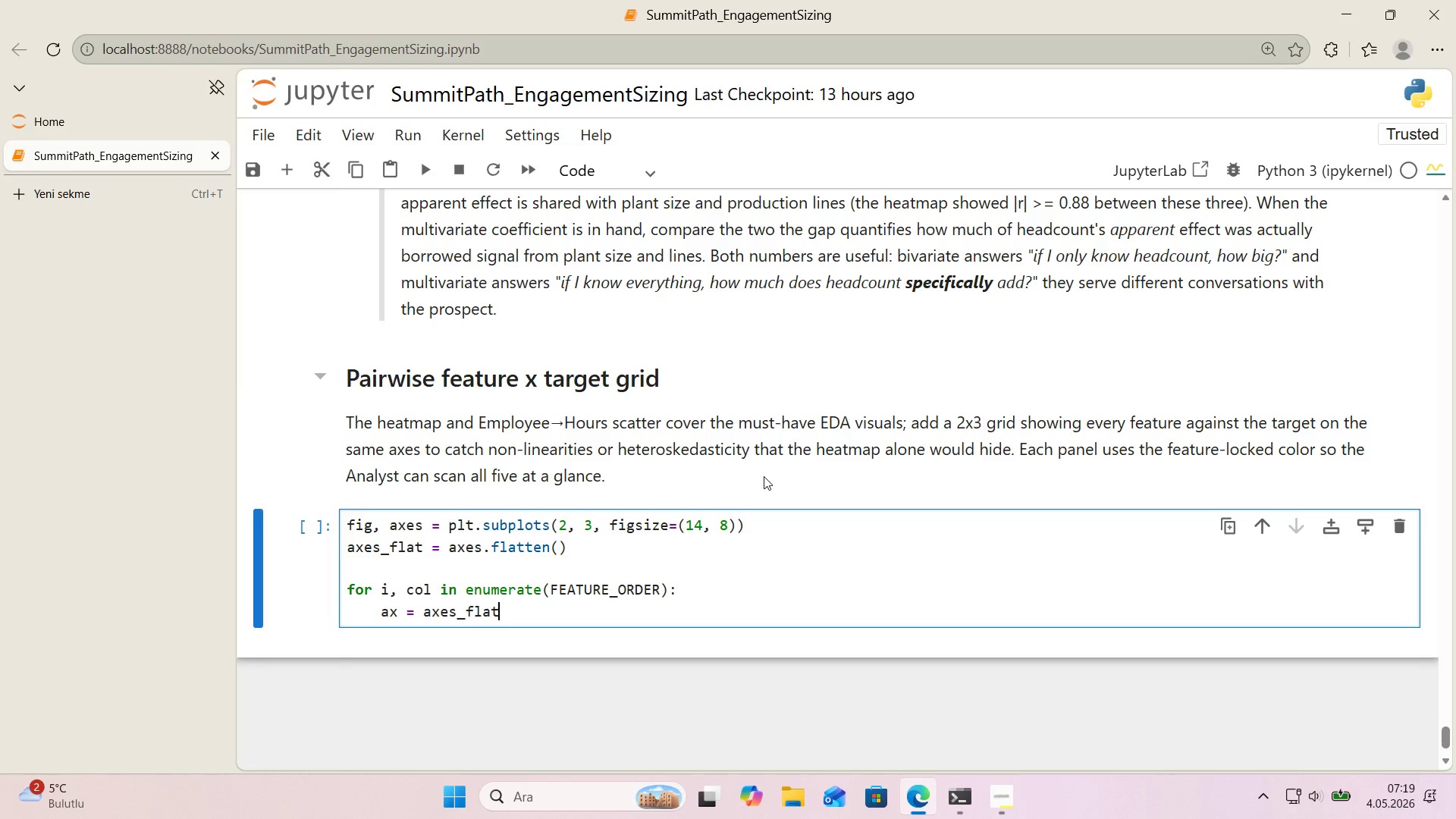 
key(Alt+Control+8)
 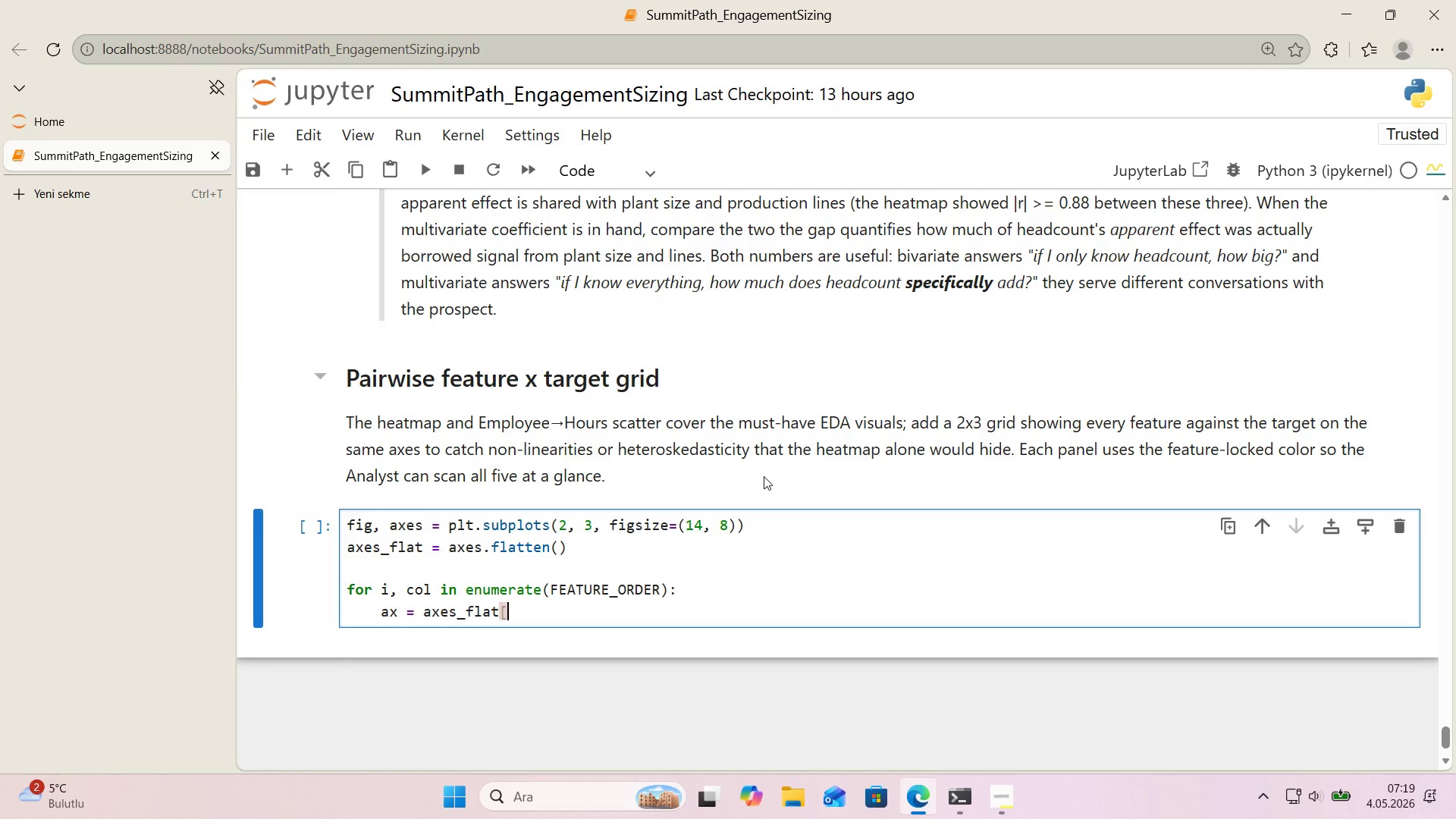 
key(Alt+Control+9)
 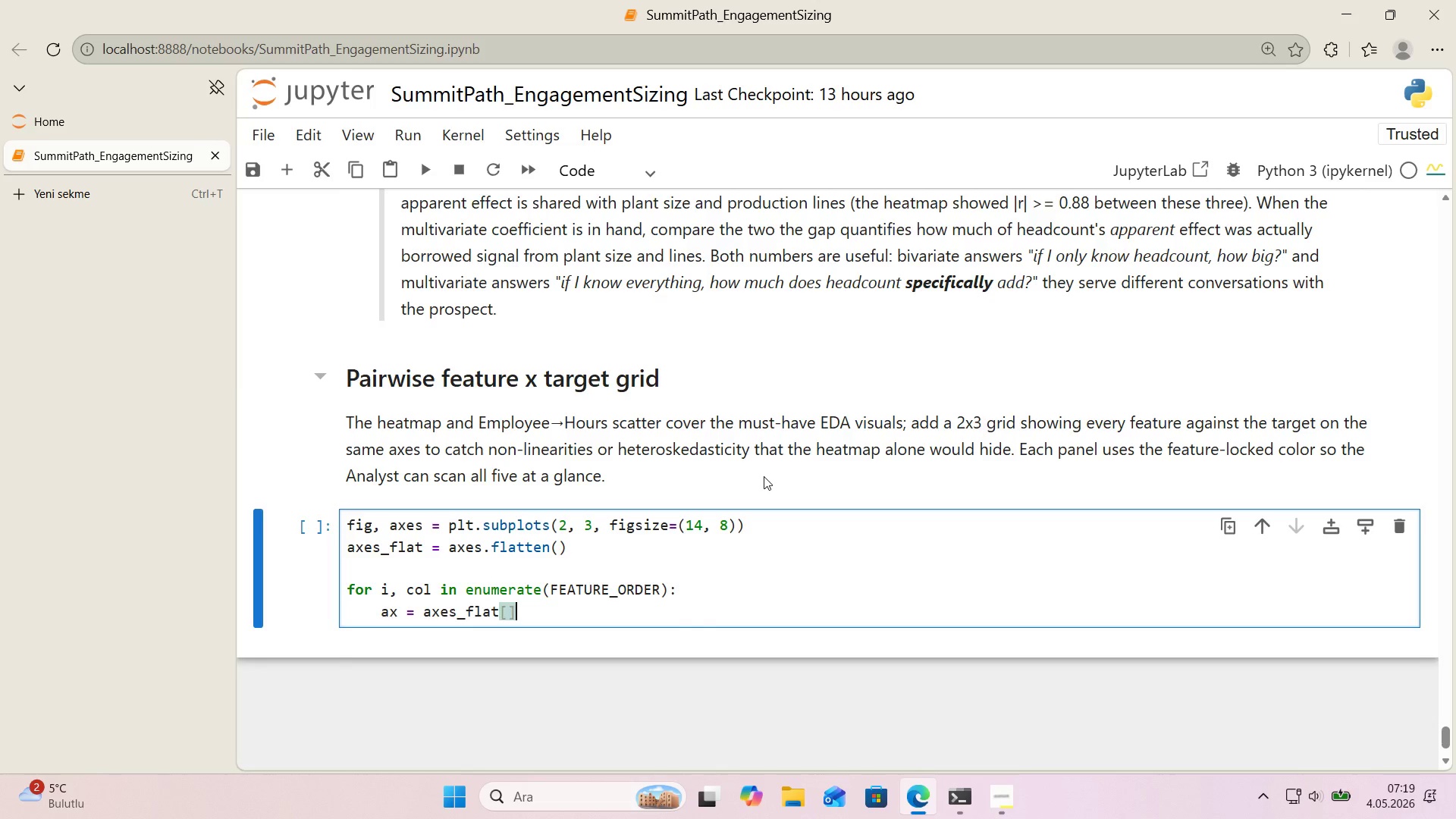 
key(ArrowLeft)
 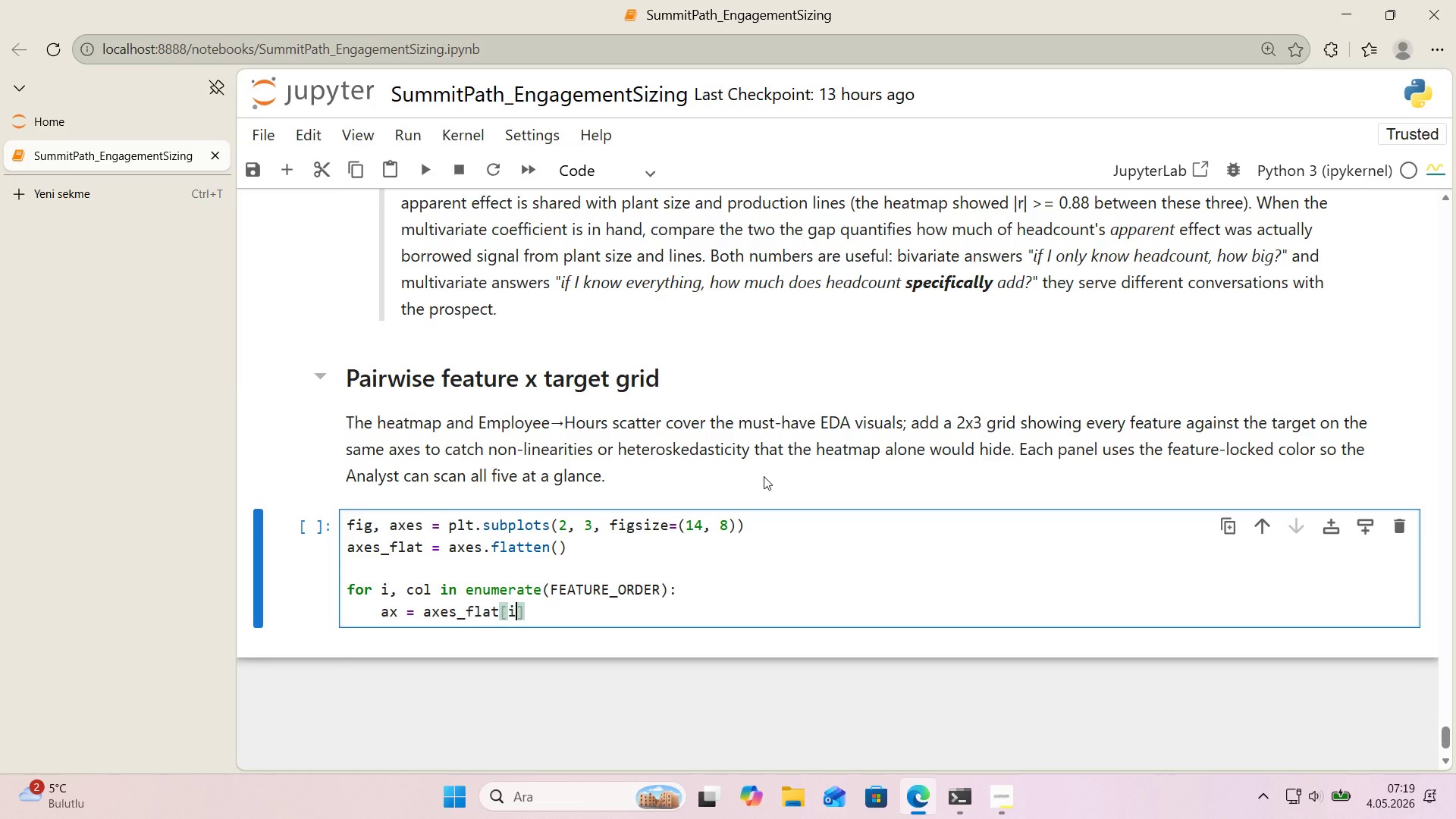 
key(Quote)
 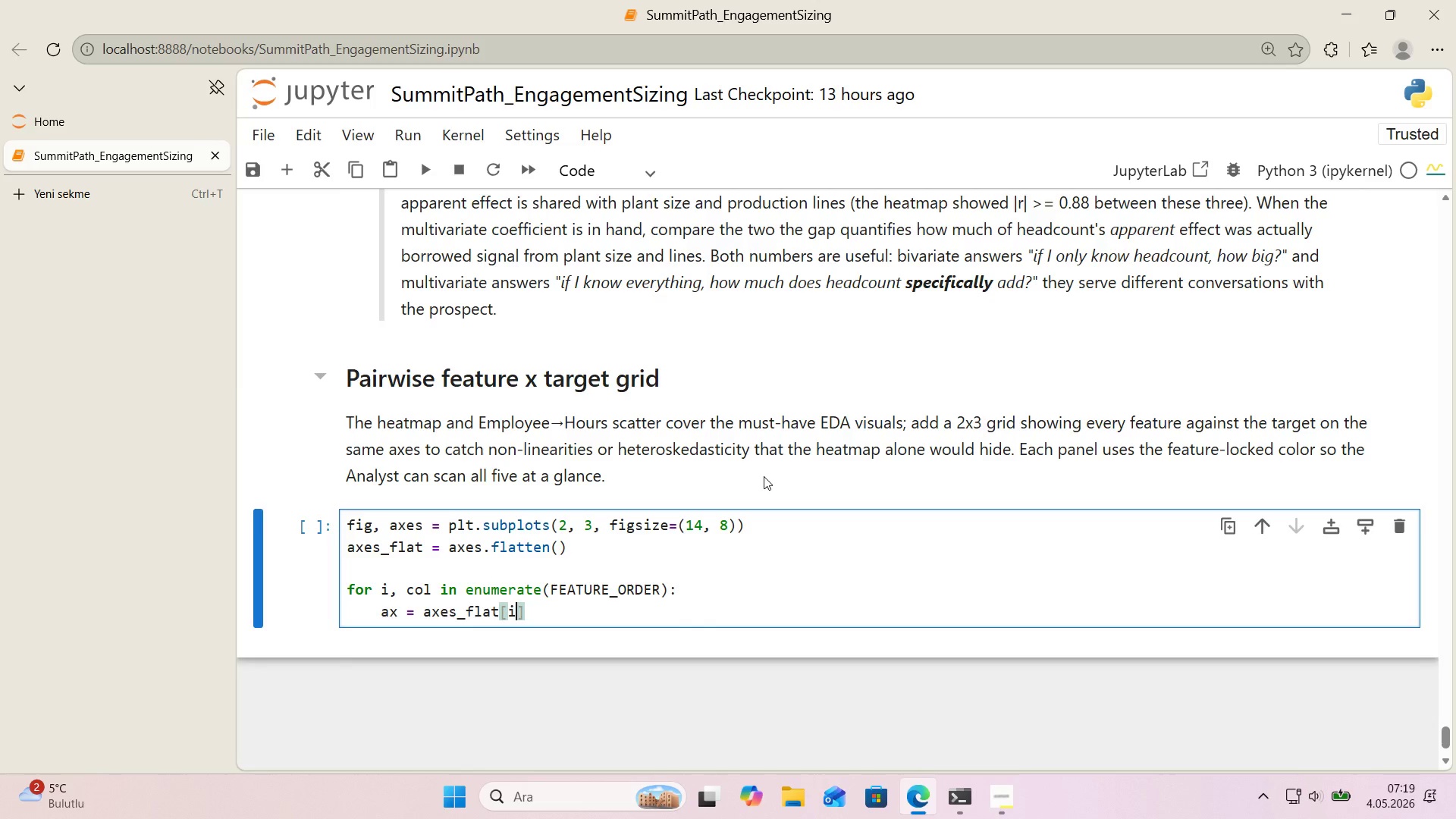 
key(ArrowRight)
 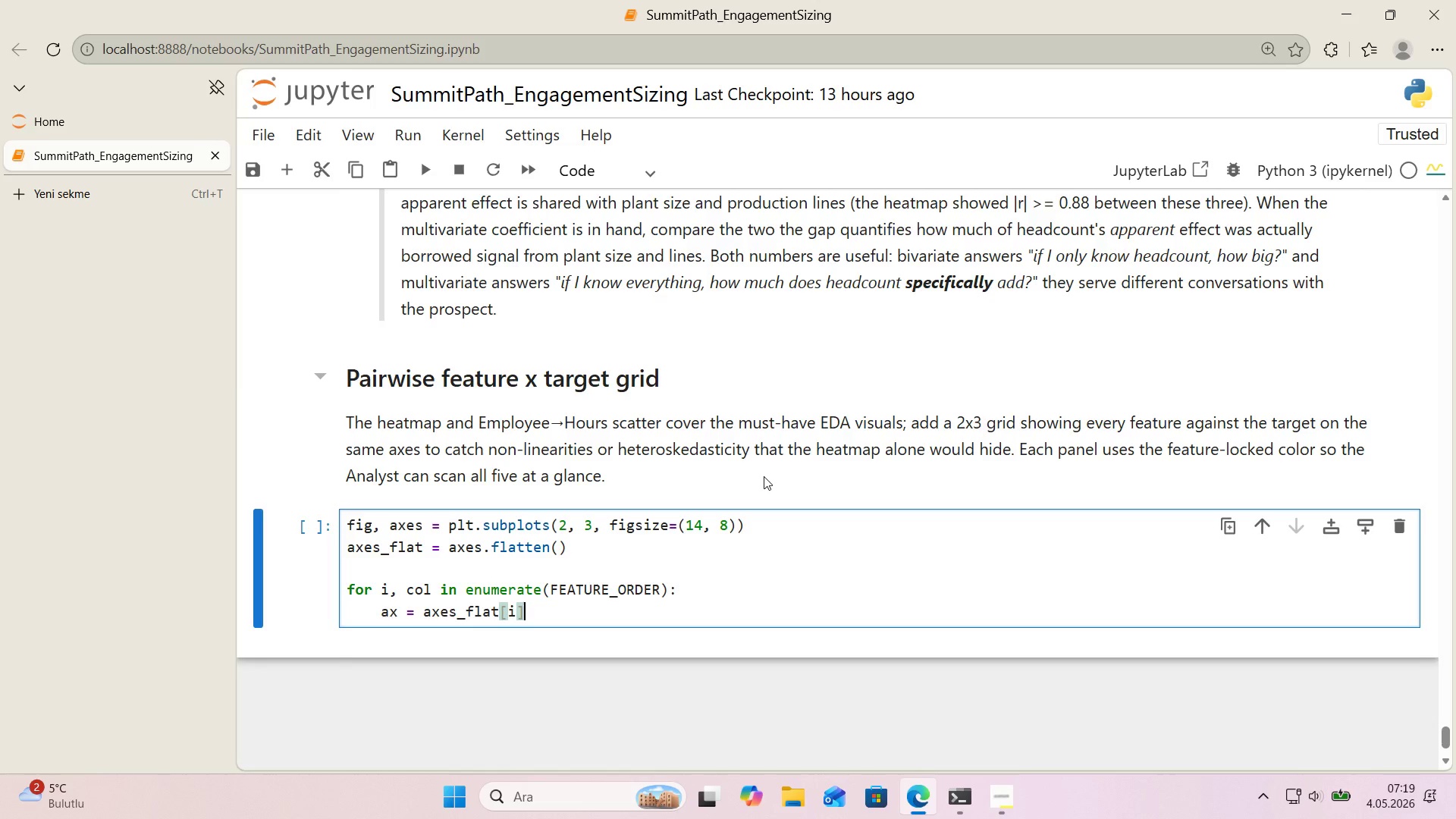 
key(Enter)
 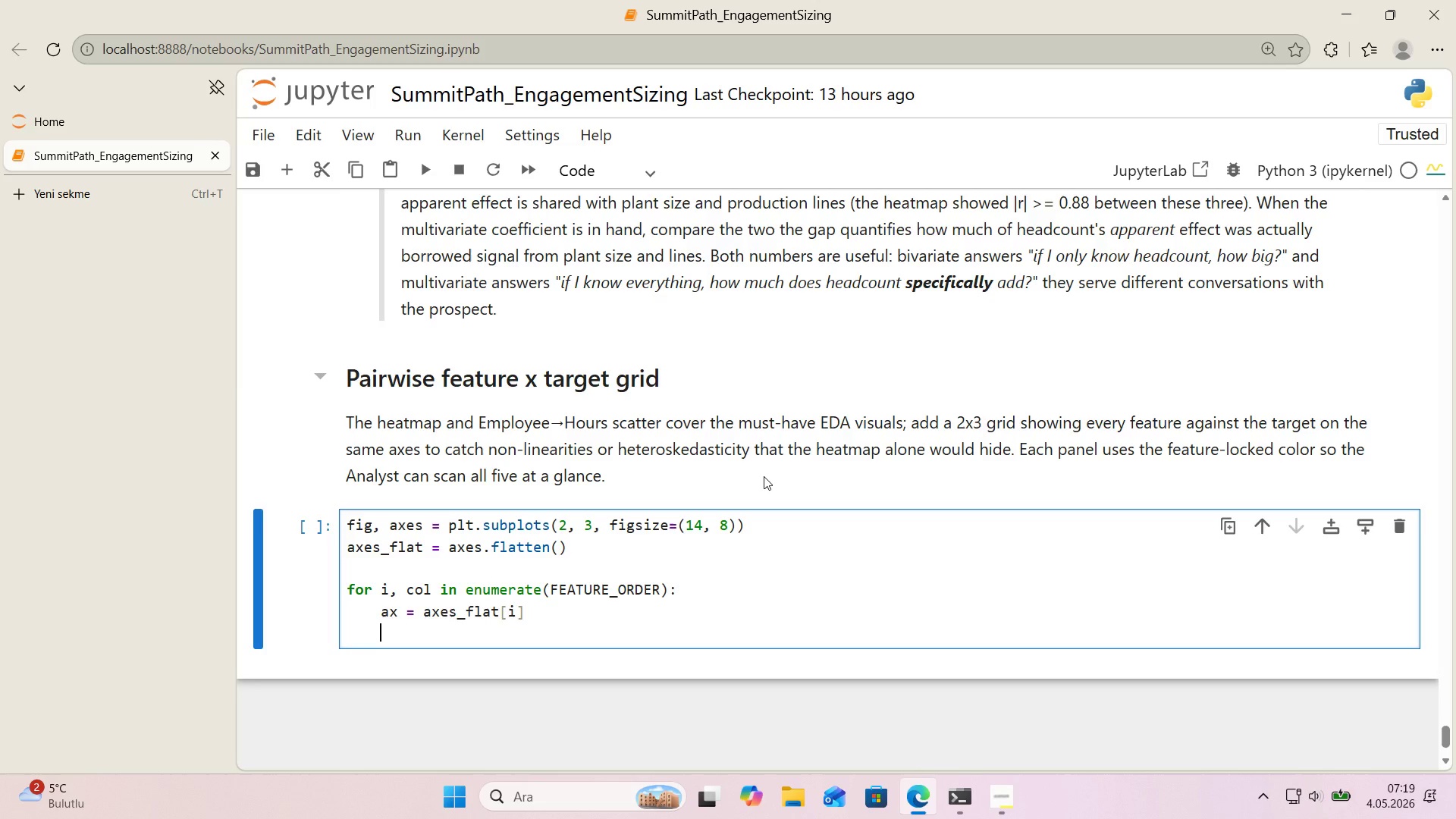 
type(sns.regplot*()
 